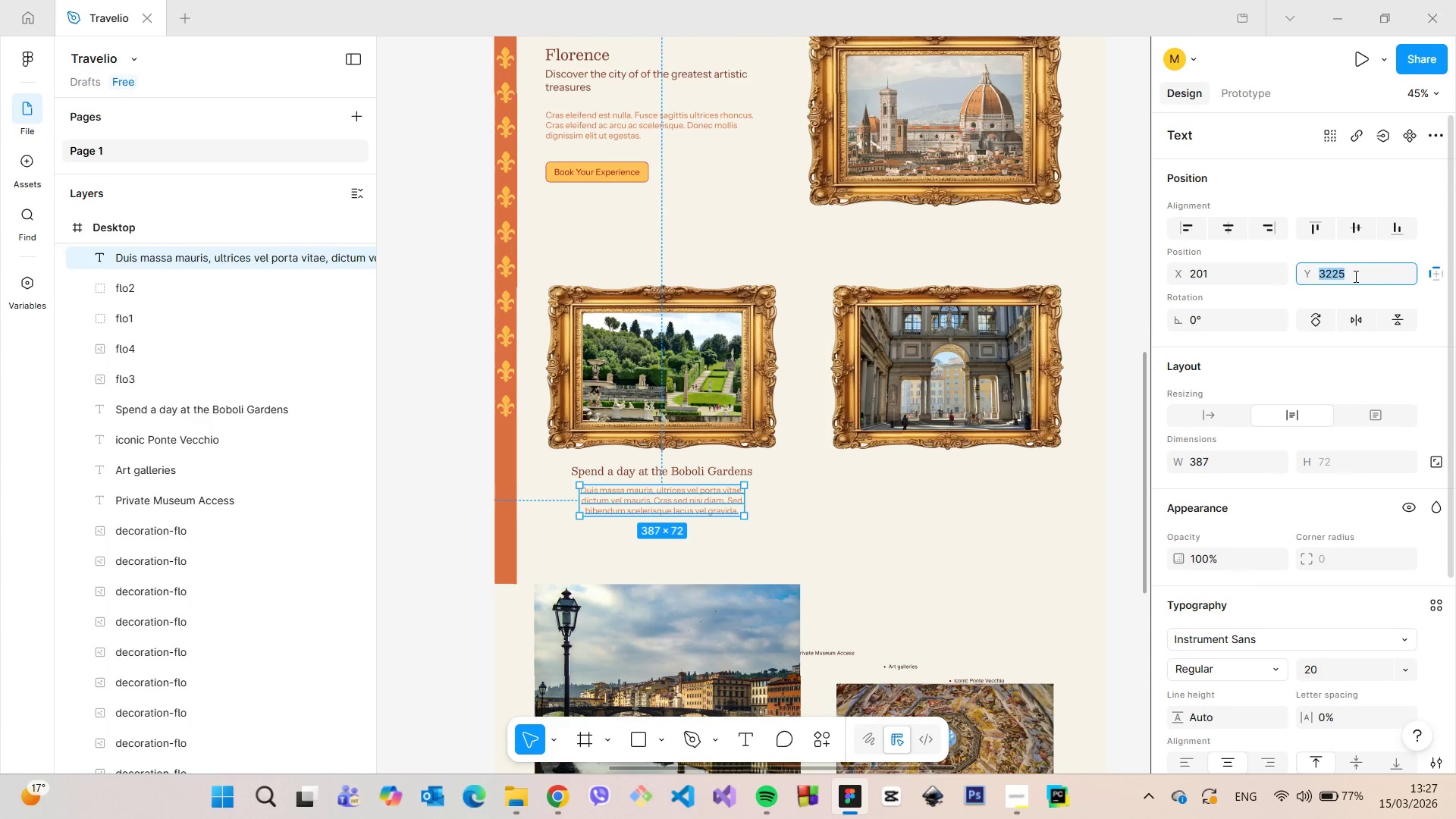 
key(ArrowDown)
 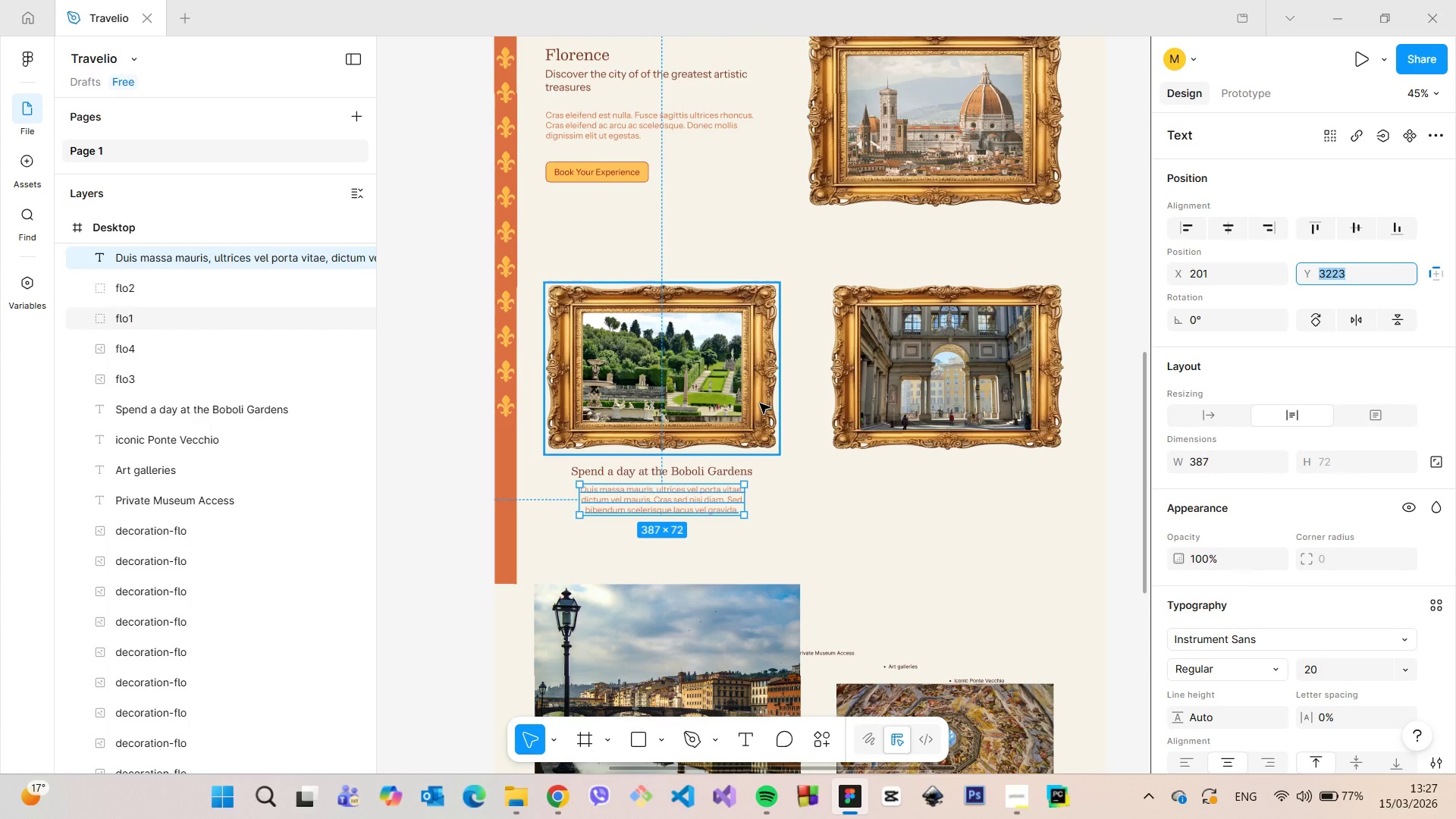 
hold_key(key=AltLeft, duration=0.78)
 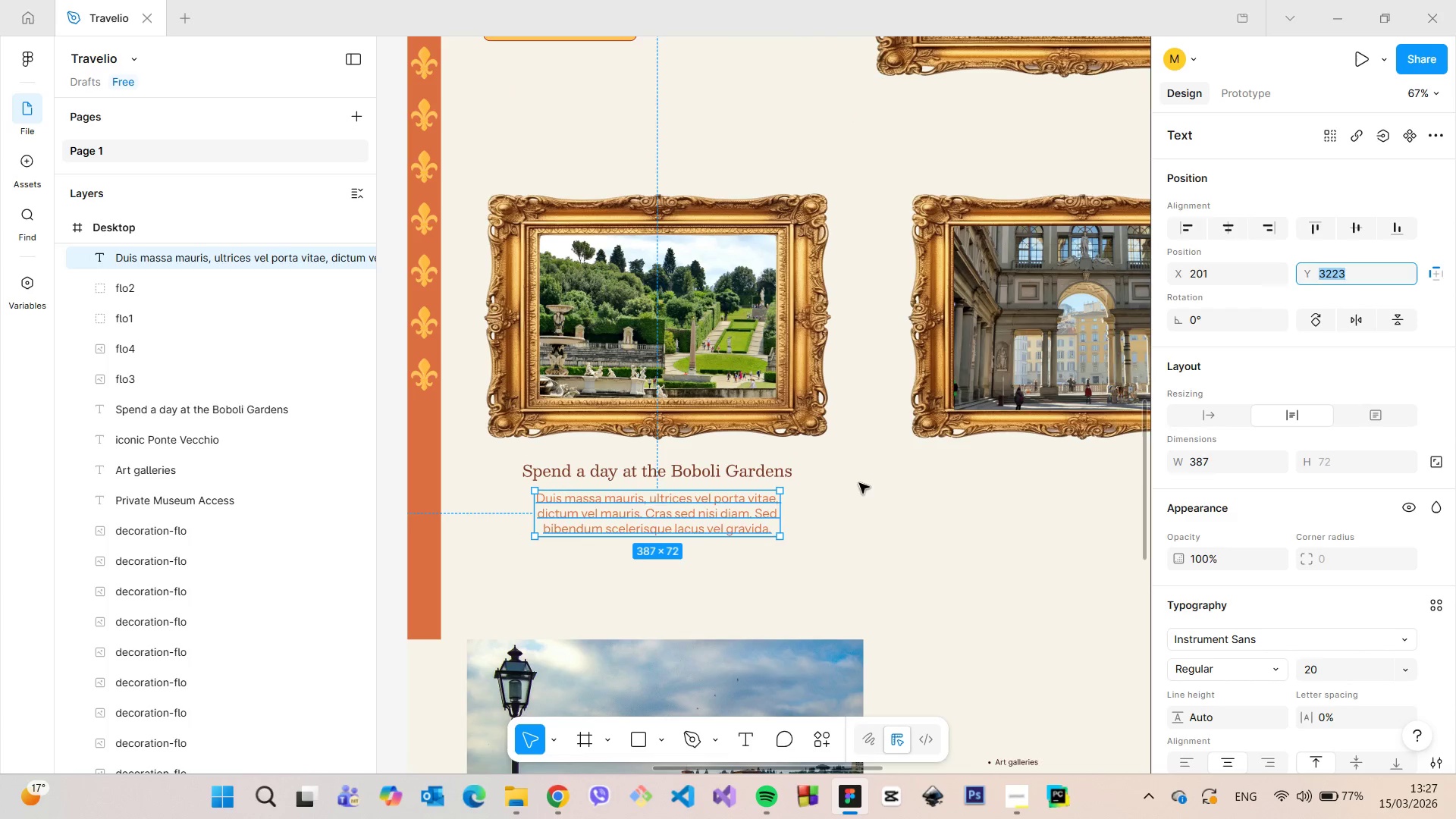 
scroll: coordinate [670, 472], scroll_direction: up, amount: 5.0
 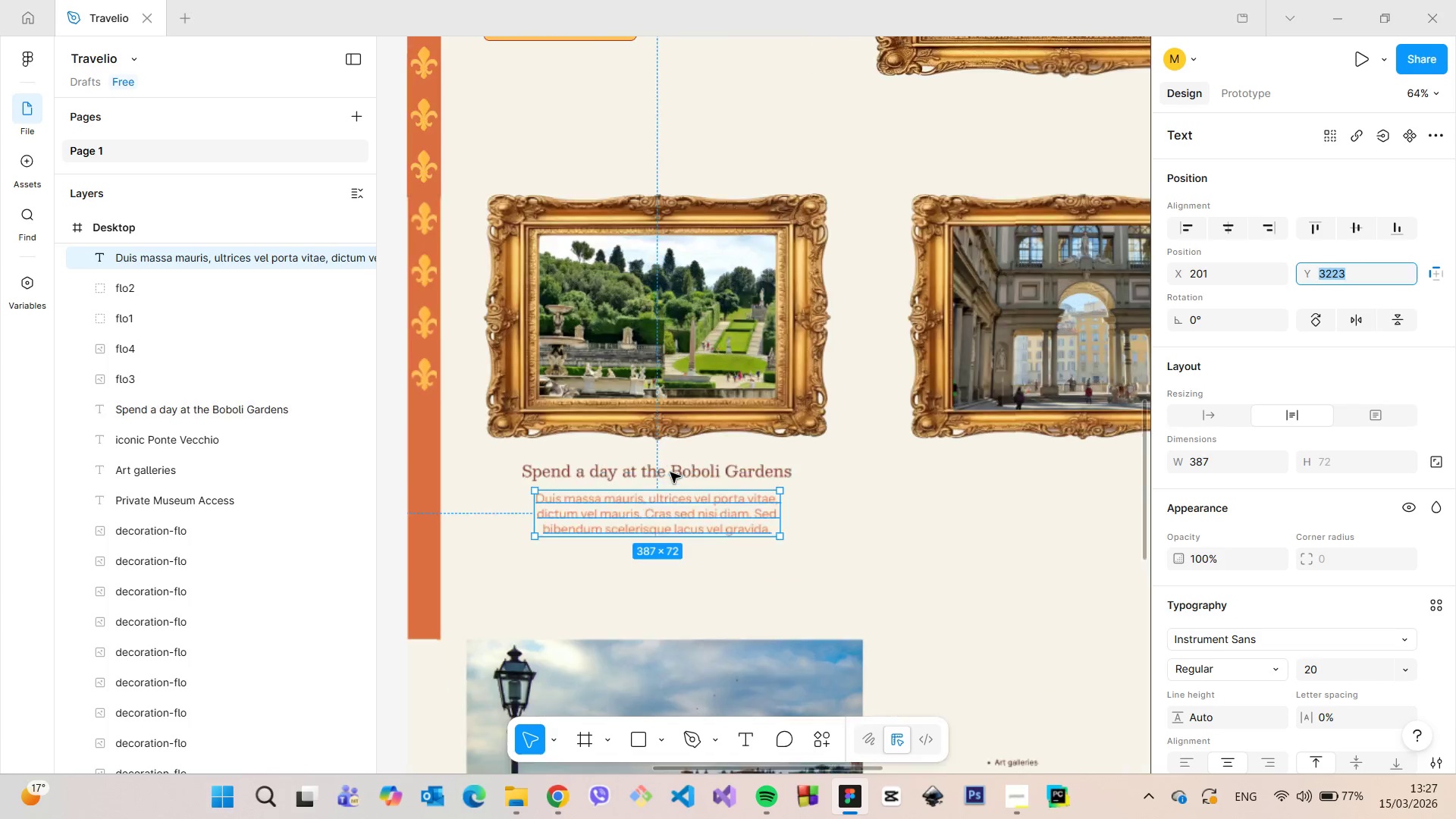 
left_click([860, 484])
 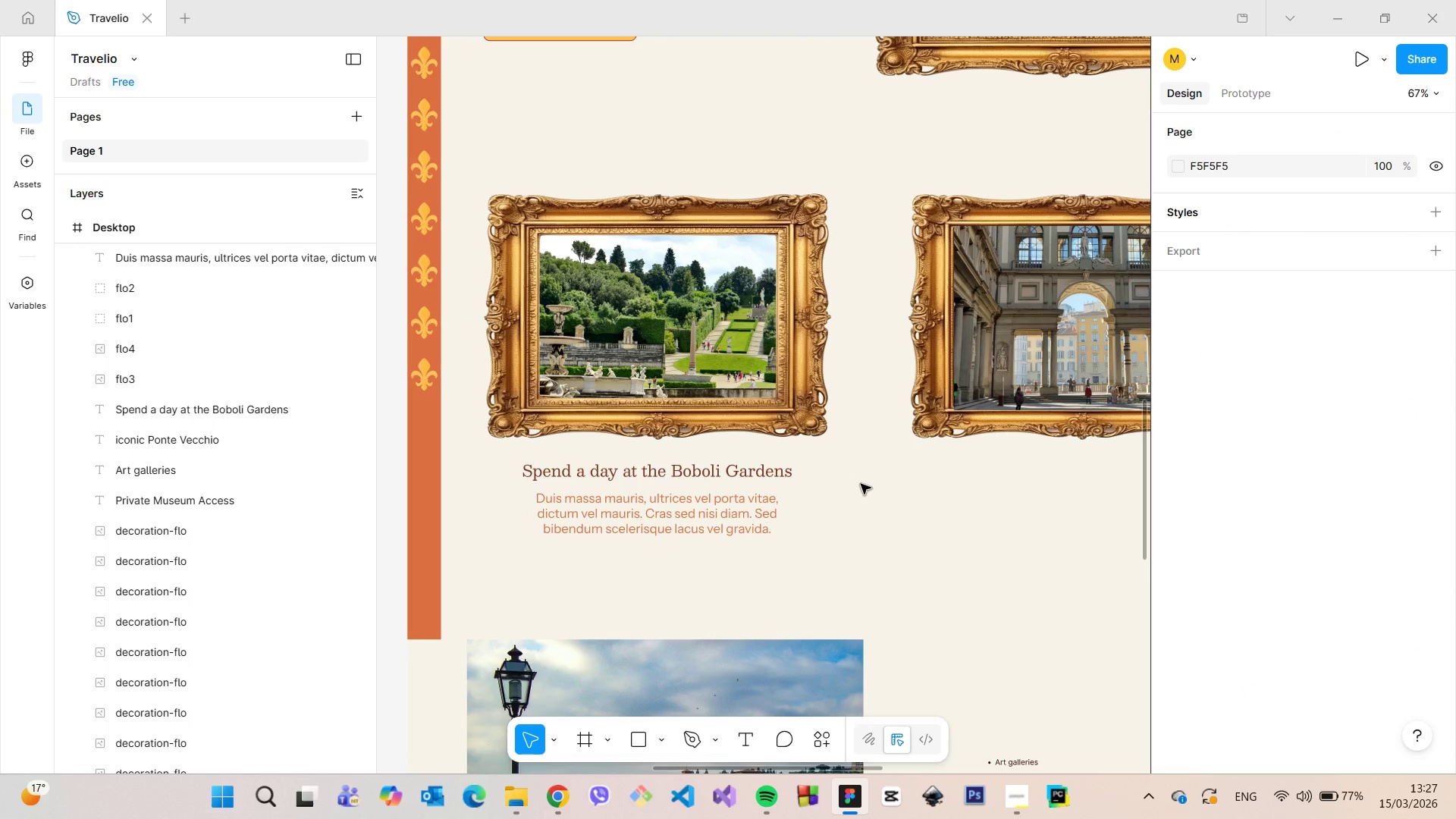 
scroll: coordinate [861, 484], scroll_direction: down, amount: 4.0
 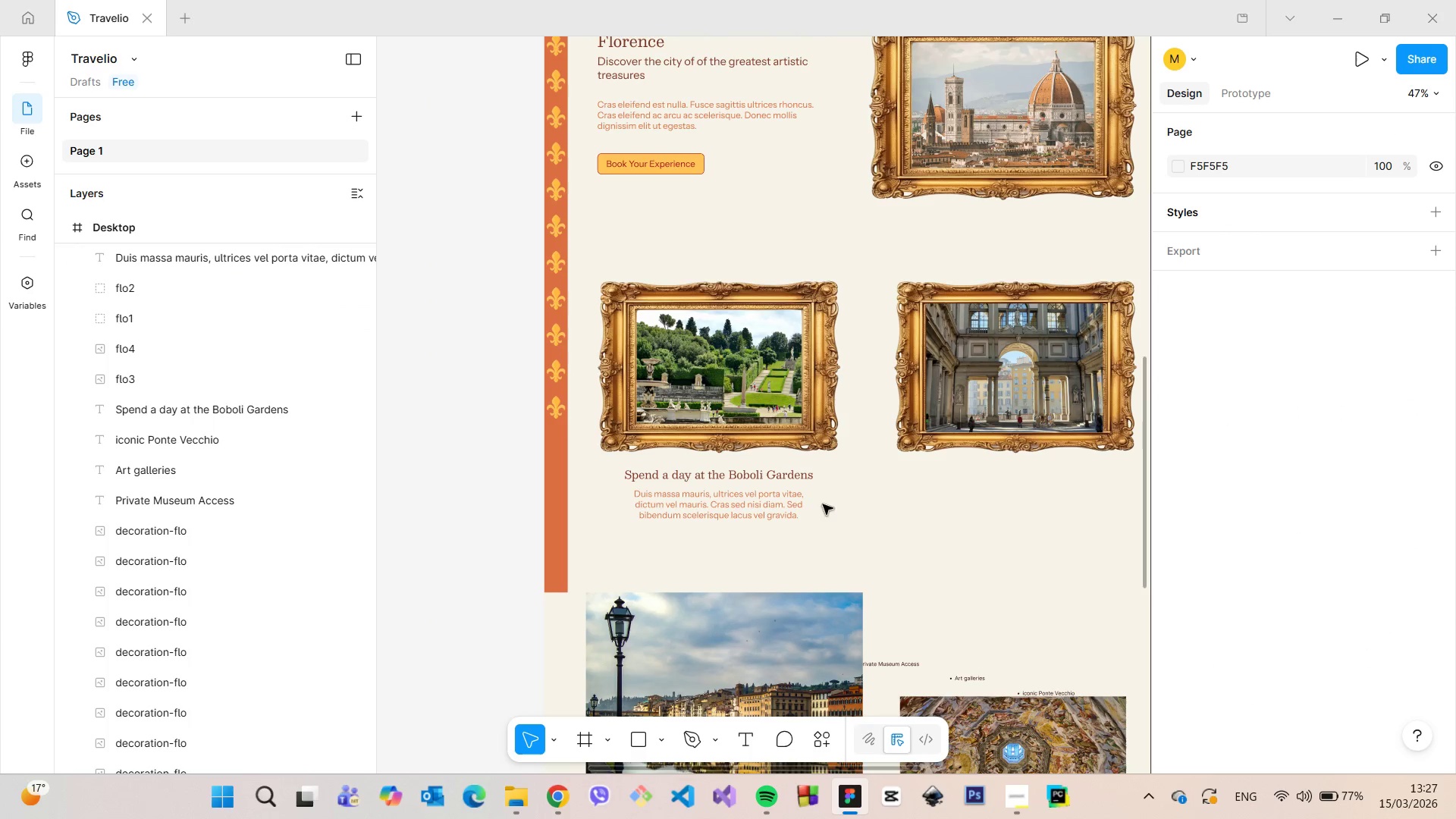 
left_click([786, 513])
 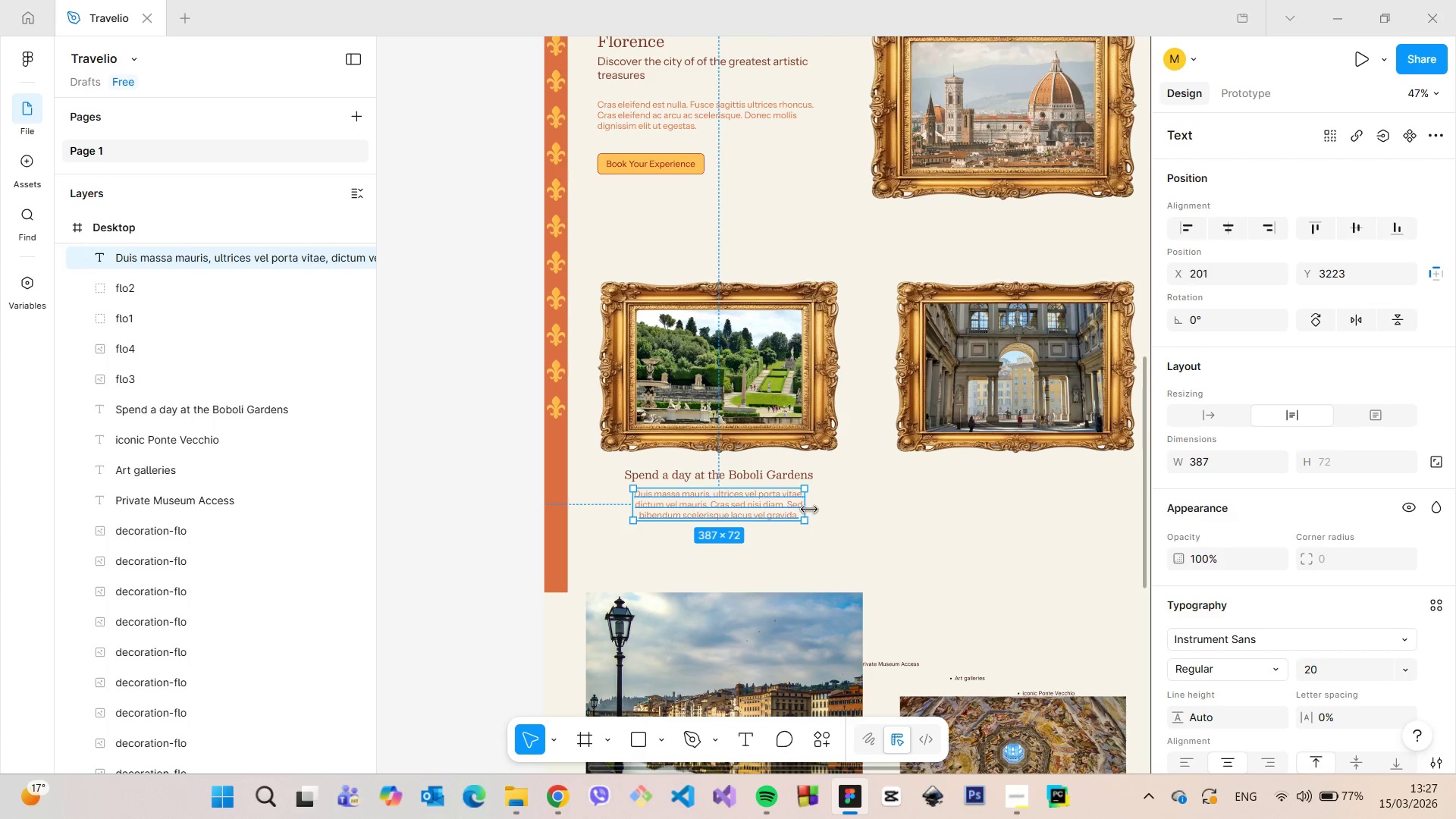 
left_click_drag(start_coordinate=[805, 508], to_coordinate=[843, 506])
 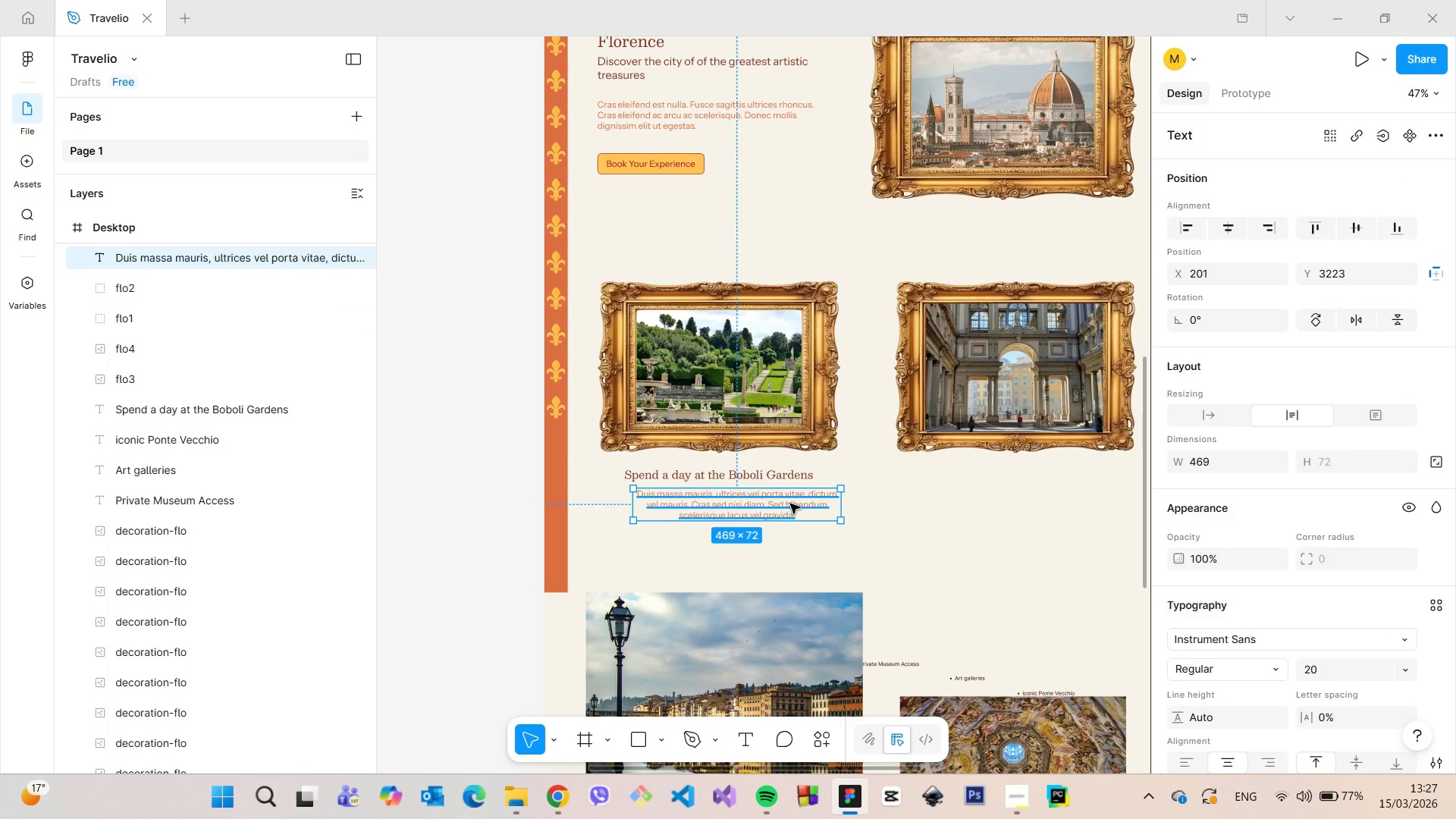 
left_click_drag(start_coordinate=[790, 504], to_coordinate=[773, 504])
 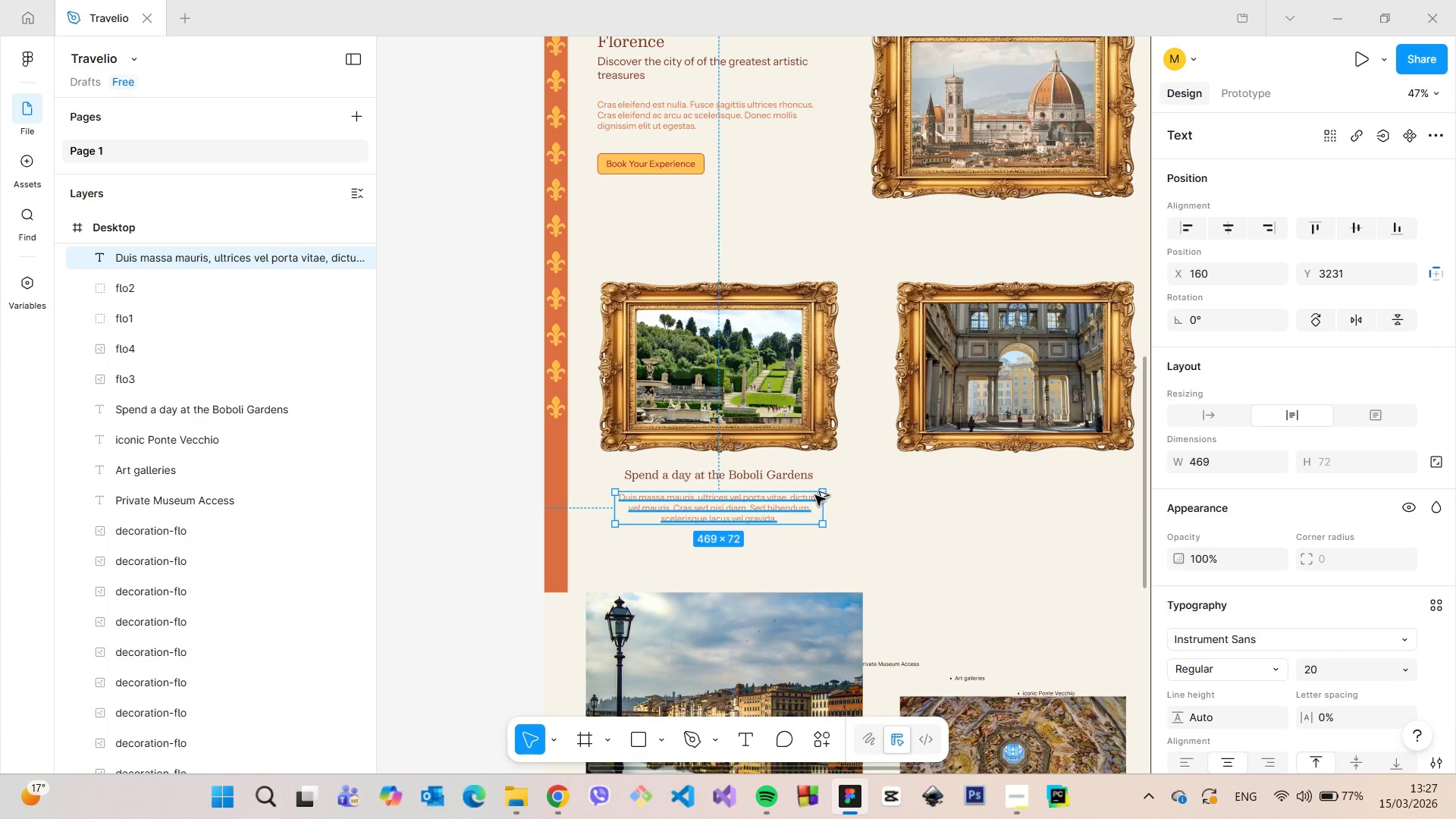 
hold_key(key=AltLeft, duration=1.5)
 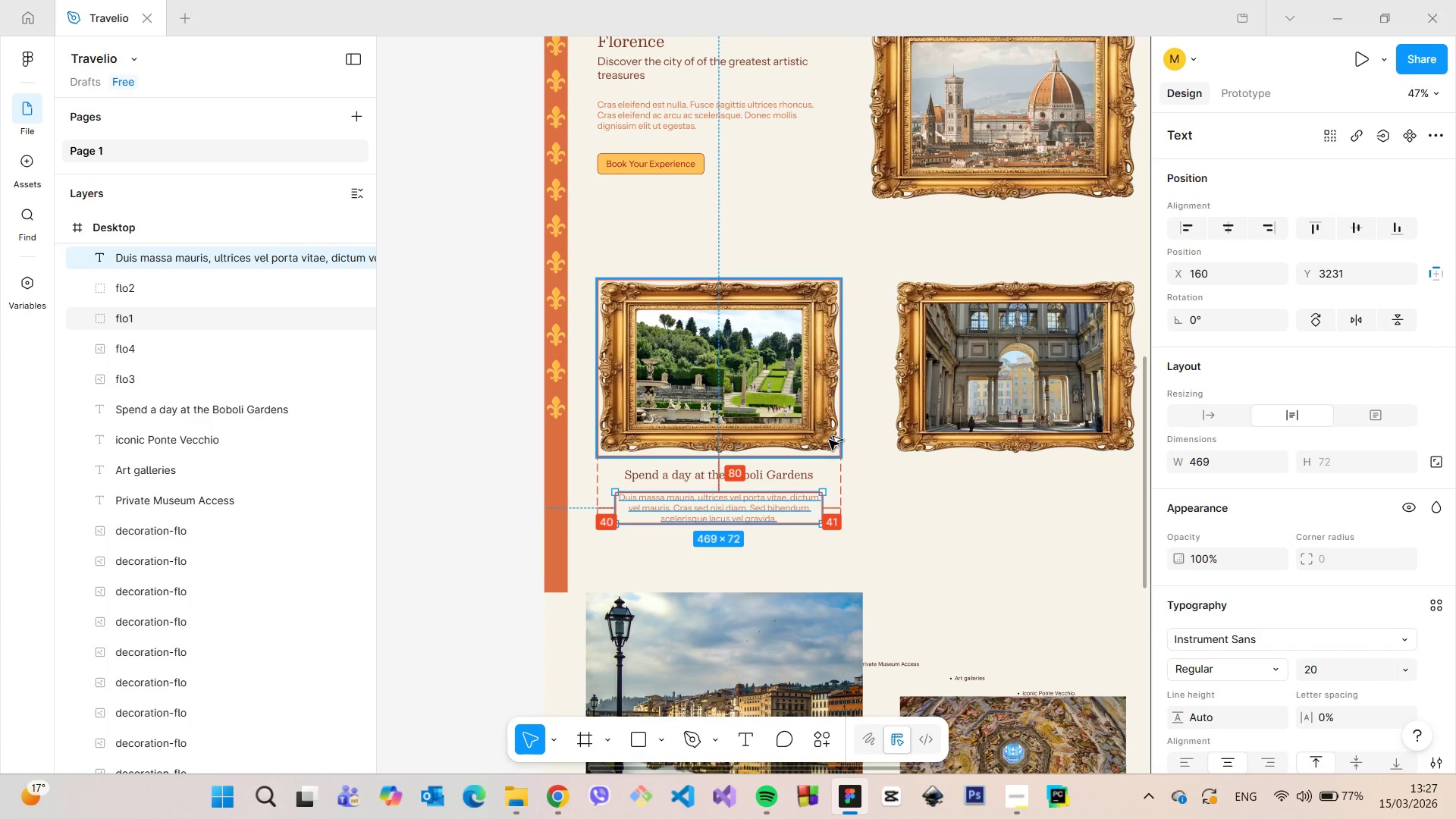 
key(Alt+AltLeft)
 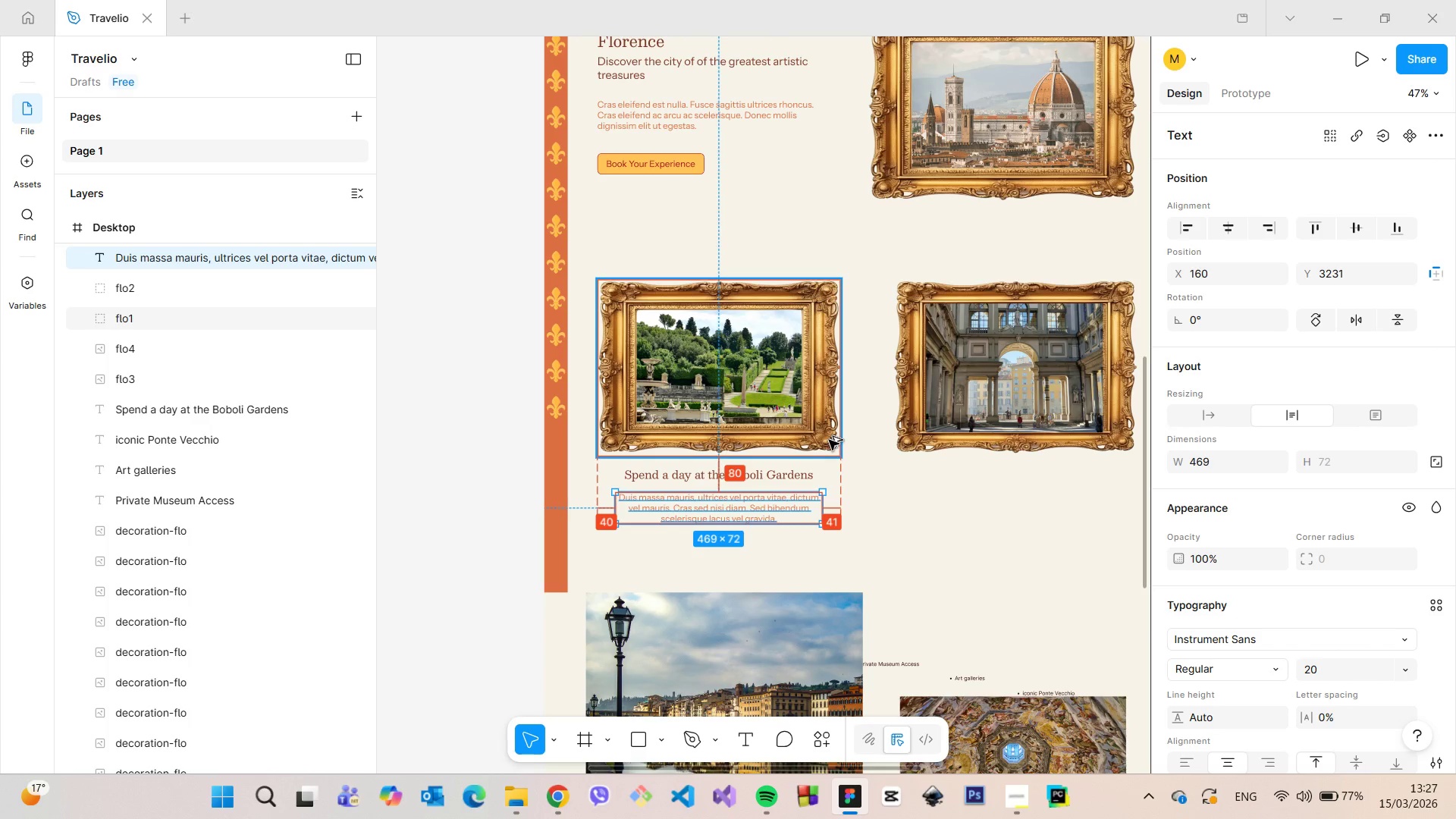 
key(Alt+AltLeft)
 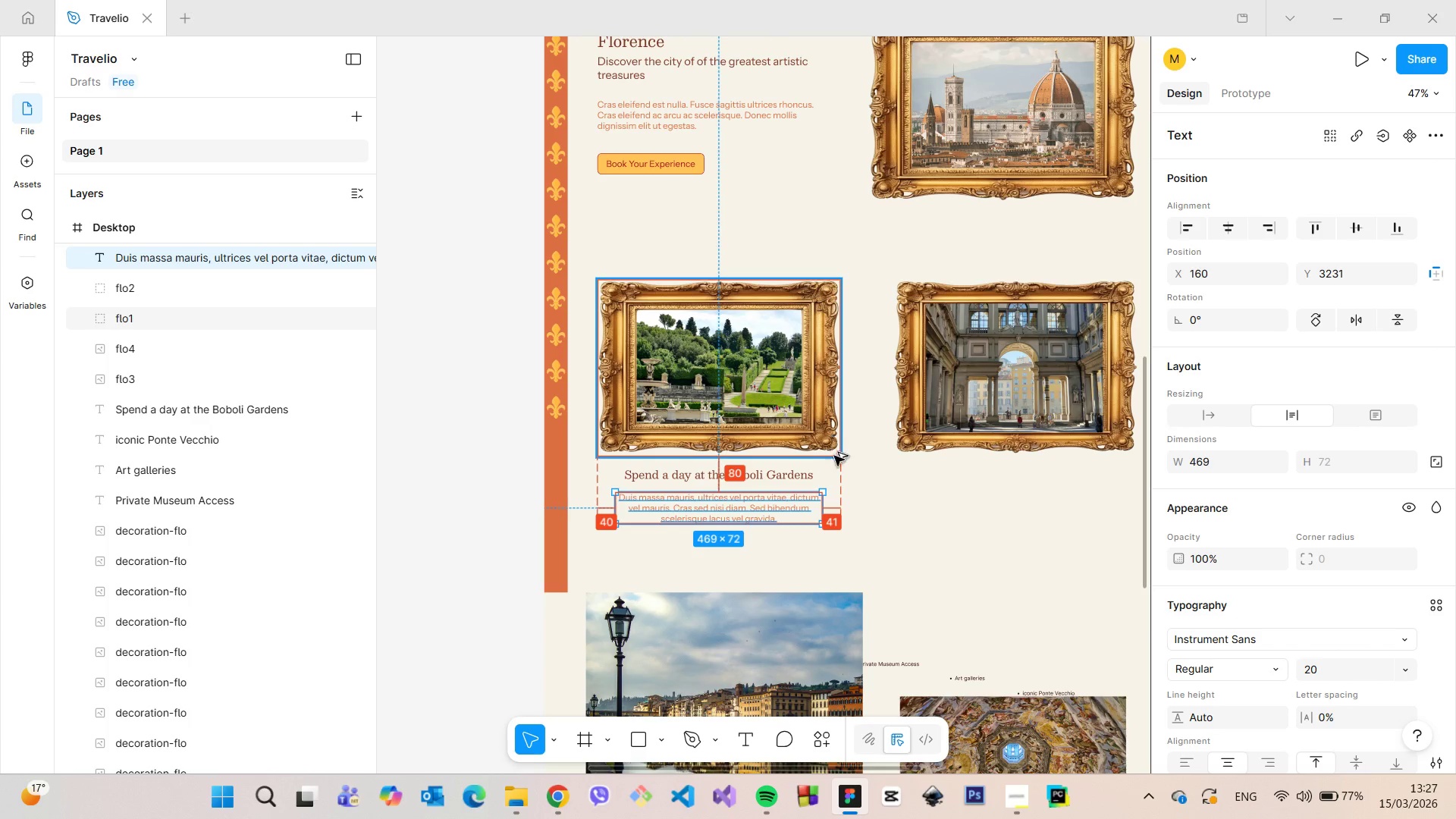 
key(Alt+AltLeft)
 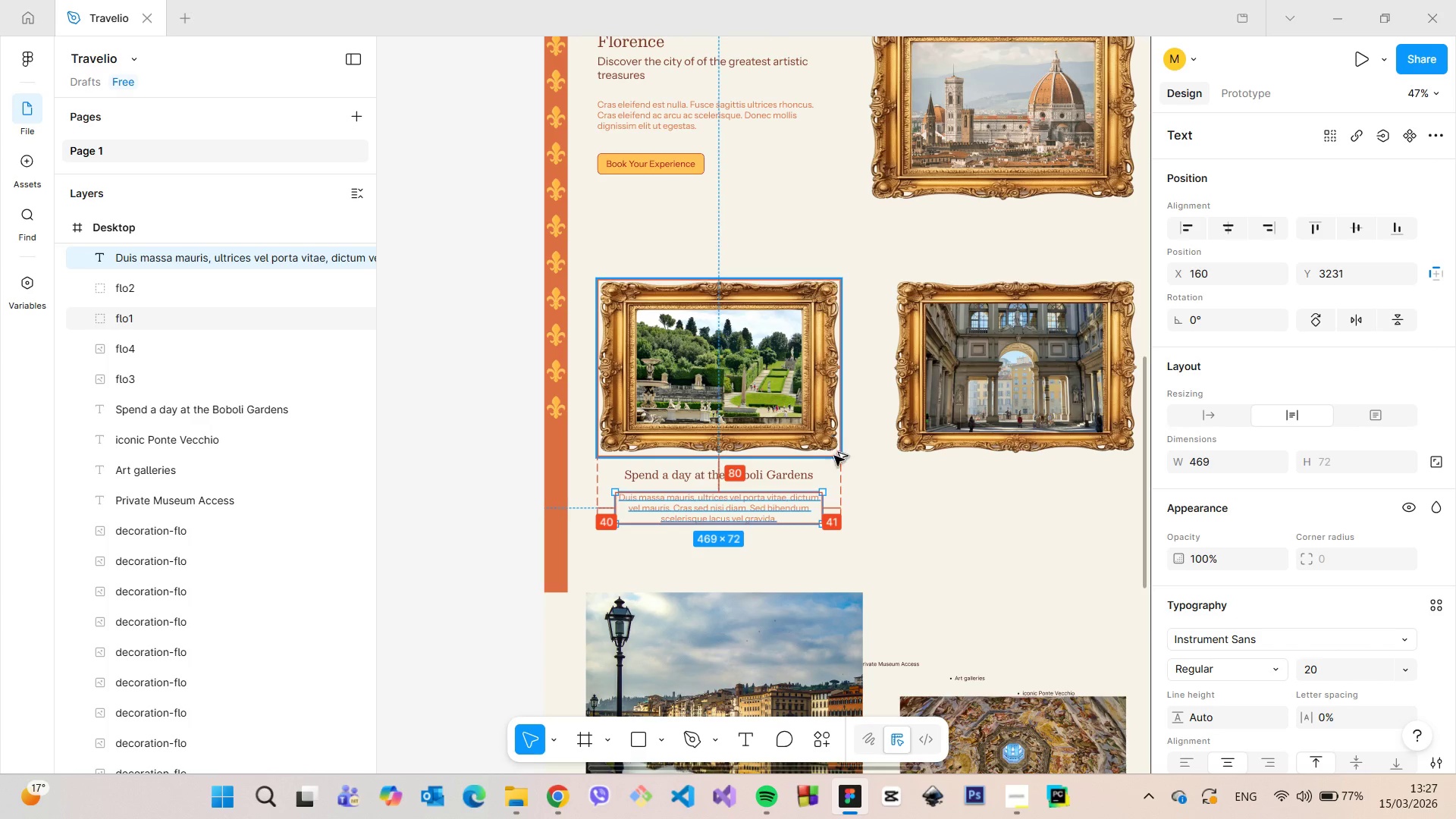 
key(Alt+AltLeft)
 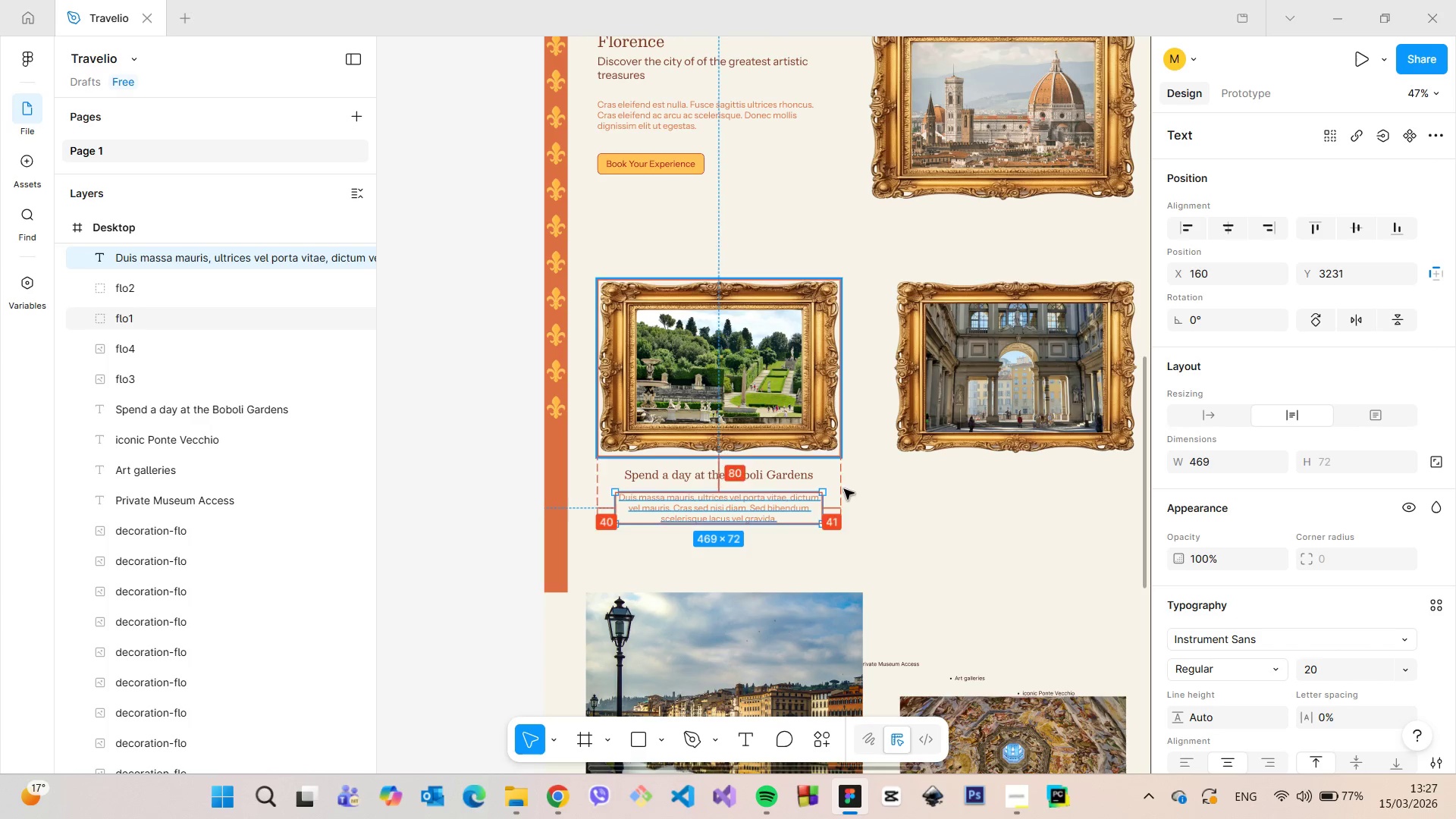 
key(Alt+AltLeft)
 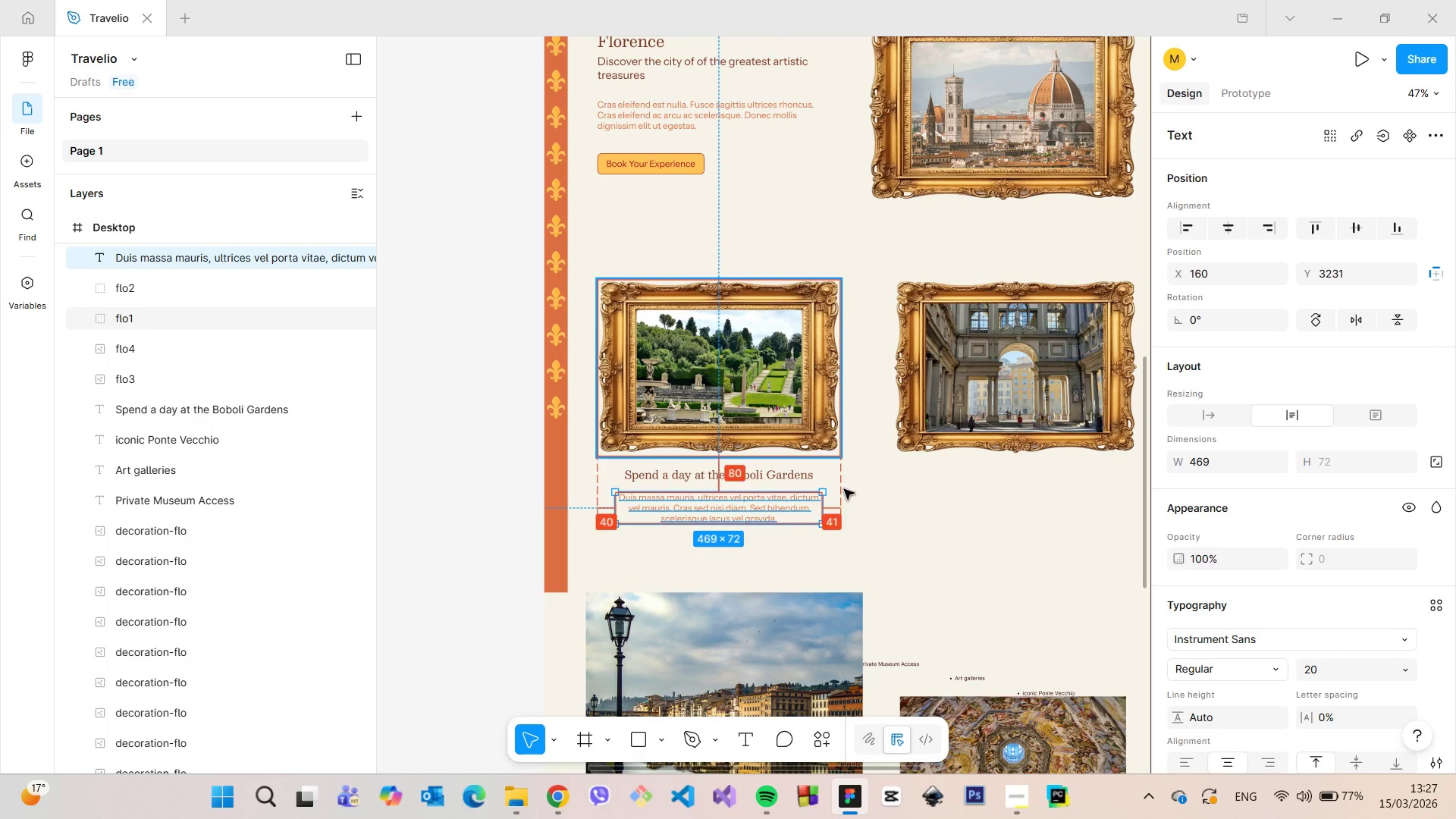 
key(Alt+AltLeft)
 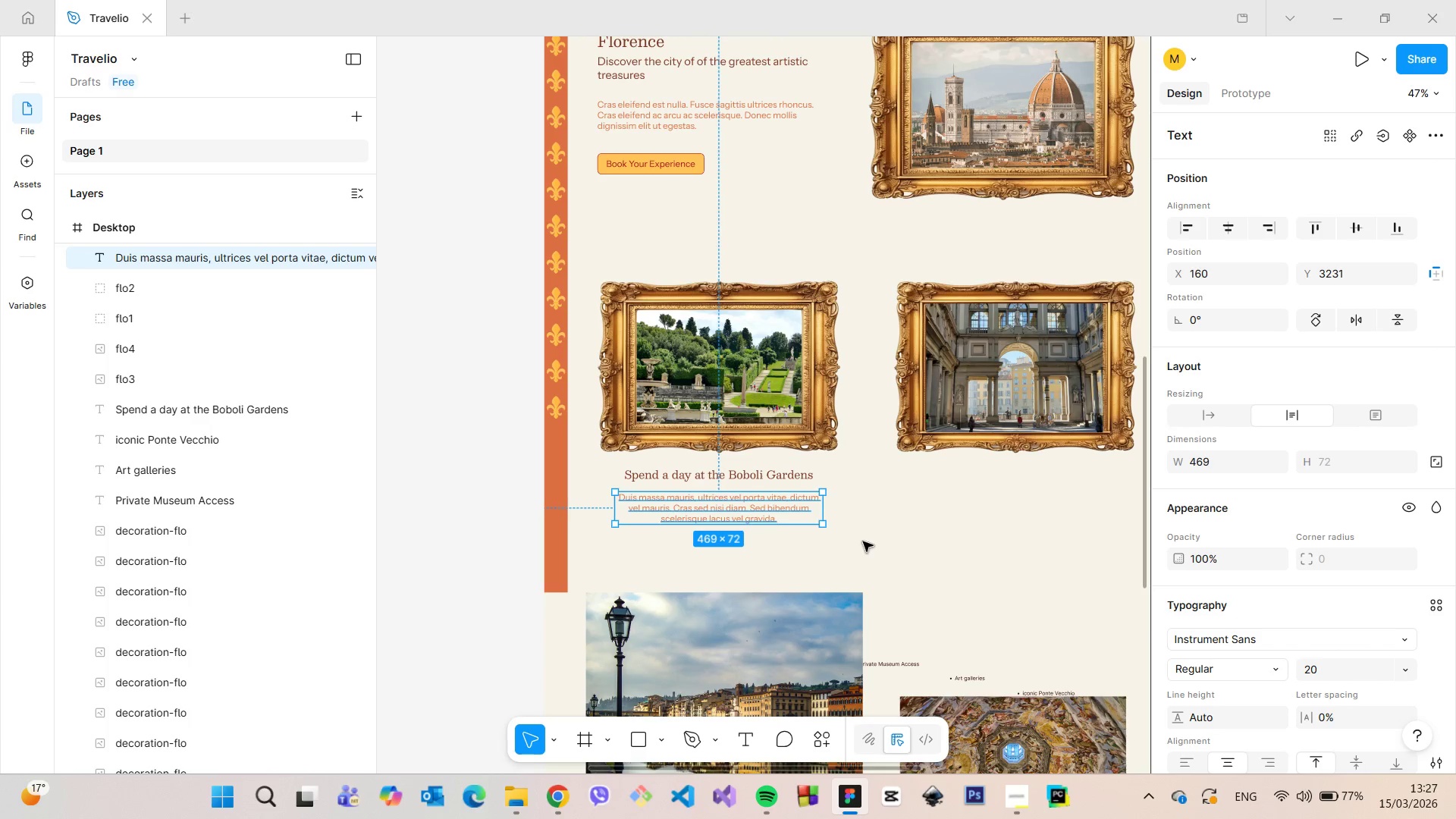 
left_click([863, 541])
 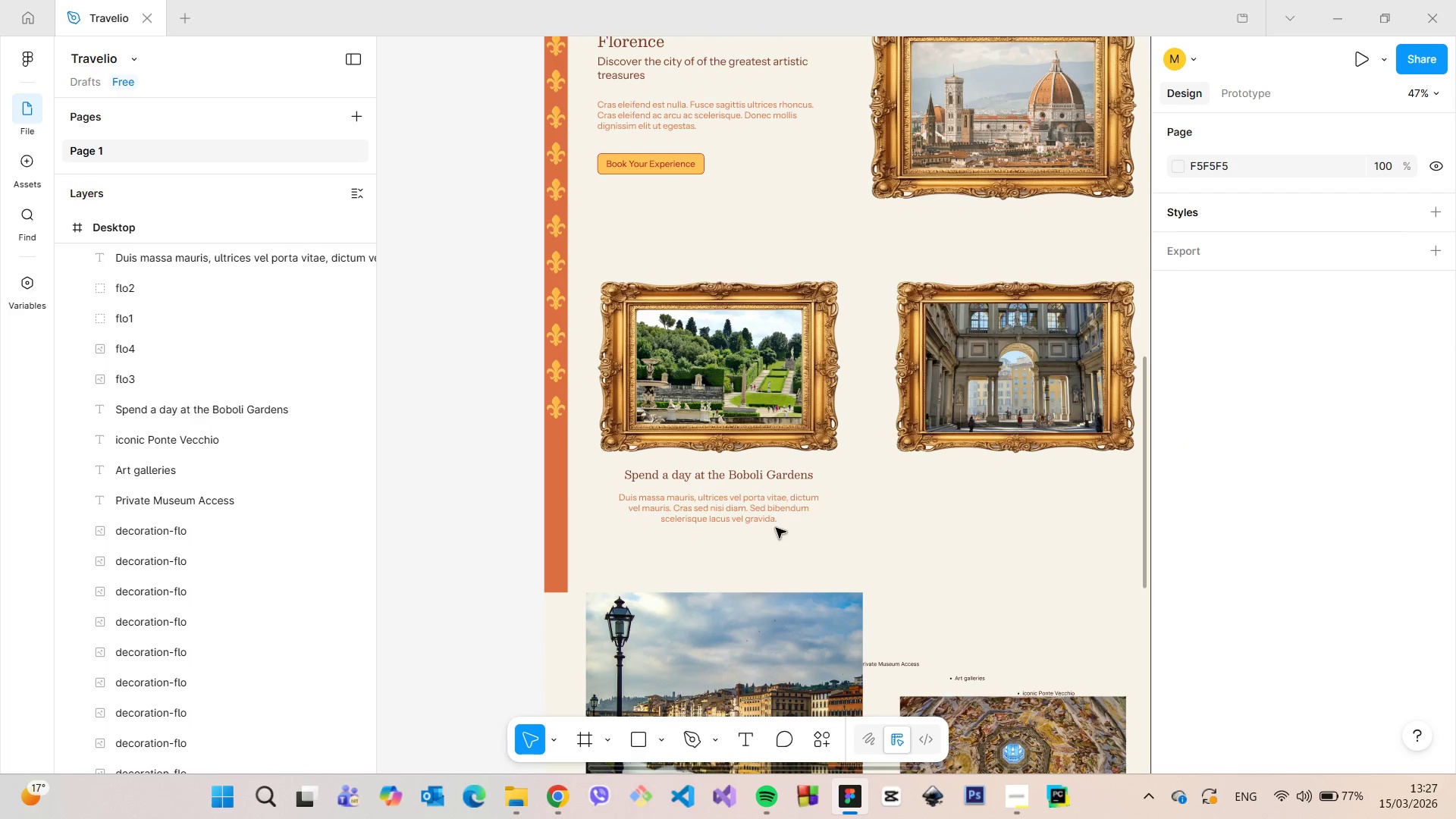 
left_click([758, 516])
 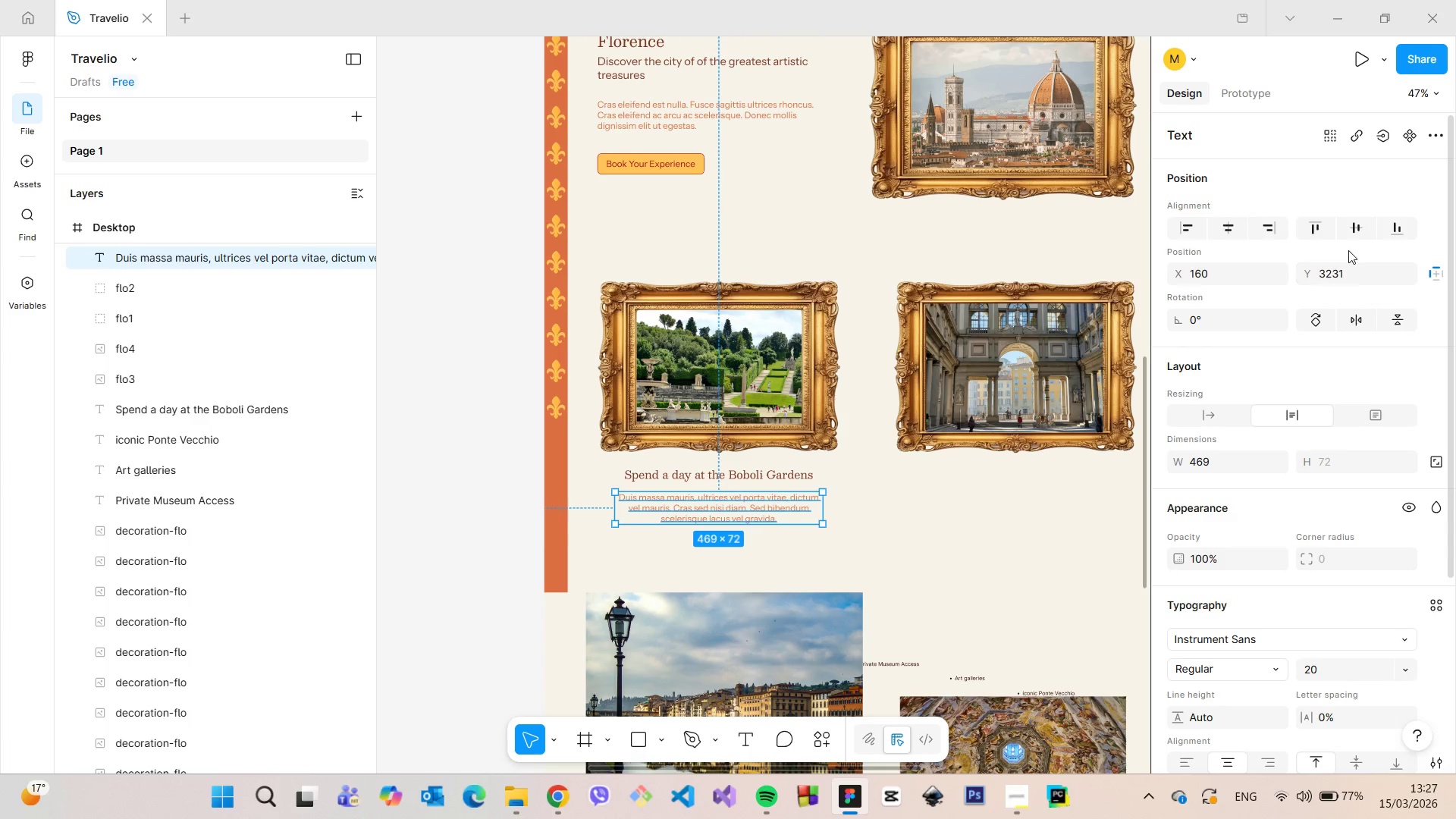 
left_click([1356, 275])
 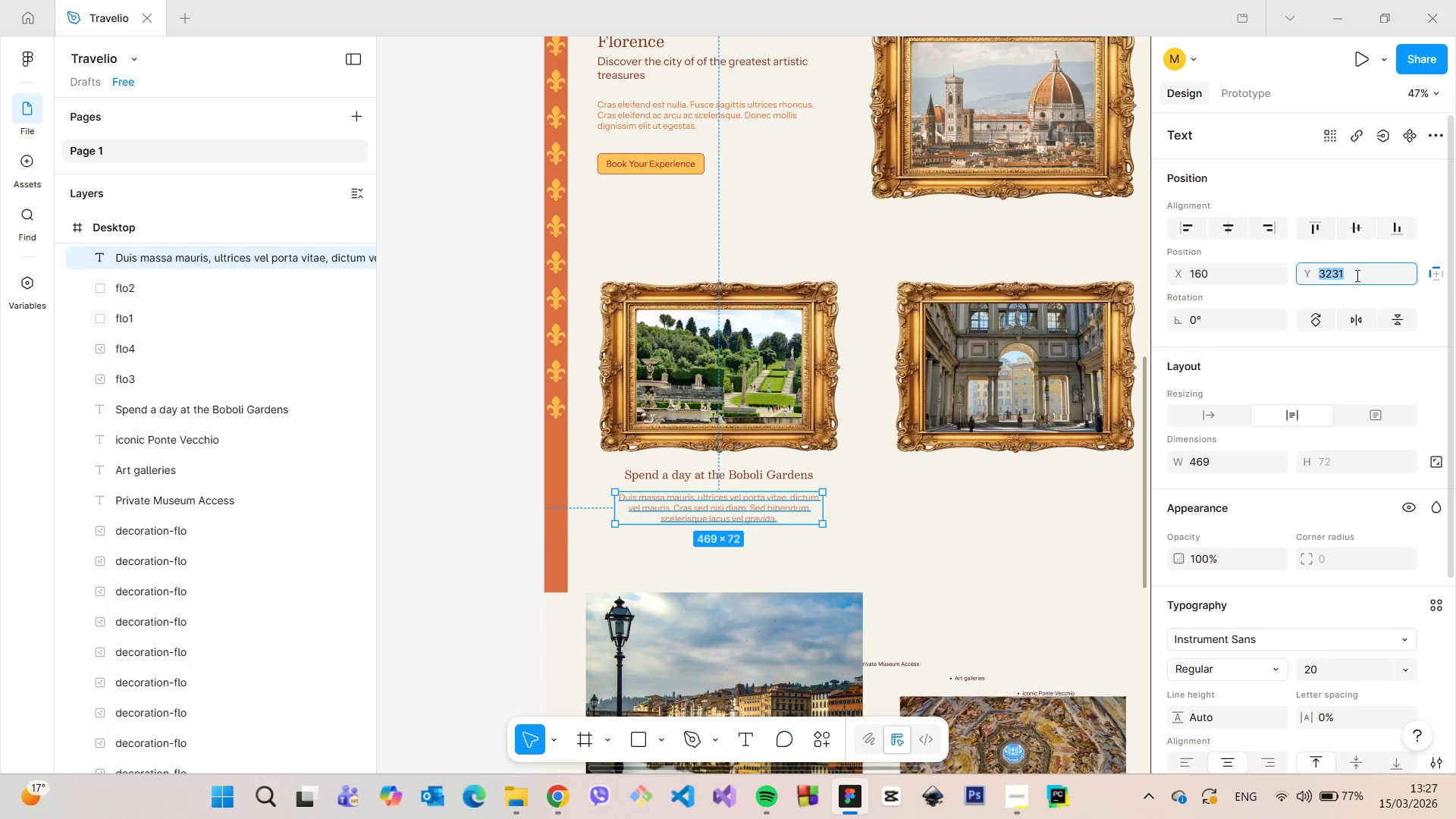 
key(ArrowDown)
 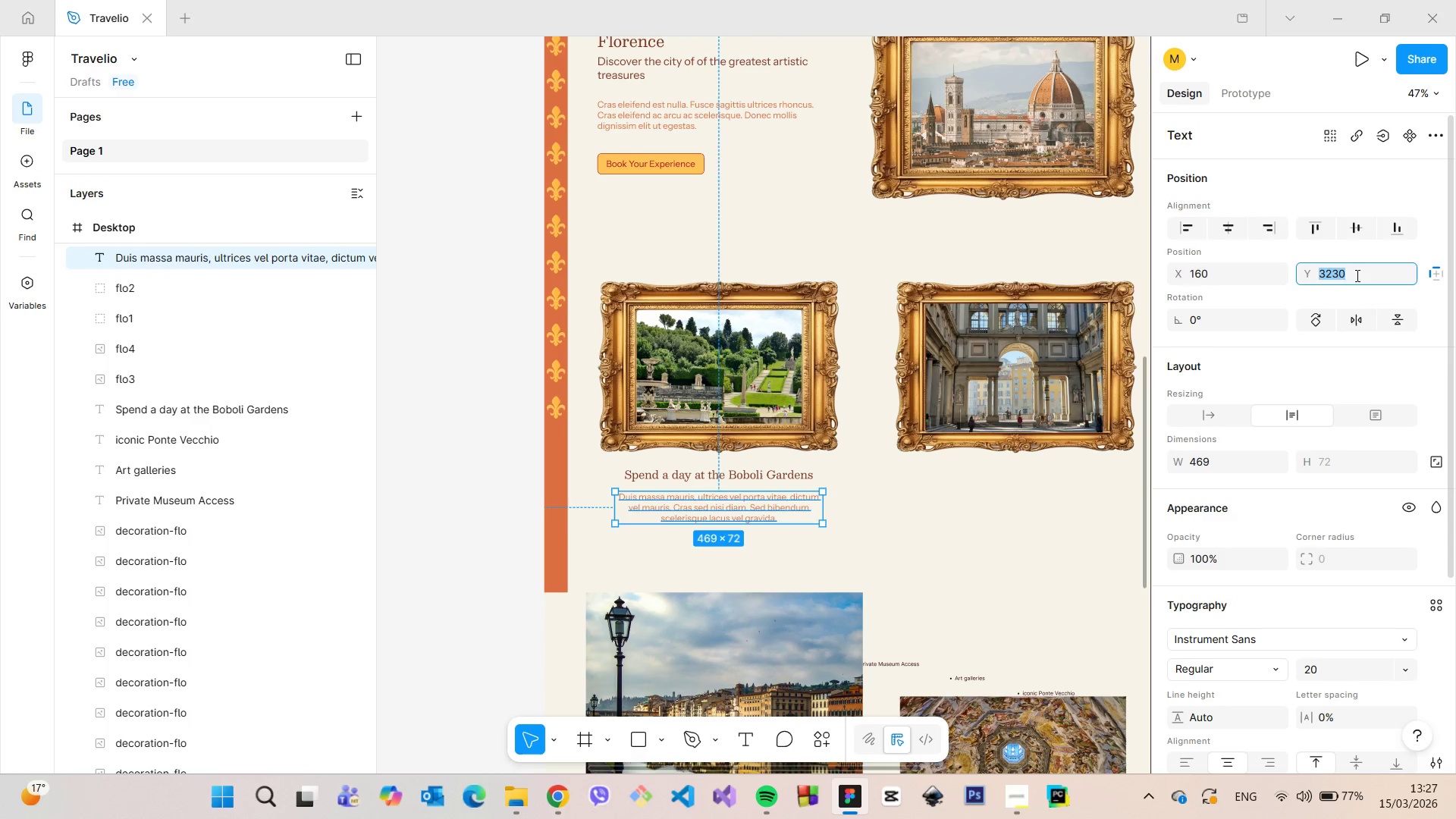 
key(ArrowDown)
 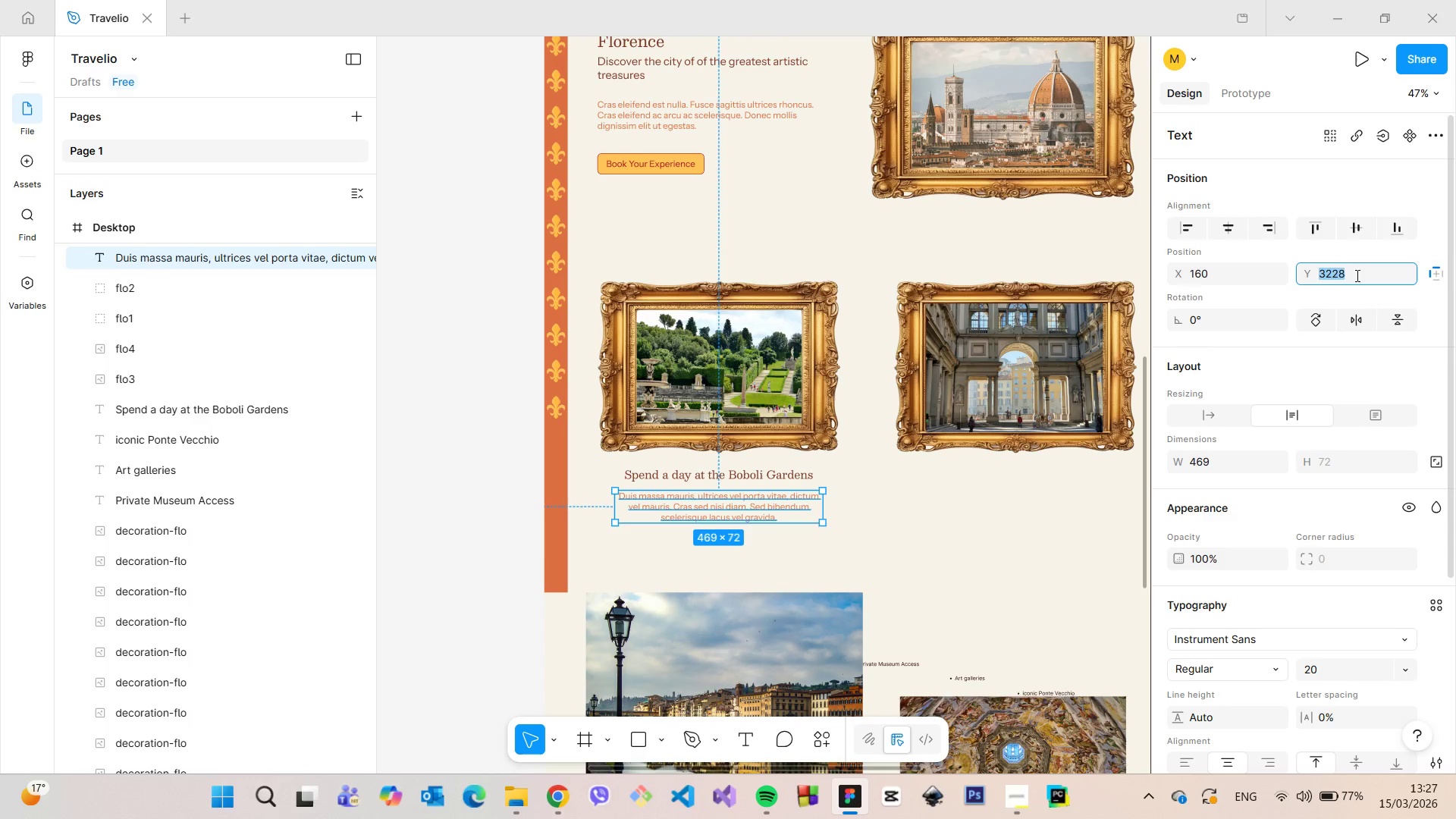 
key(ArrowDown)
 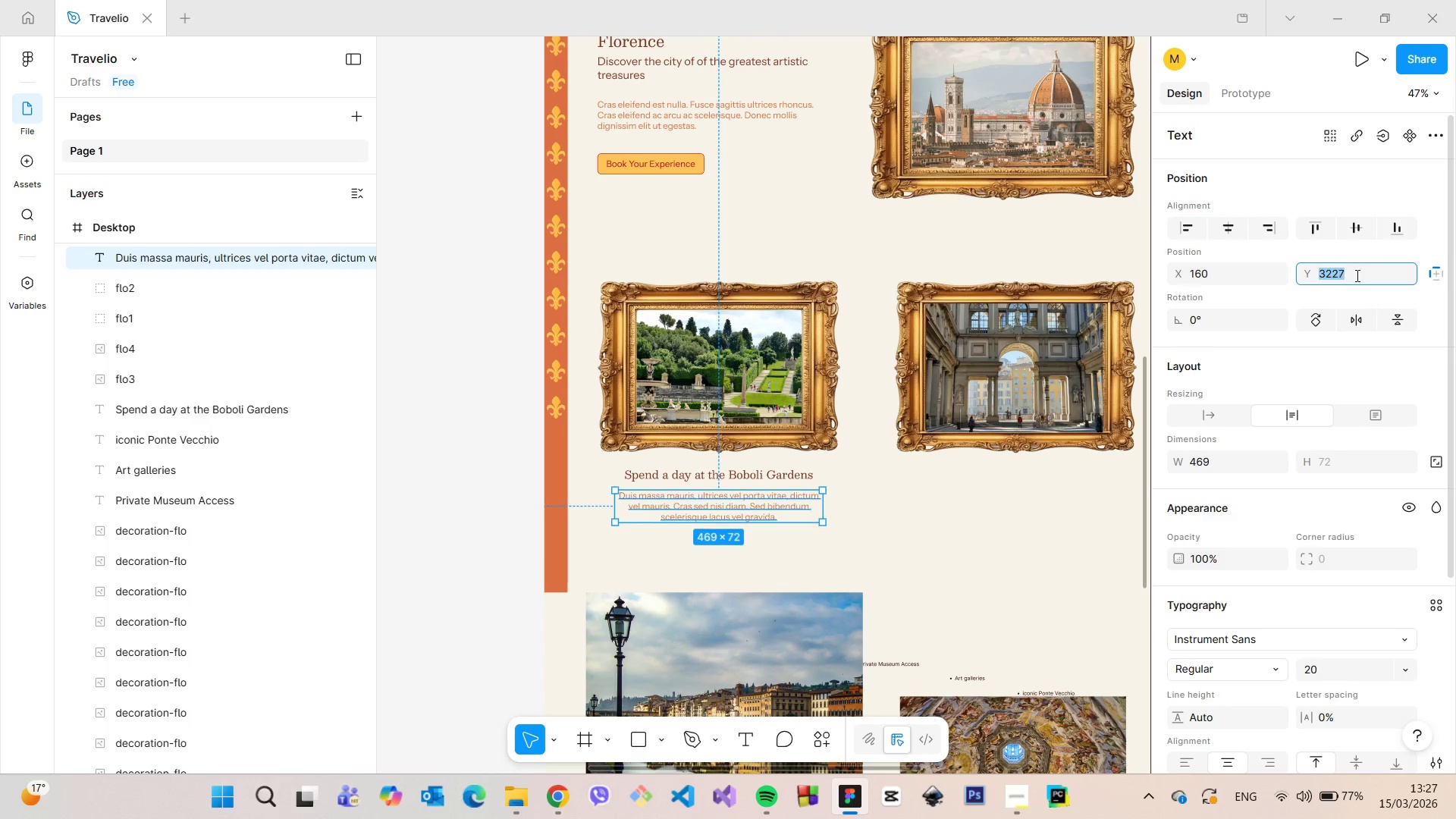 
key(ArrowDown)
 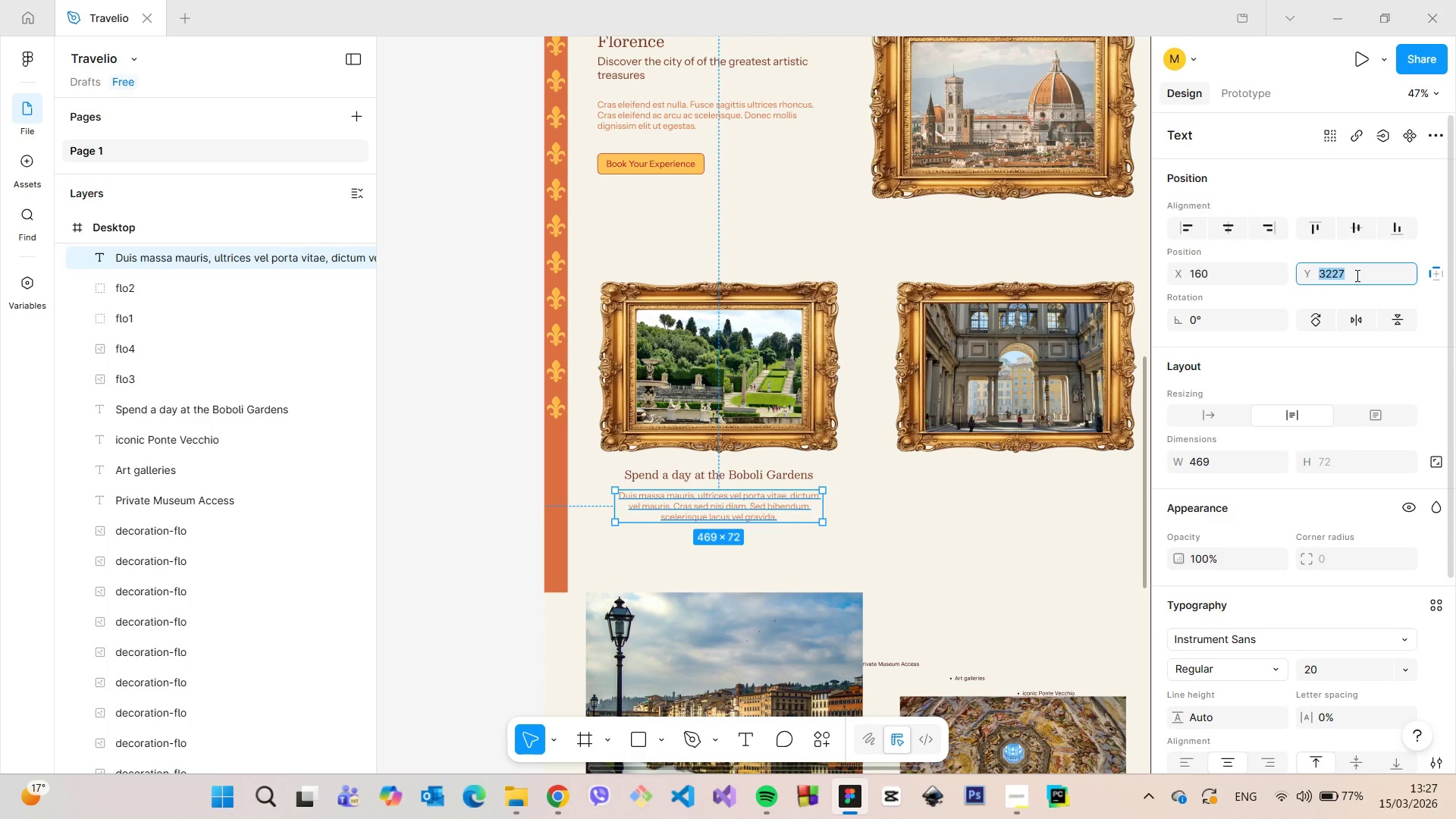 
key(ArrowDown)
 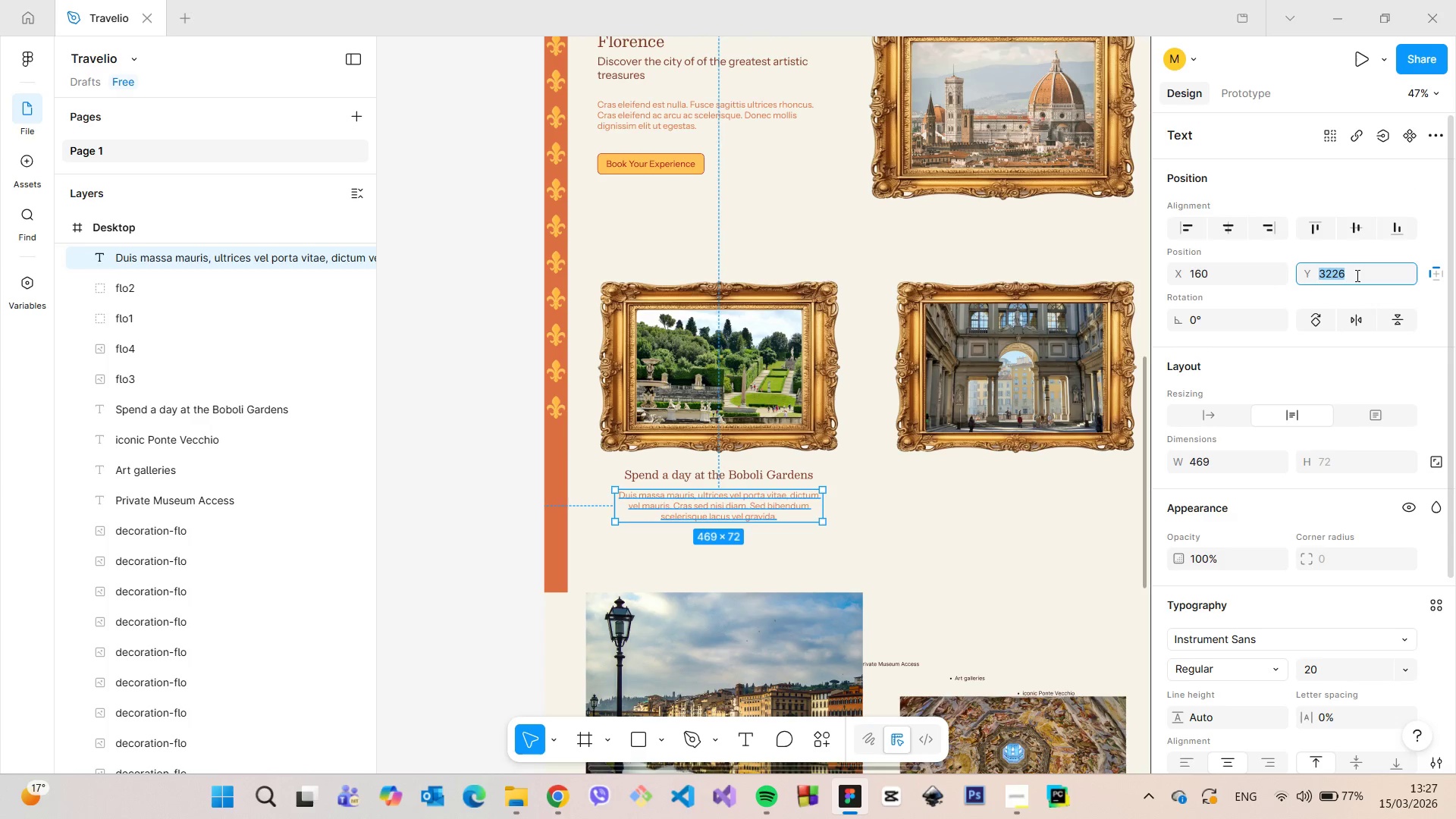 
key(ArrowDown)
 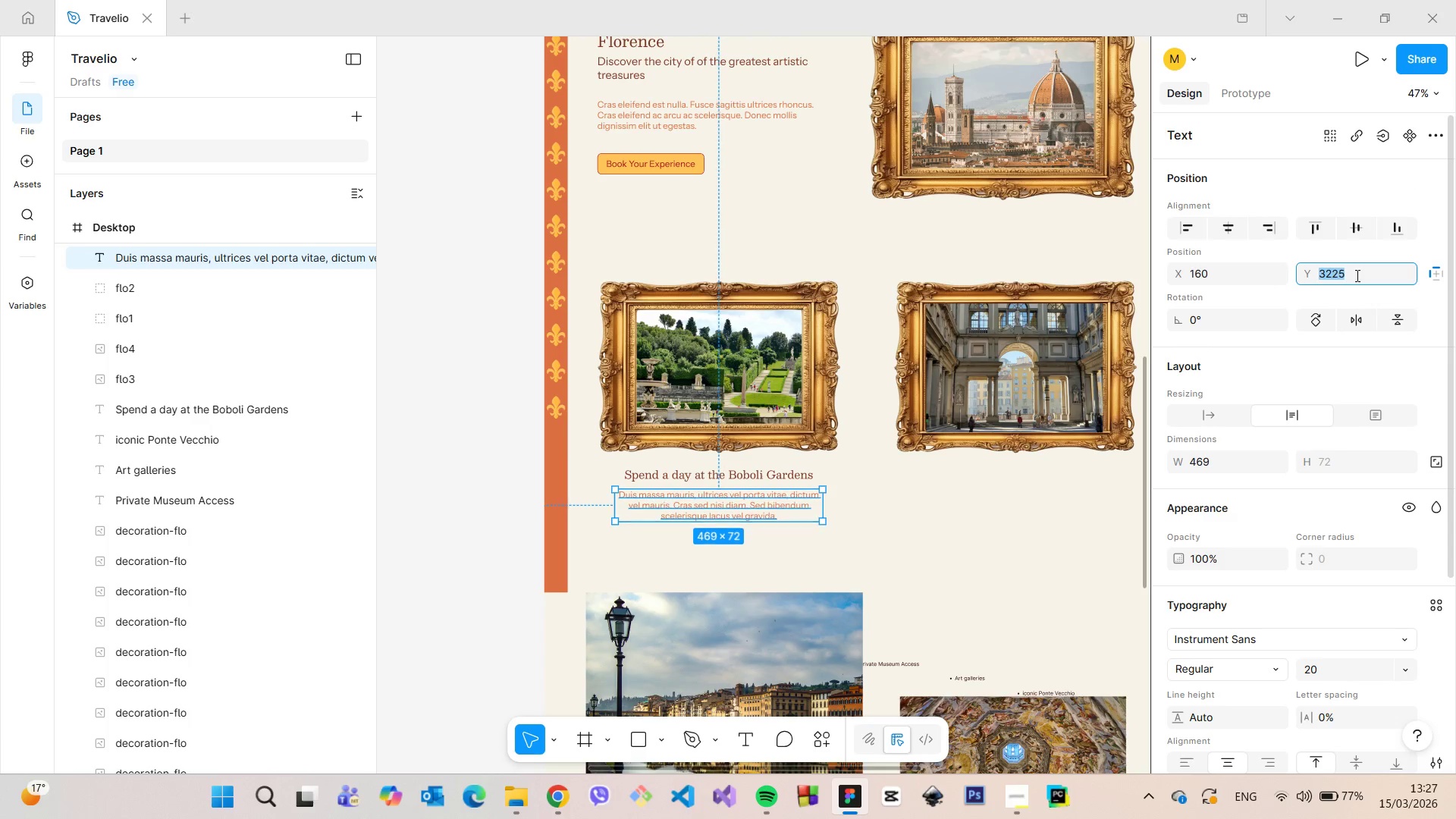 
key(ArrowDown)
 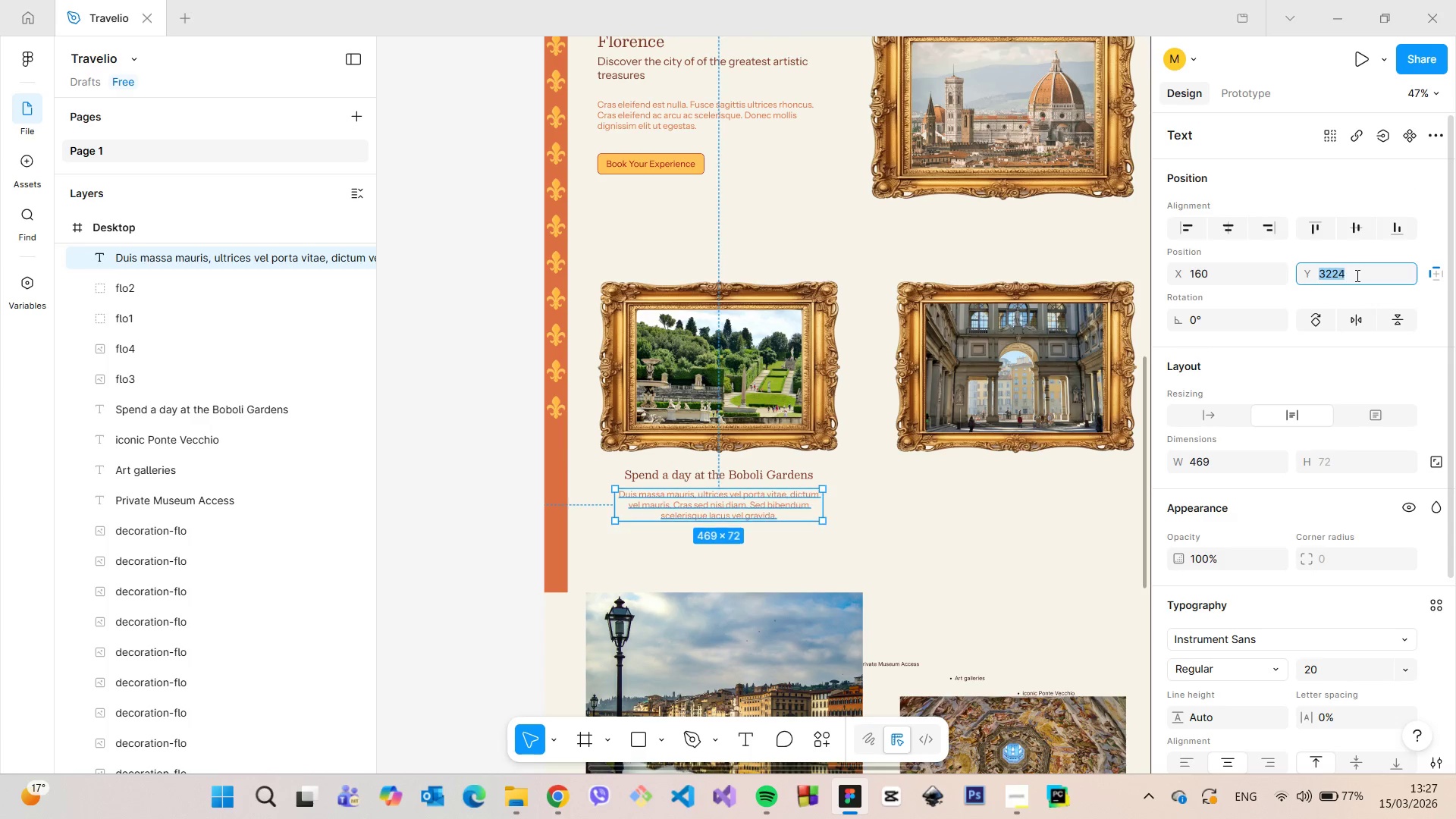 
key(ArrowDown)
 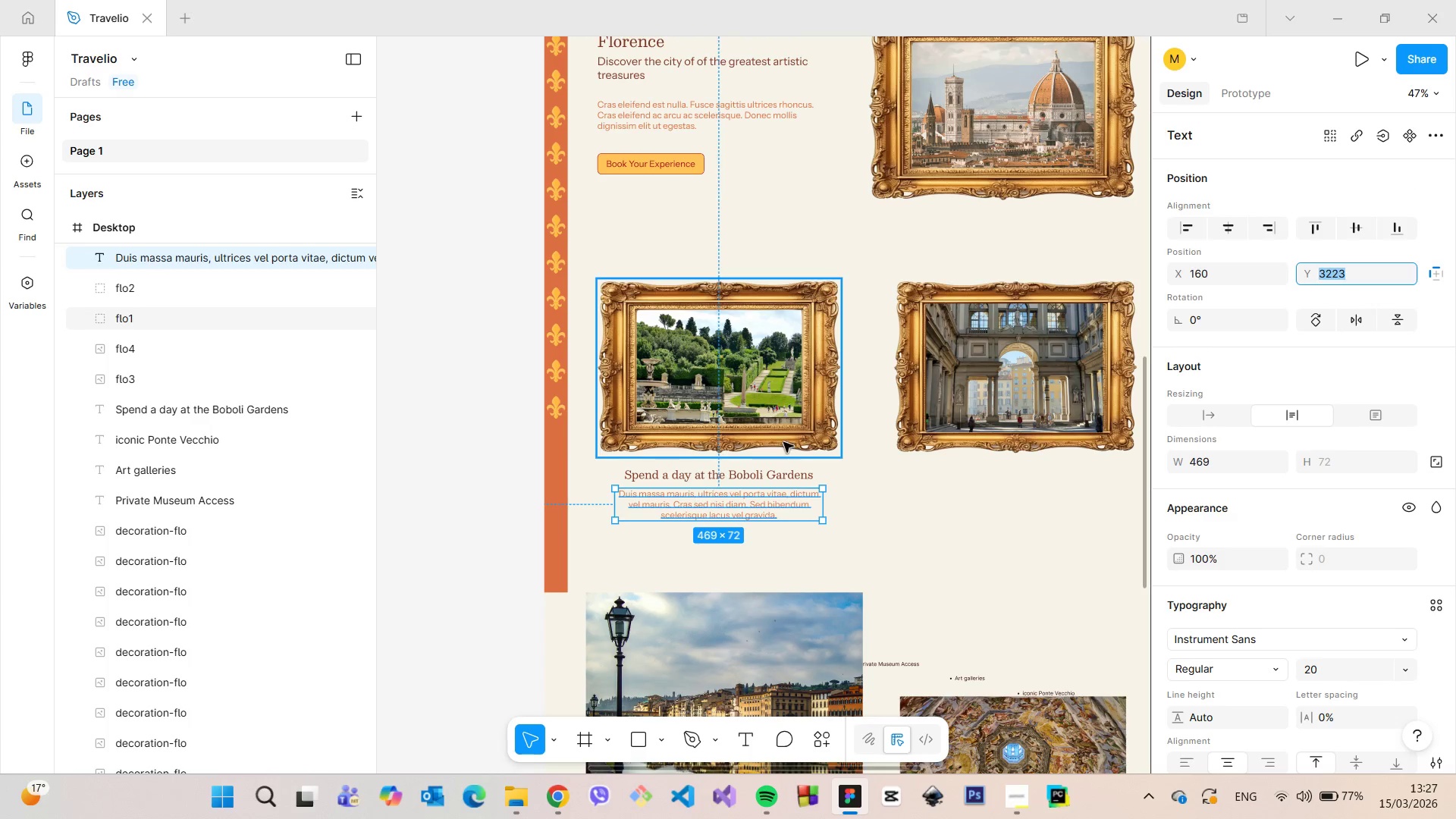 
hold_key(key=AltLeft, duration=1.34)
 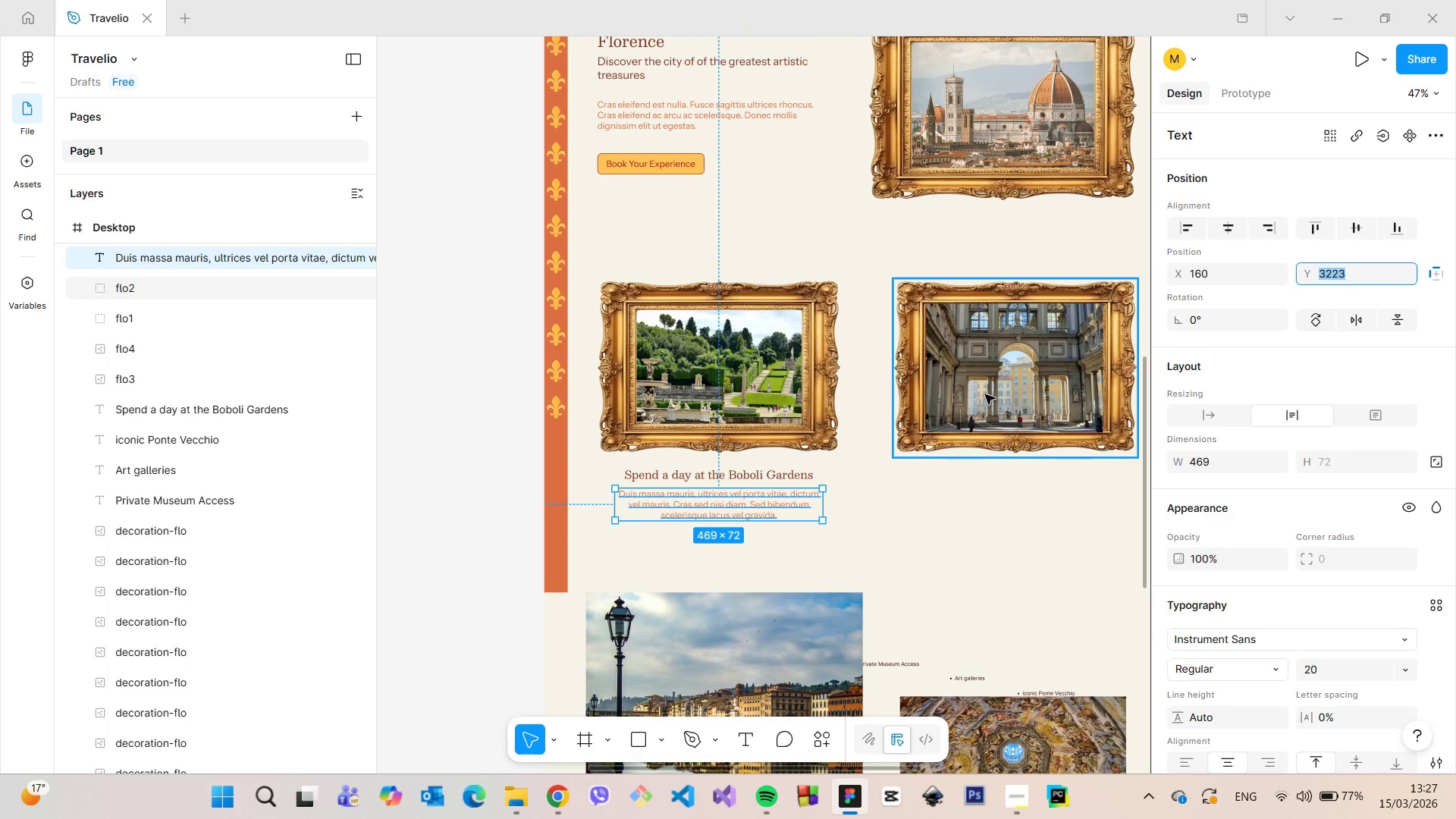 
key(ArrowDown)
 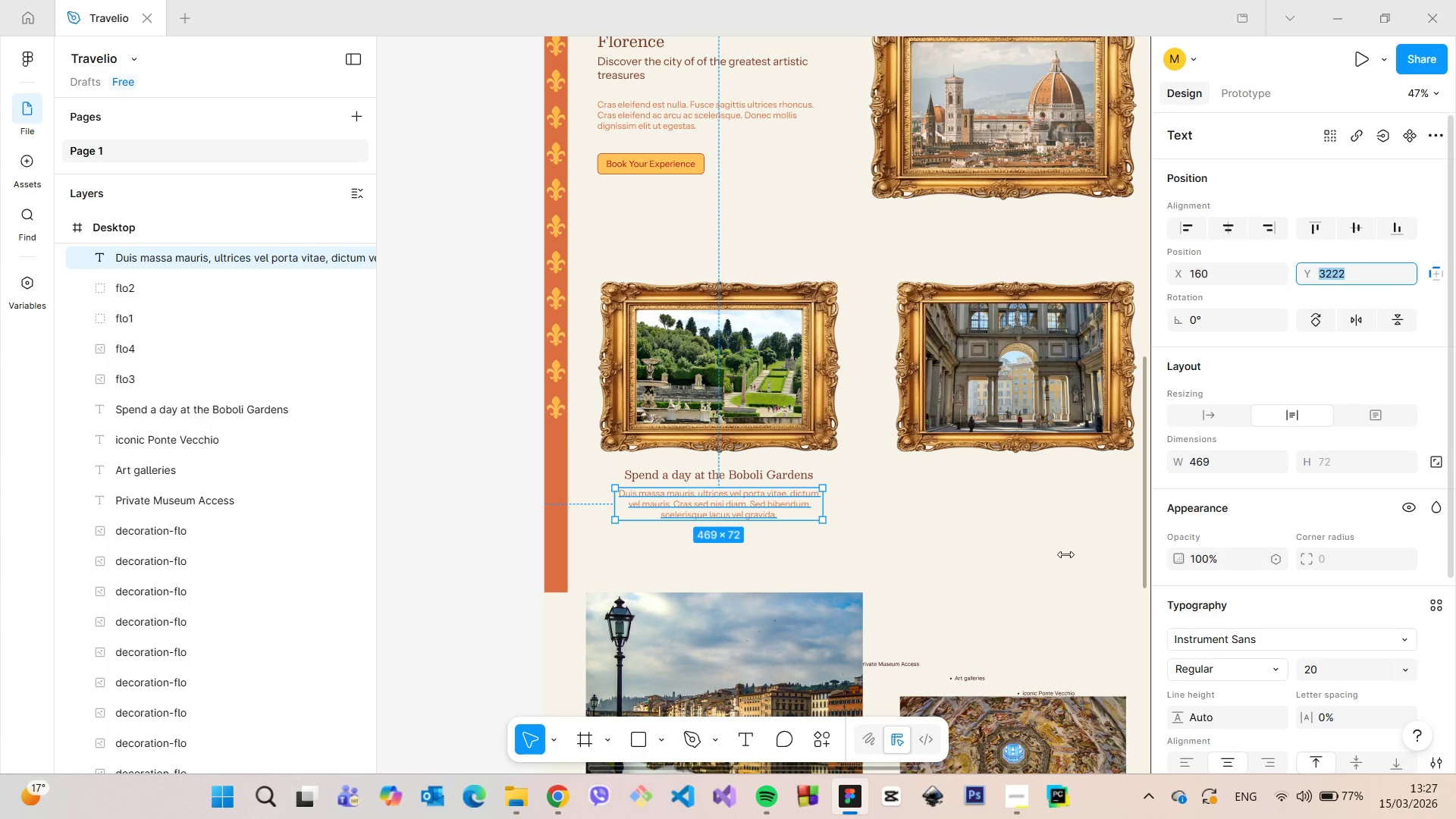 
left_click([982, 523])
 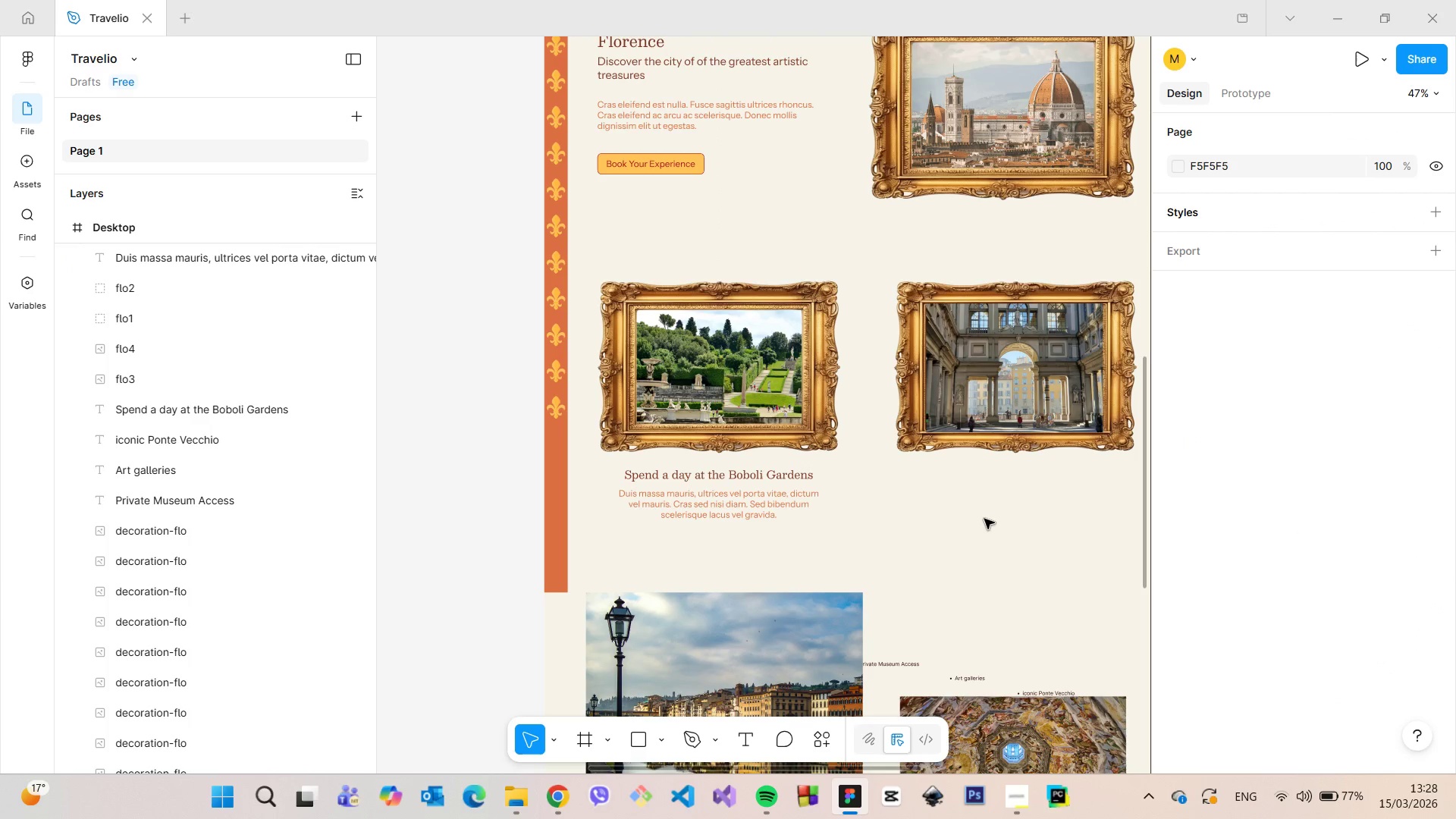 
scroll: coordinate [987, 519], scroll_direction: down, amount: 10.0
 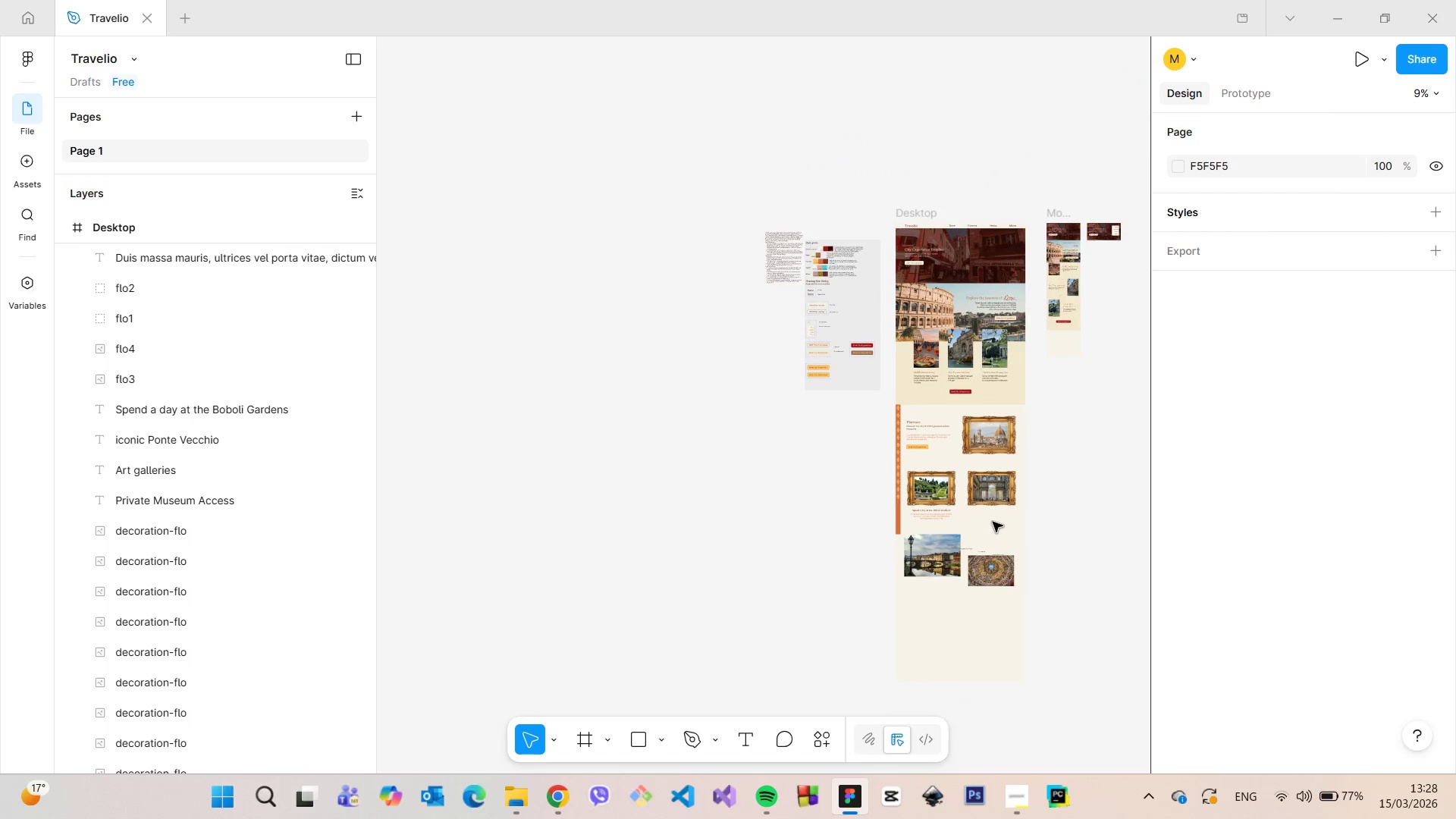 
scroll: coordinate [1006, 535], scroll_direction: up, amount: 9.0
 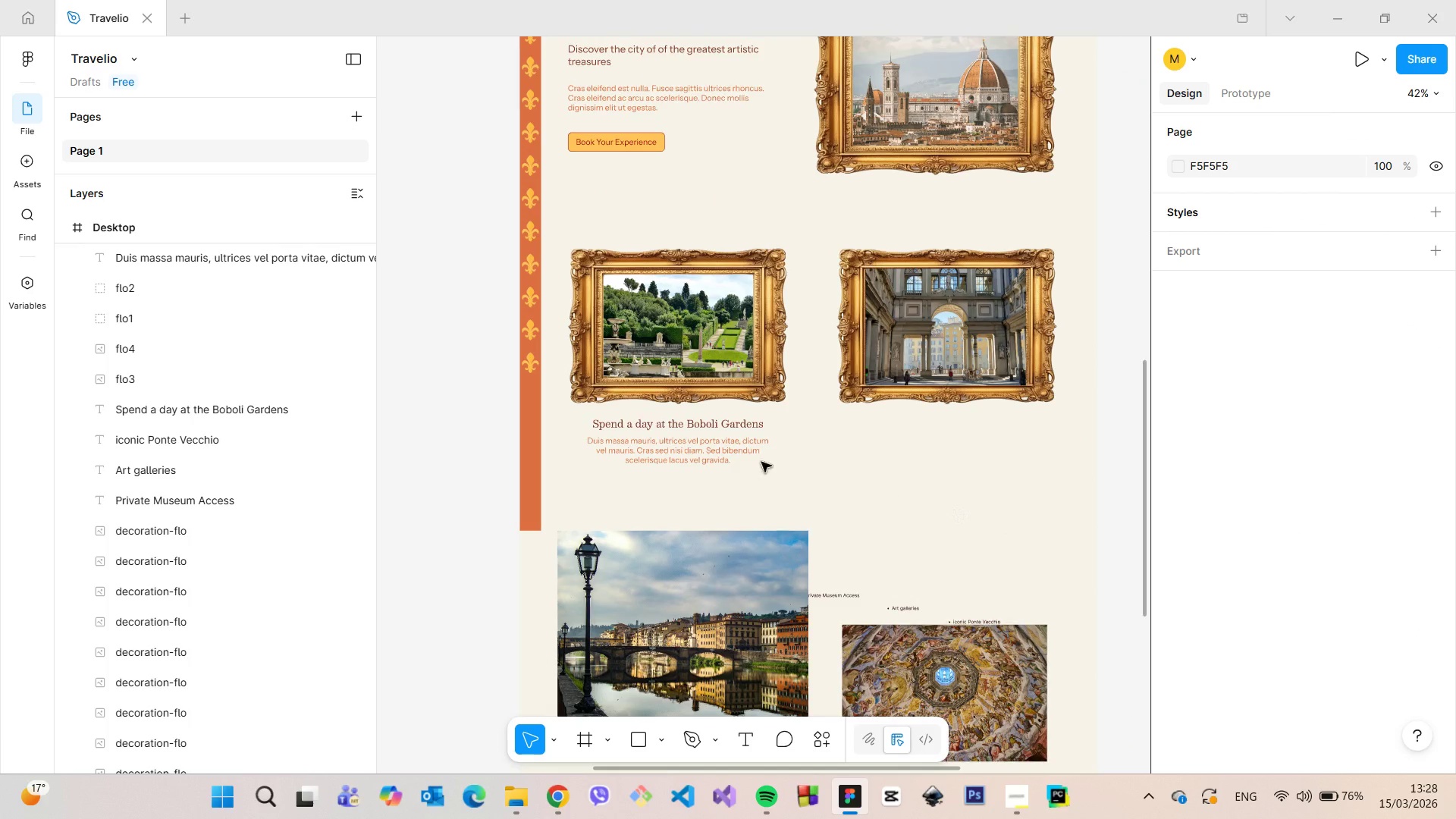 
left_click([723, 453])
 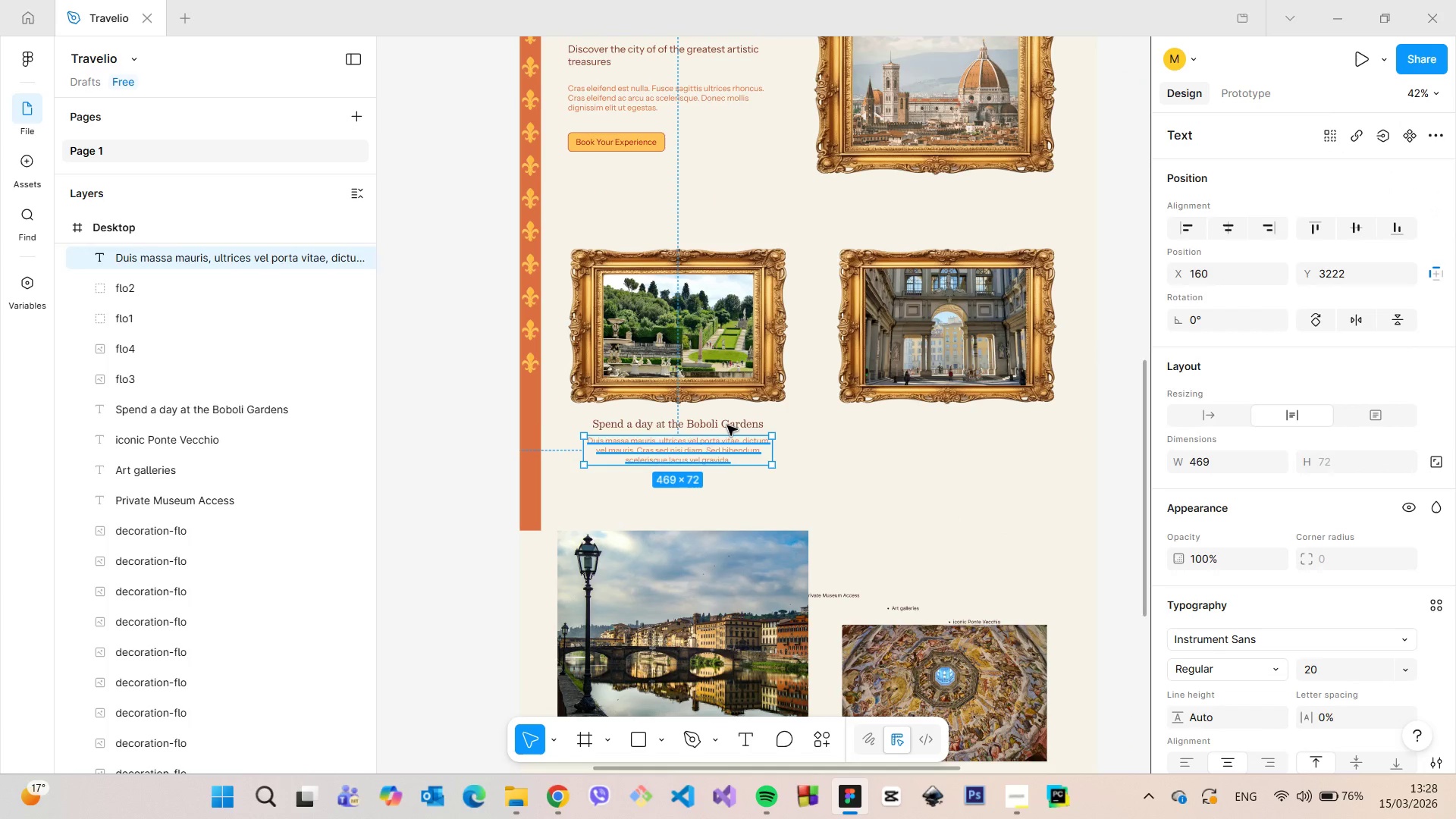 
hold_key(key=ShiftLeft, duration=1.5)
left_click([727, 425])
 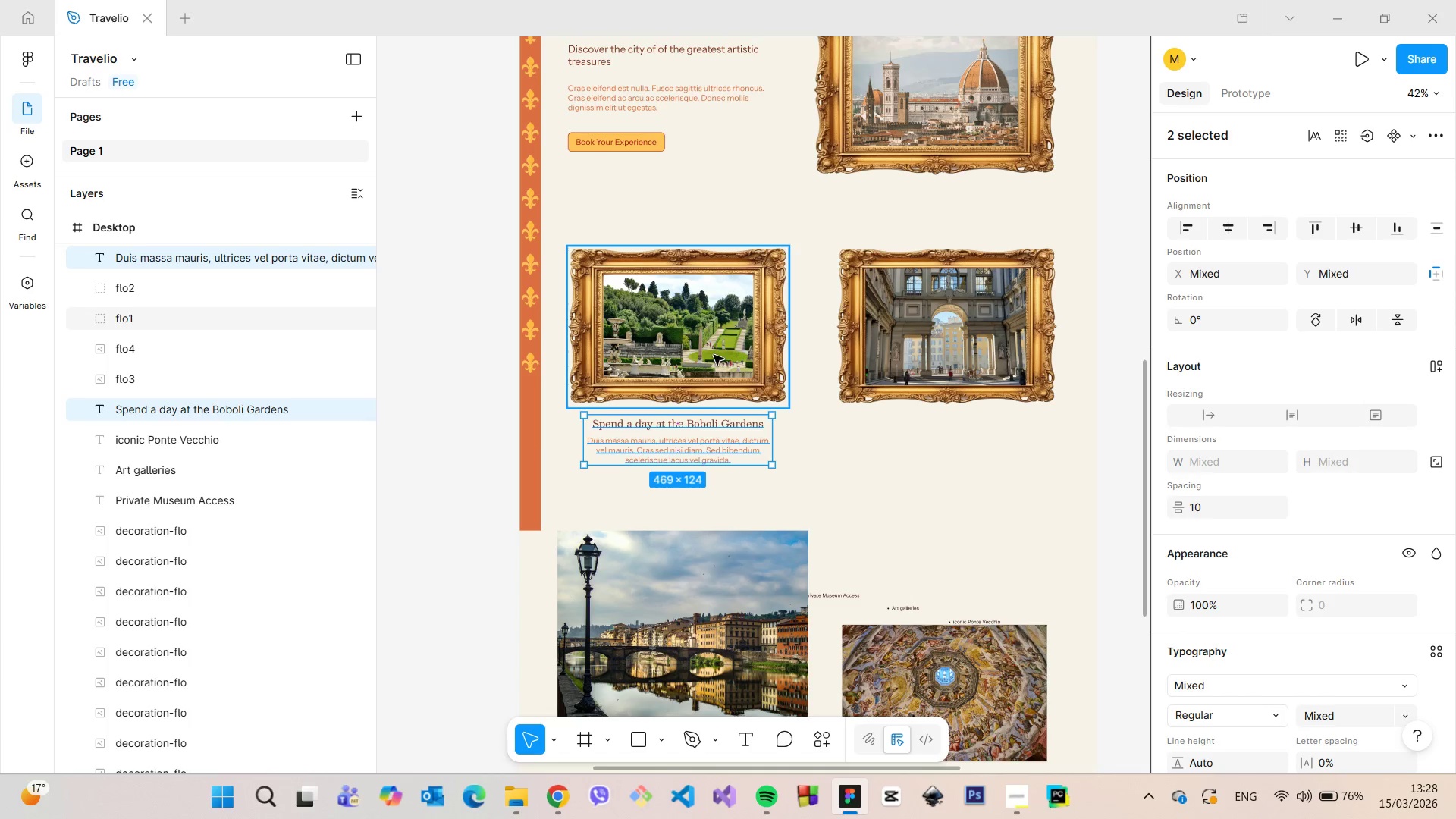 
left_click([714, 355])
 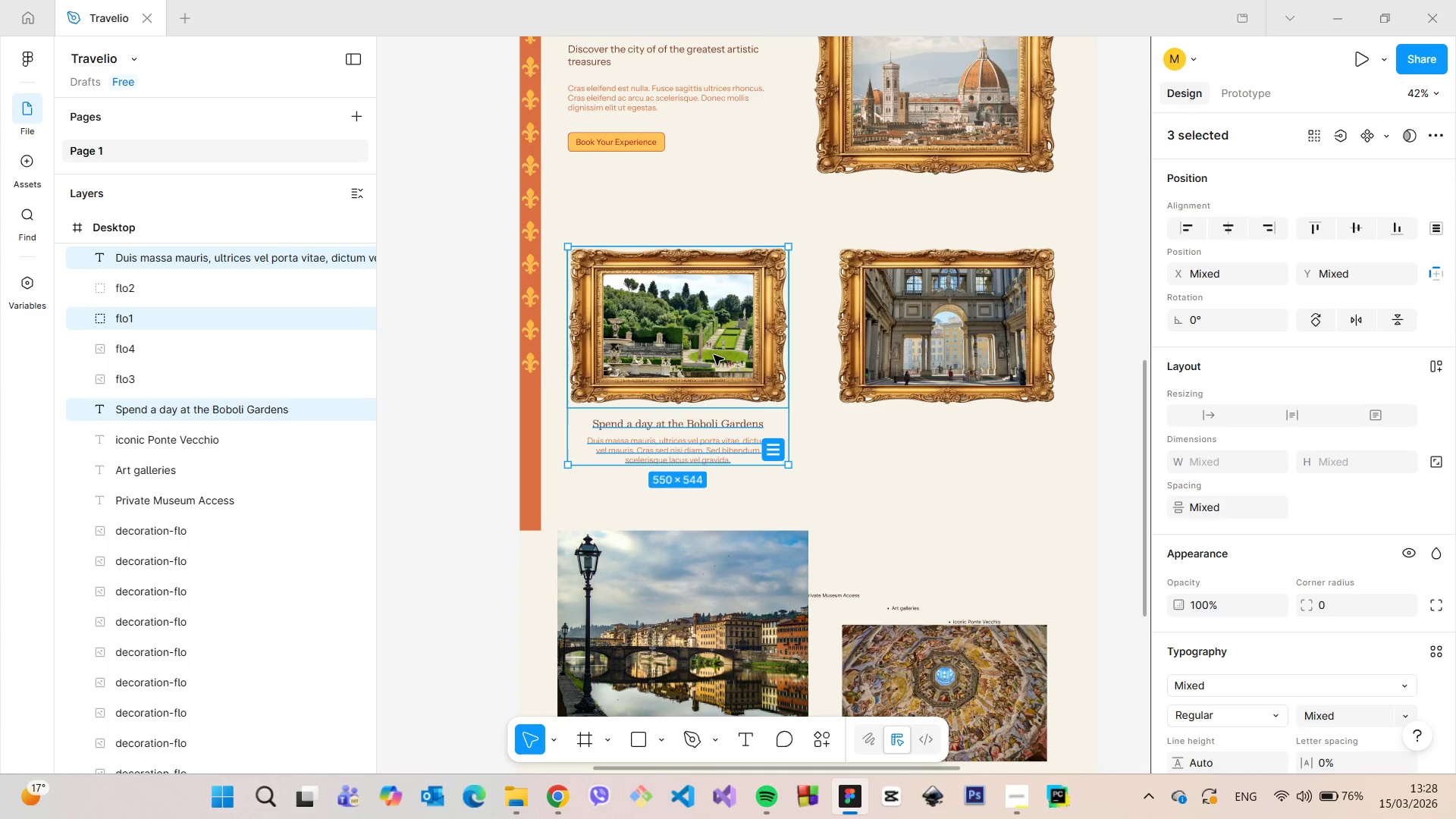 
right_click([714, 355])
 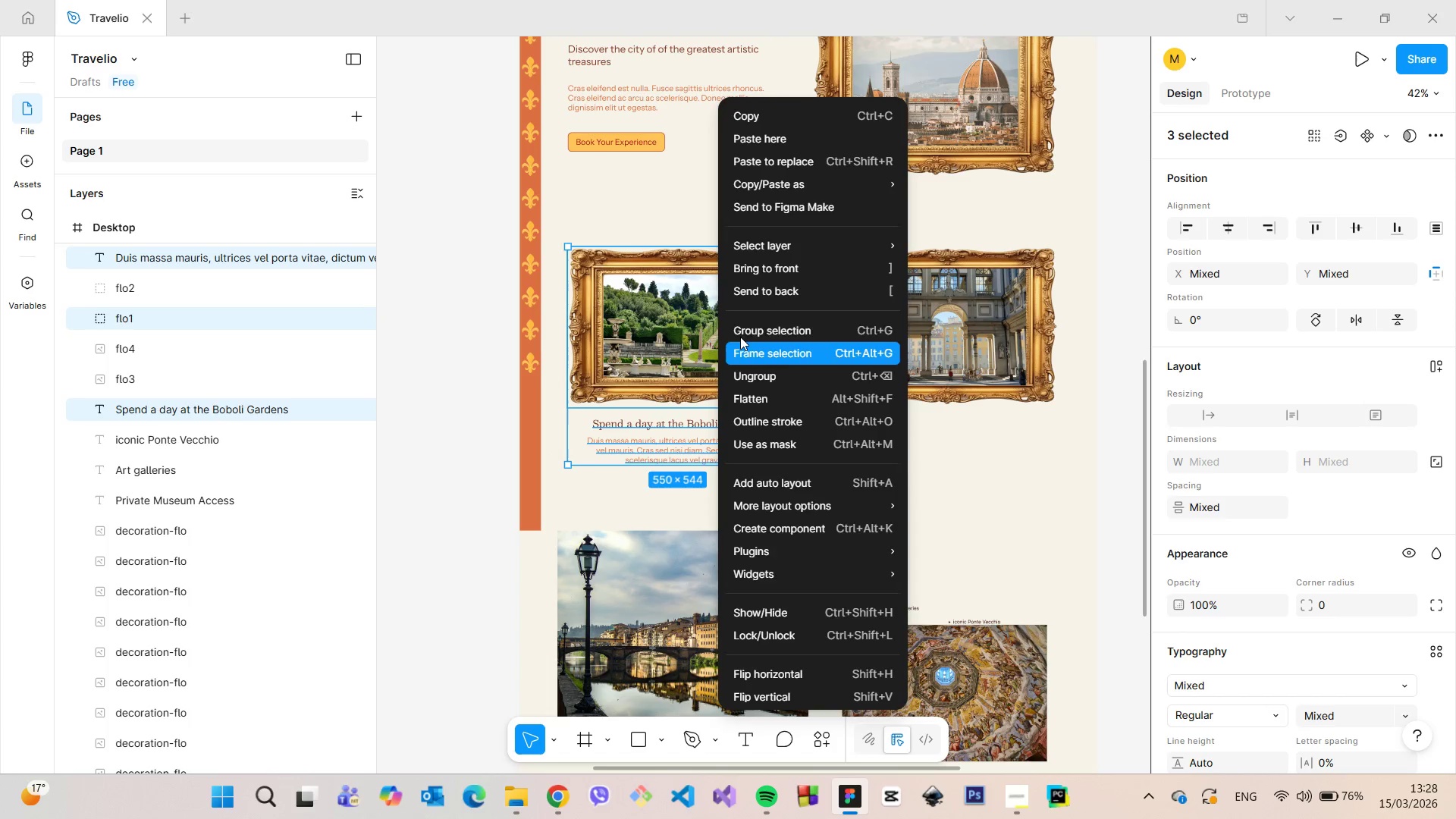 
left_click([741, 336])
 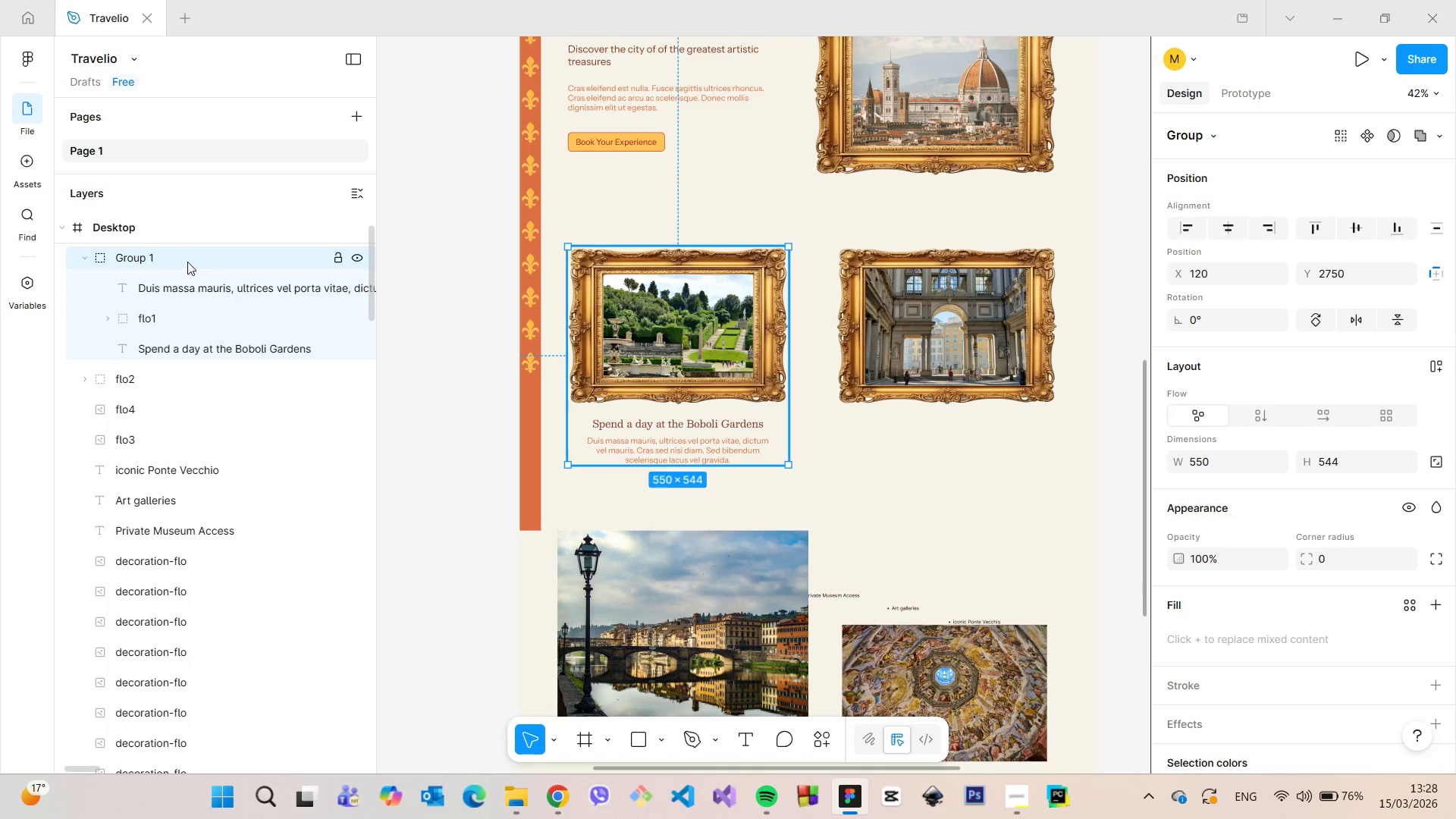 
double_click([187, 261])
 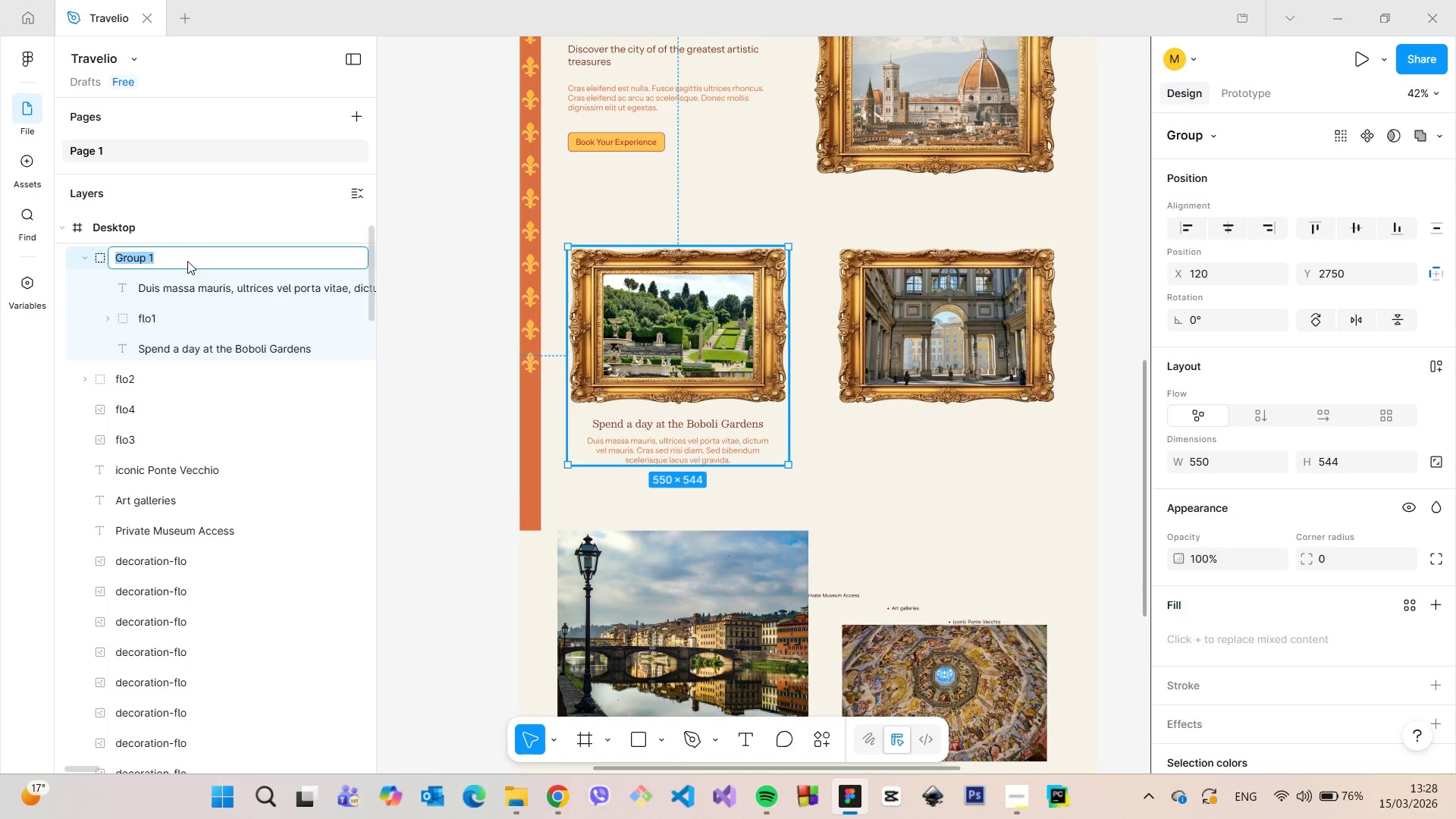 
type(activity)
 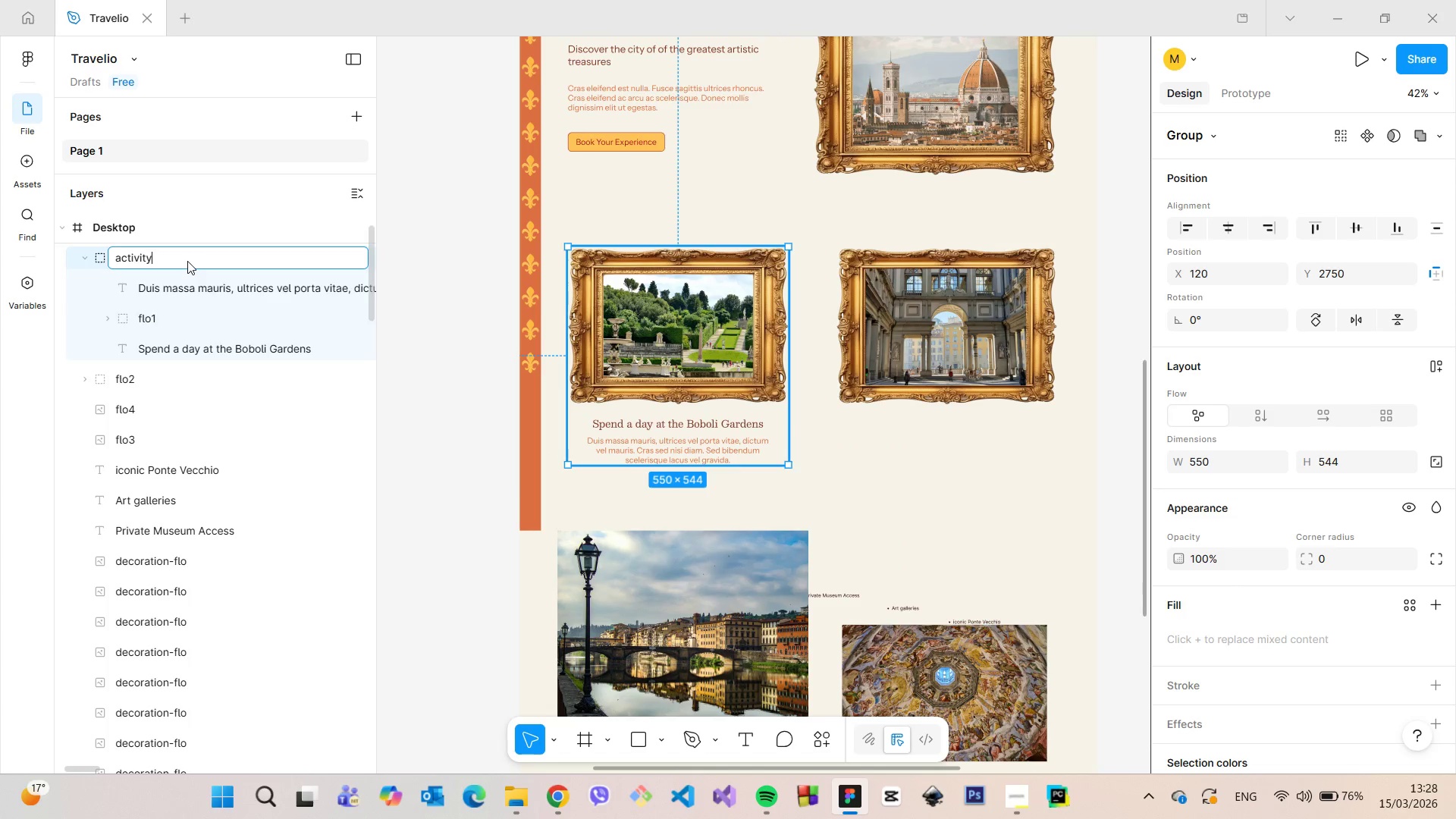 
key(Enter)
 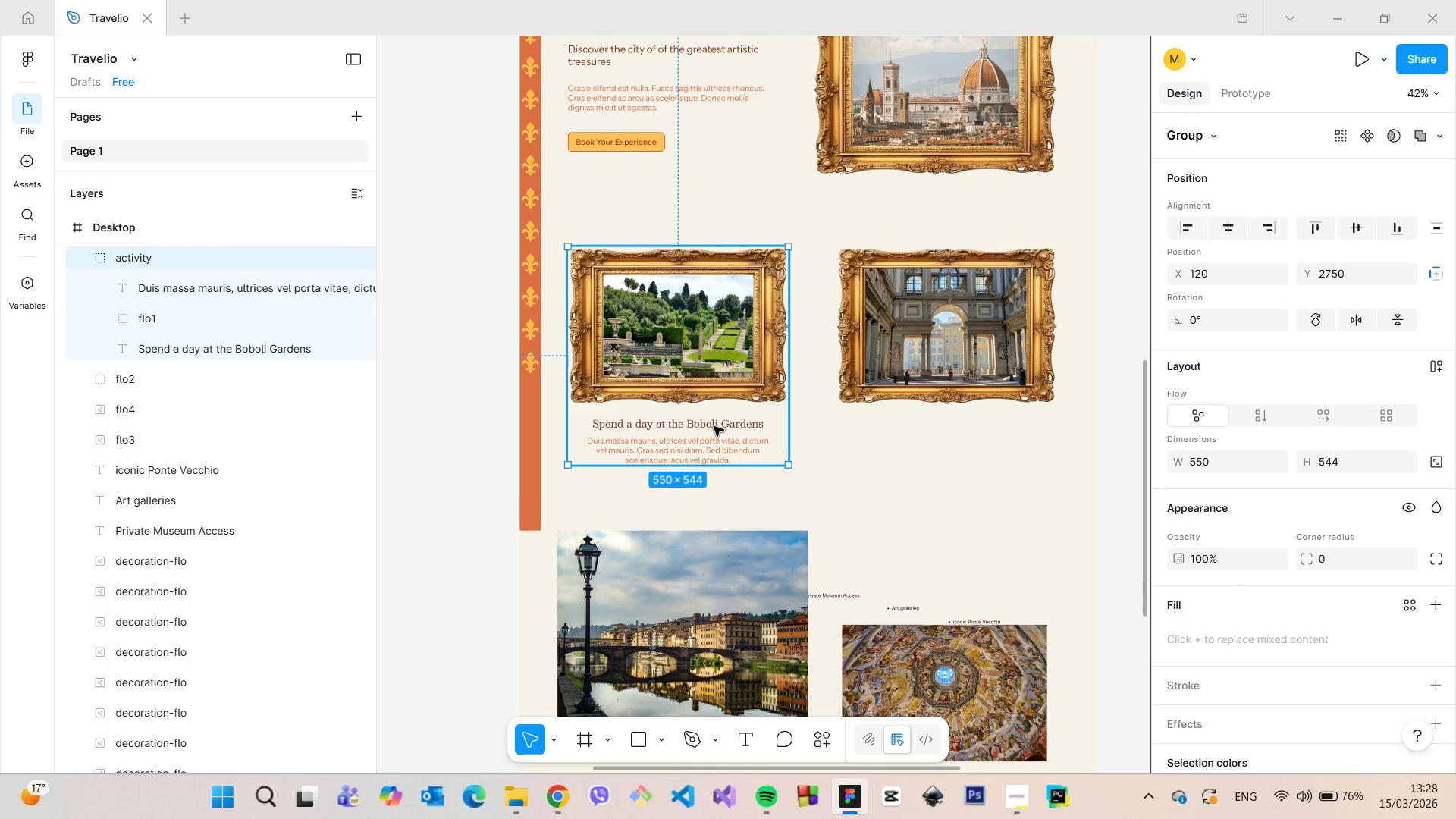 
left_click([714, 426])
 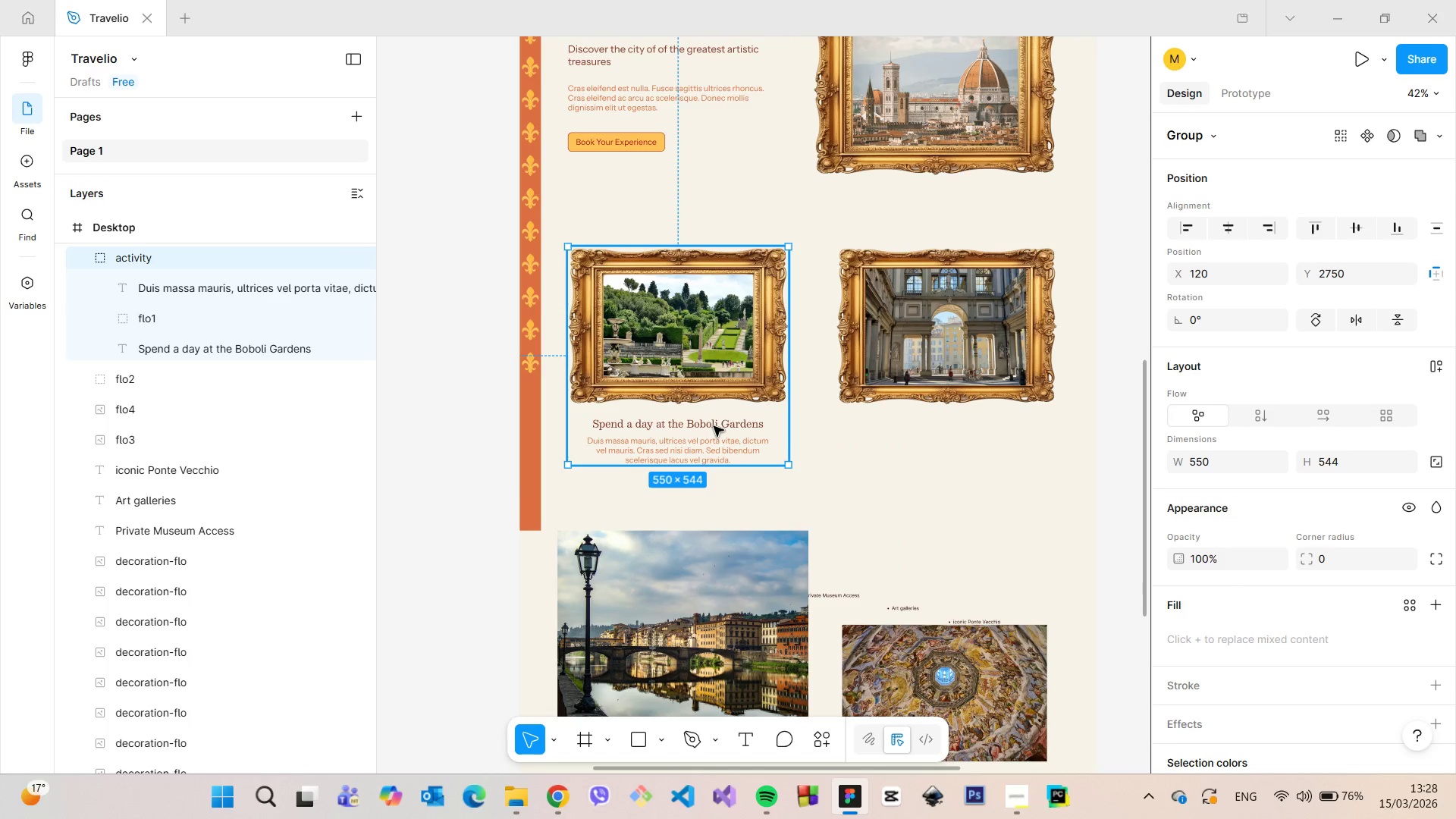 
left_click([714, 426])
 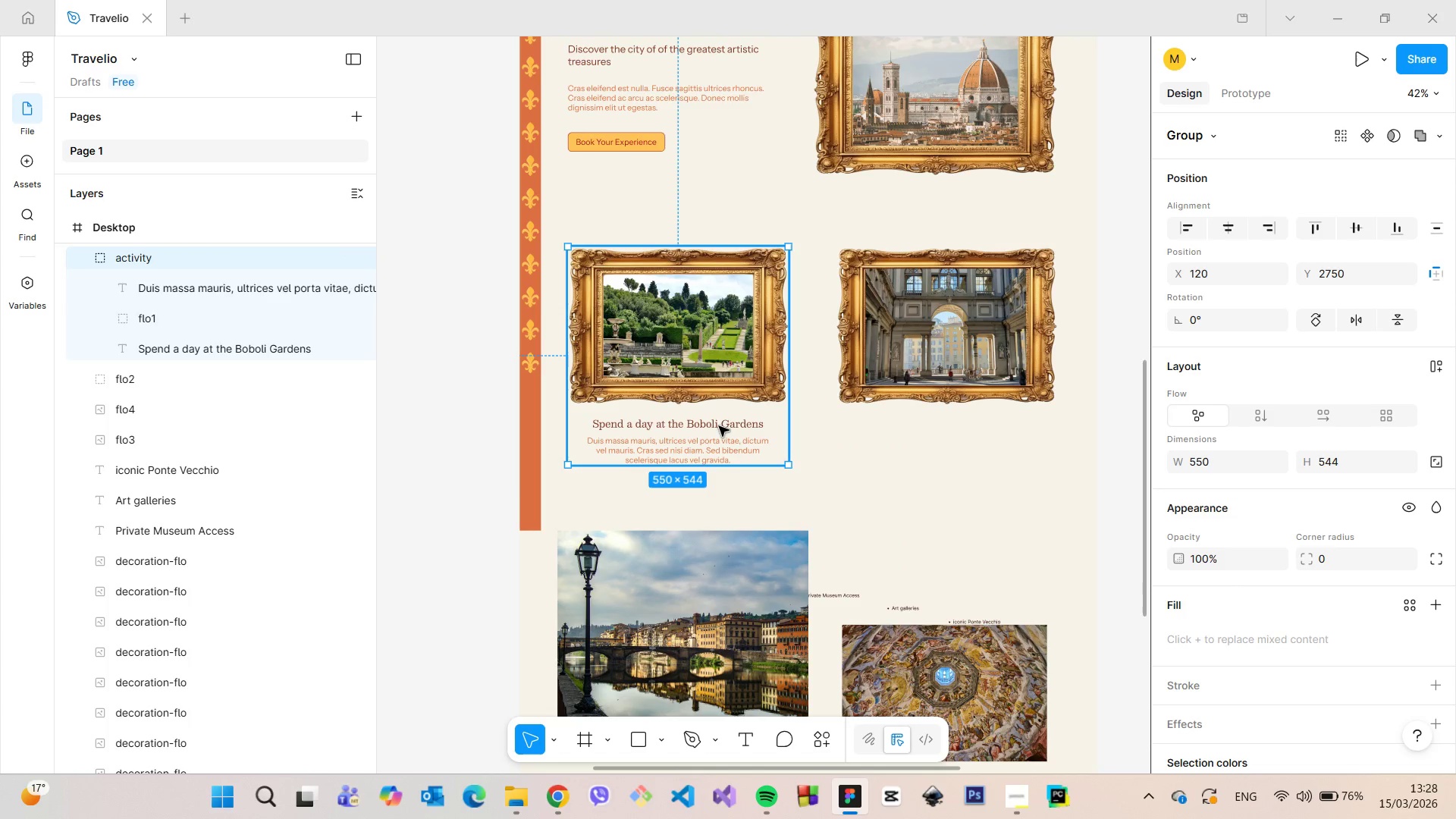 
double_click([719, 425])
 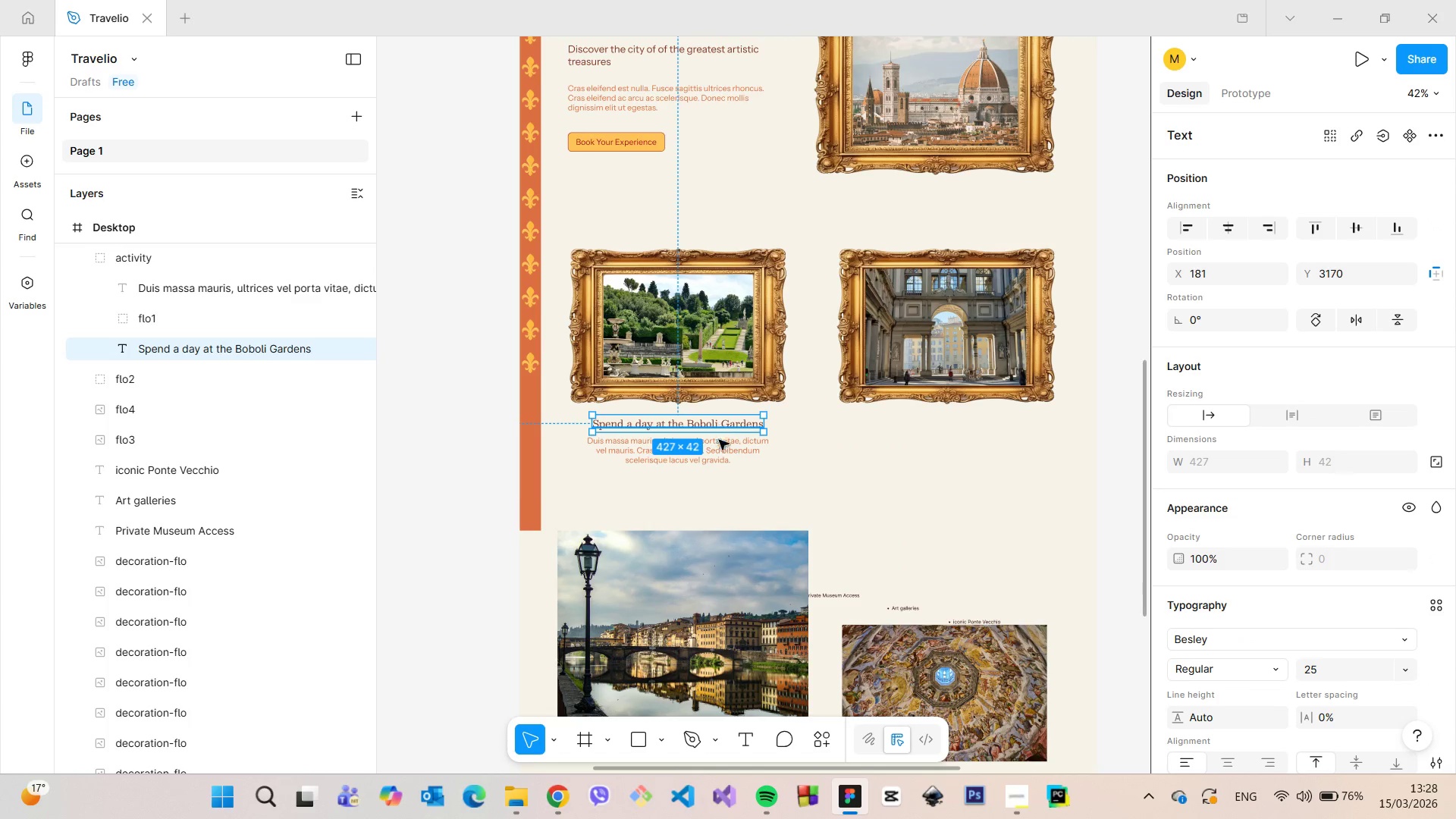 
hold_key(key=ShiftLeft, duration=0.73)
left_click([723, 453])
 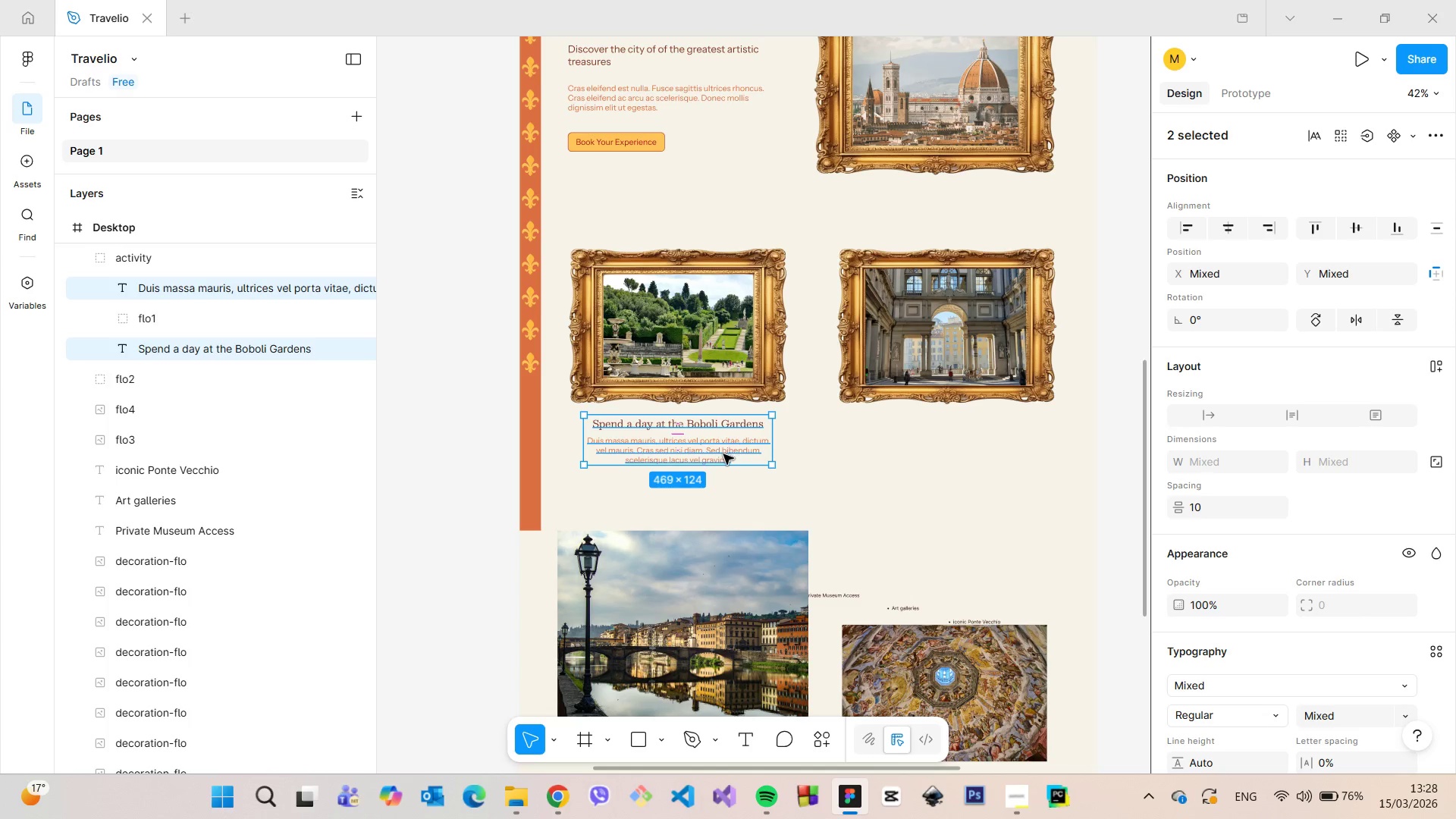 
hold_key(key=AltLeft, duration=1.51)
left_click_drag(start_coordinate=[718, 454], to_coordinate=[988, 453])
 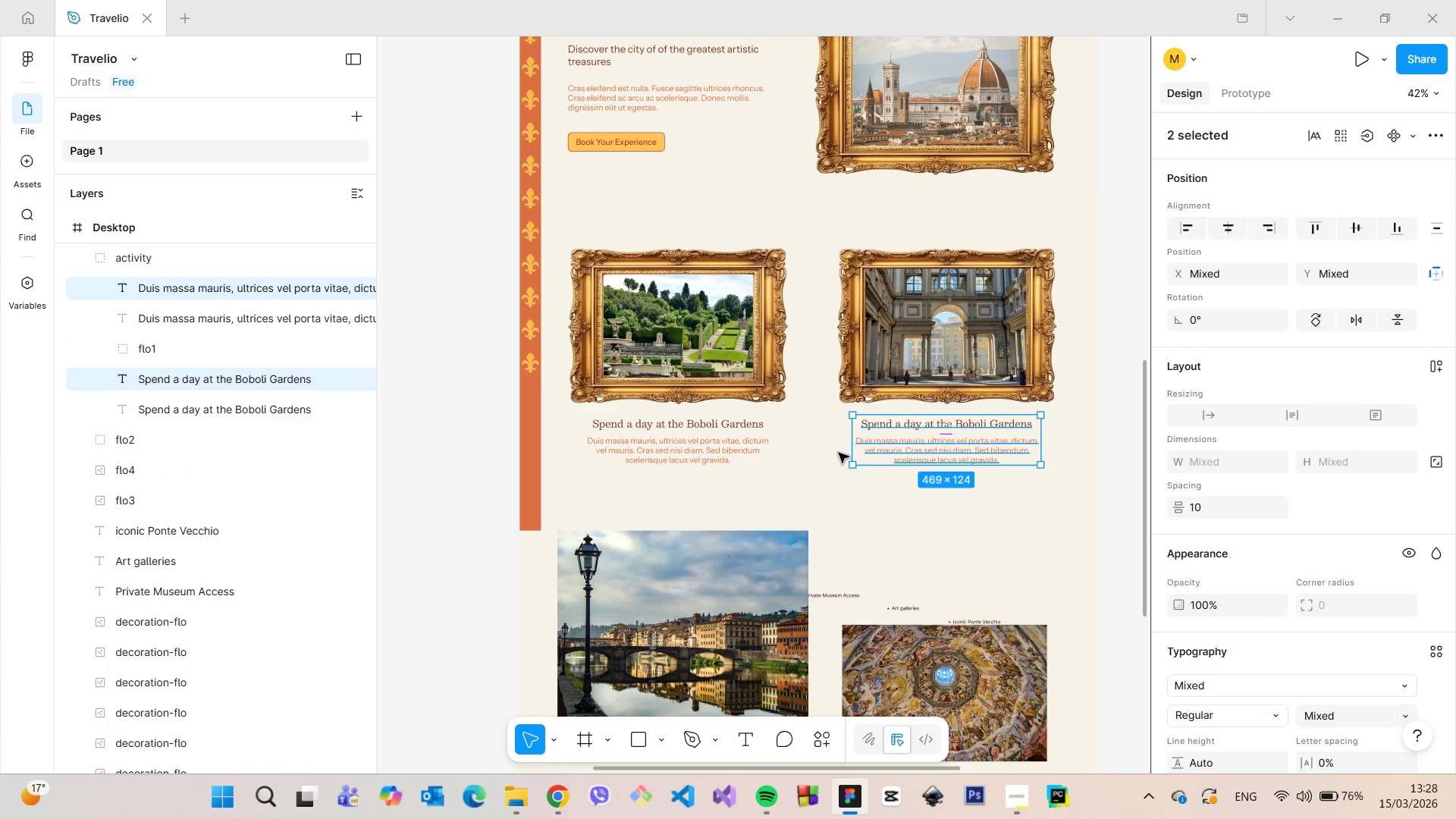 
hold_key(key=AltLeft, duration=1.52)
 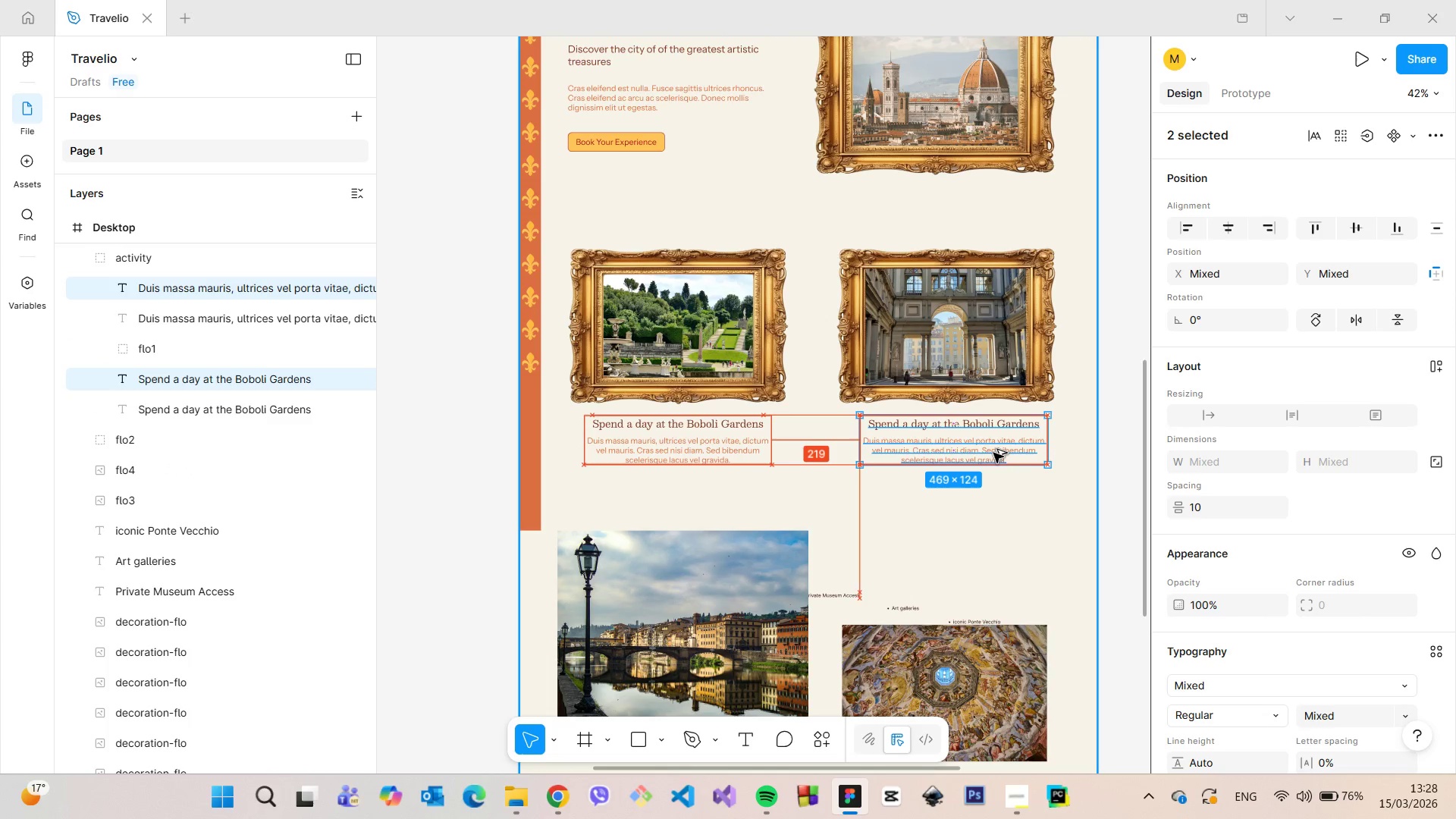 
hold_key(key=AltLeft, duration=1.5)
 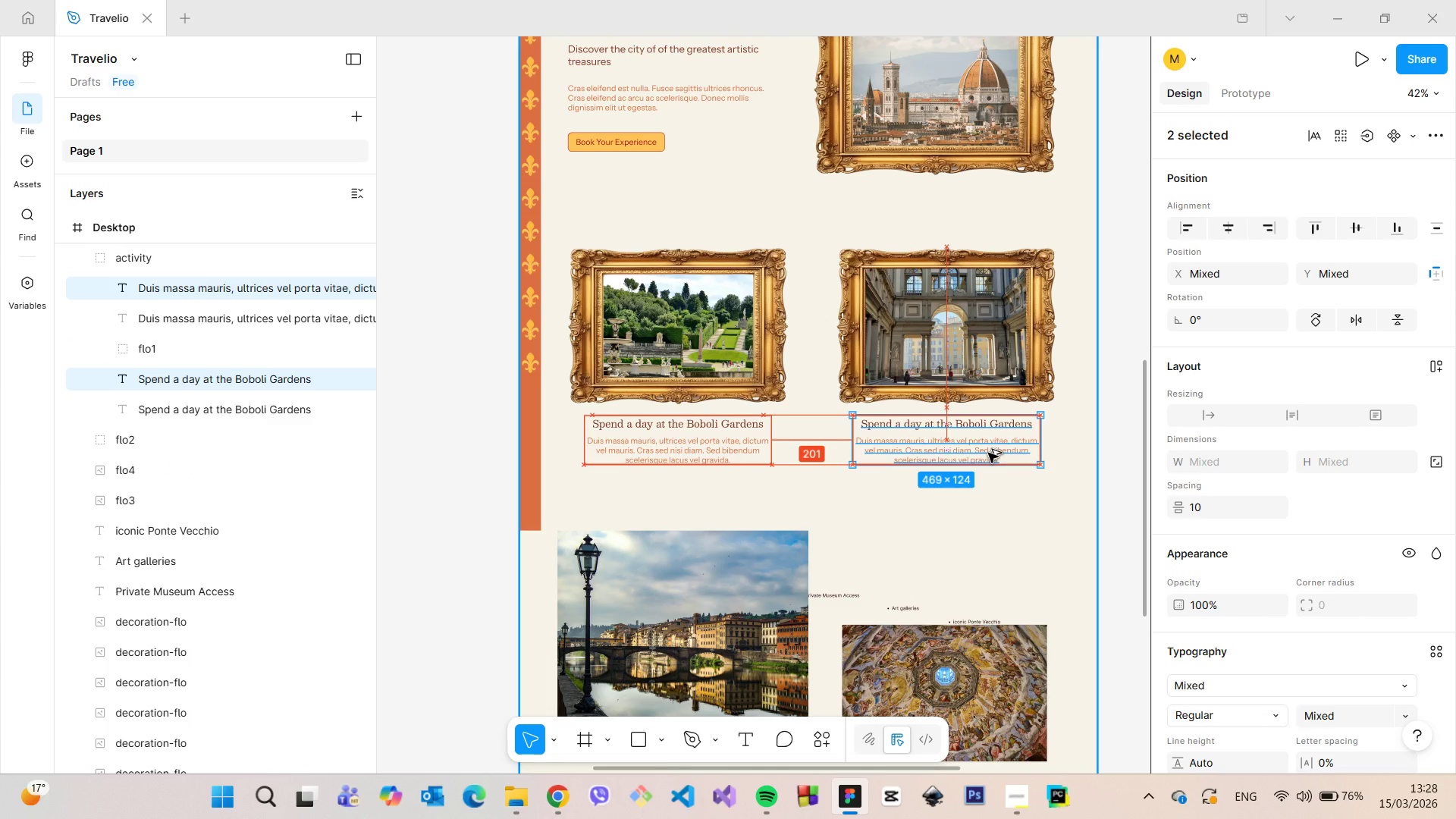 
hold_key(key=AltLeft, duration=0.81)
 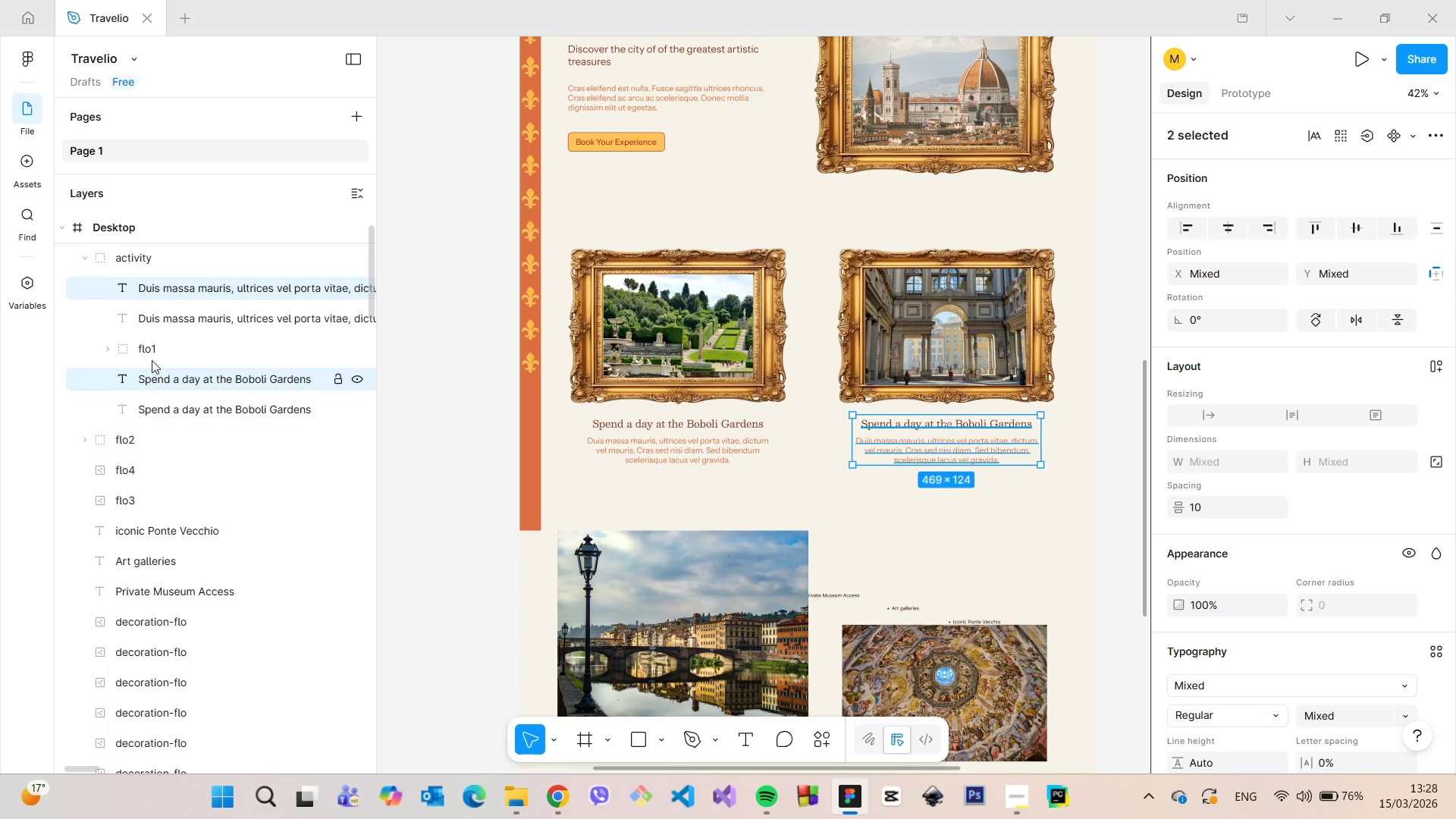 
scroll: coordinate [157, 344], scroll_direction: up, amount: 2.0
 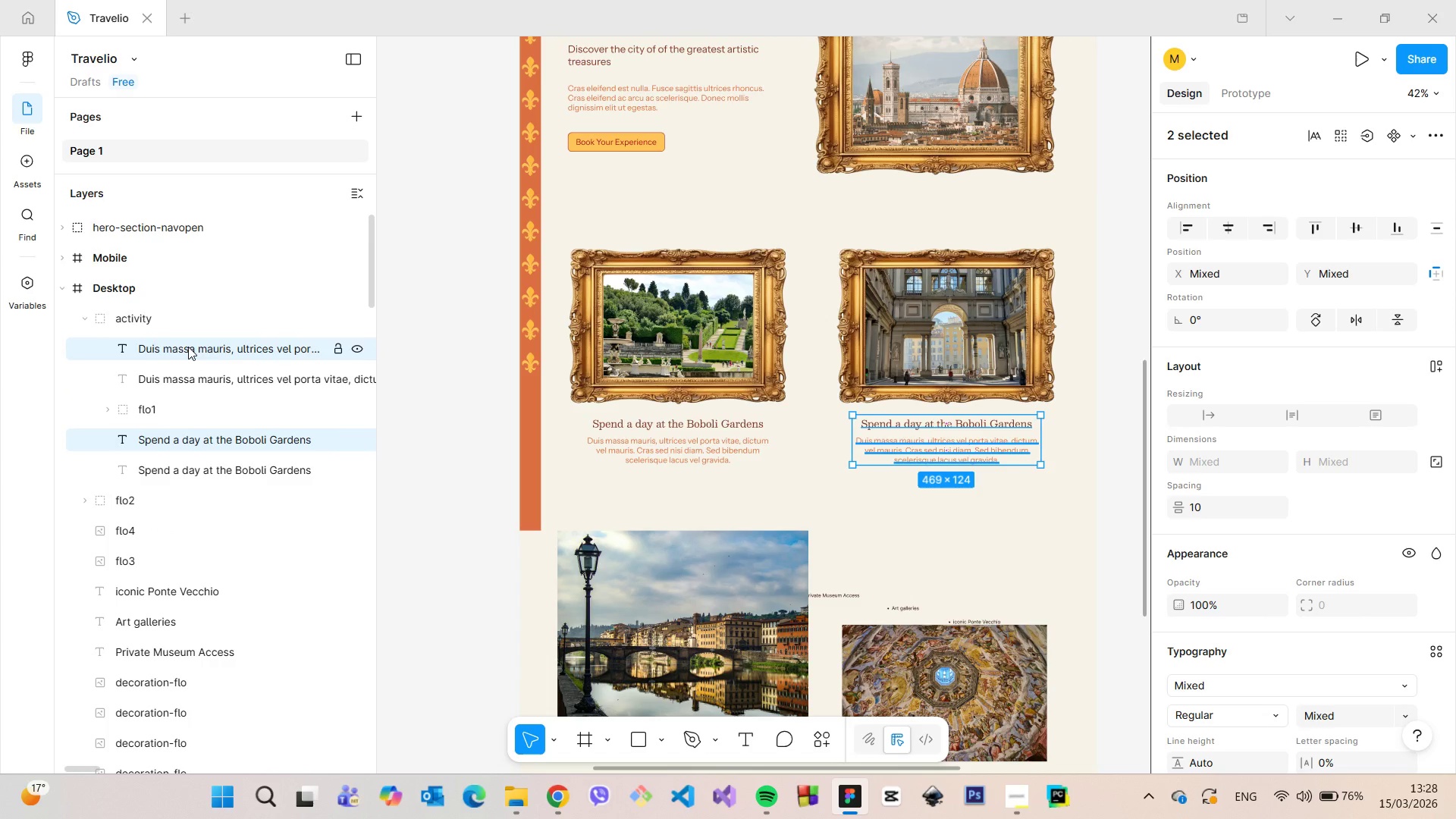 
left_click_drag(start_coordinate=[189, 347], to_coordinate=[90, 486])
 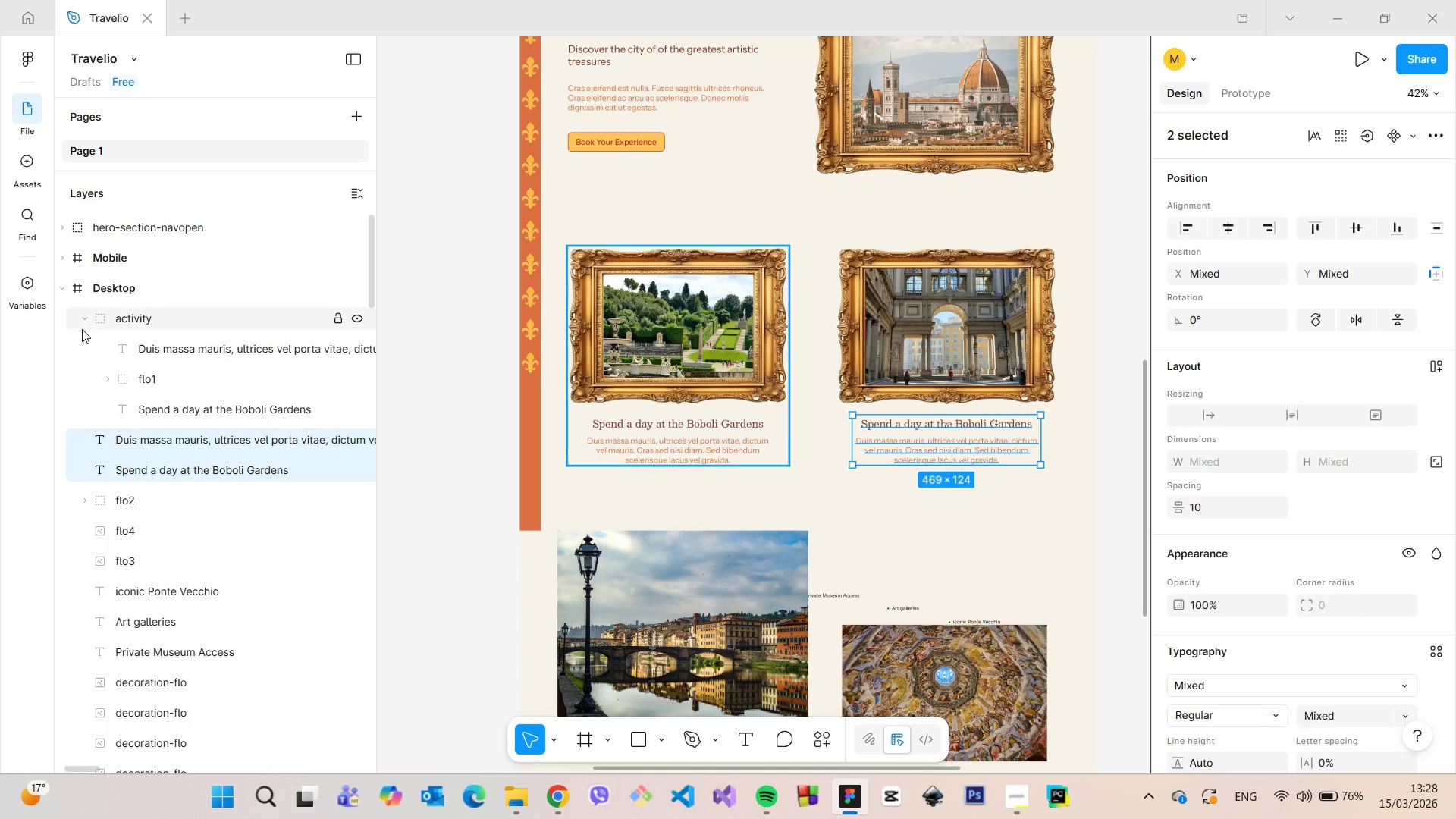 
left_click([82, 322])
 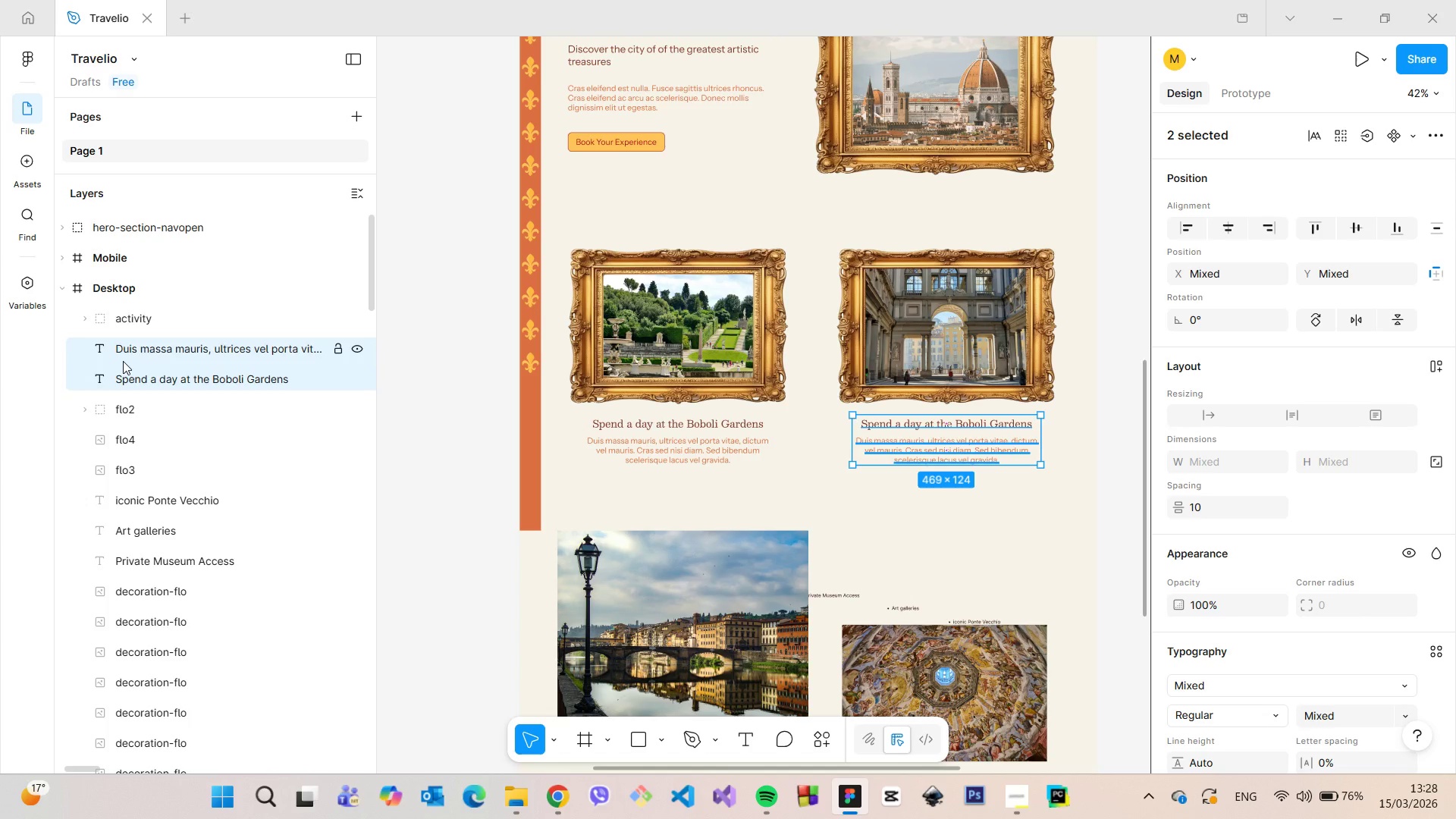 
left_click([123, 361])
 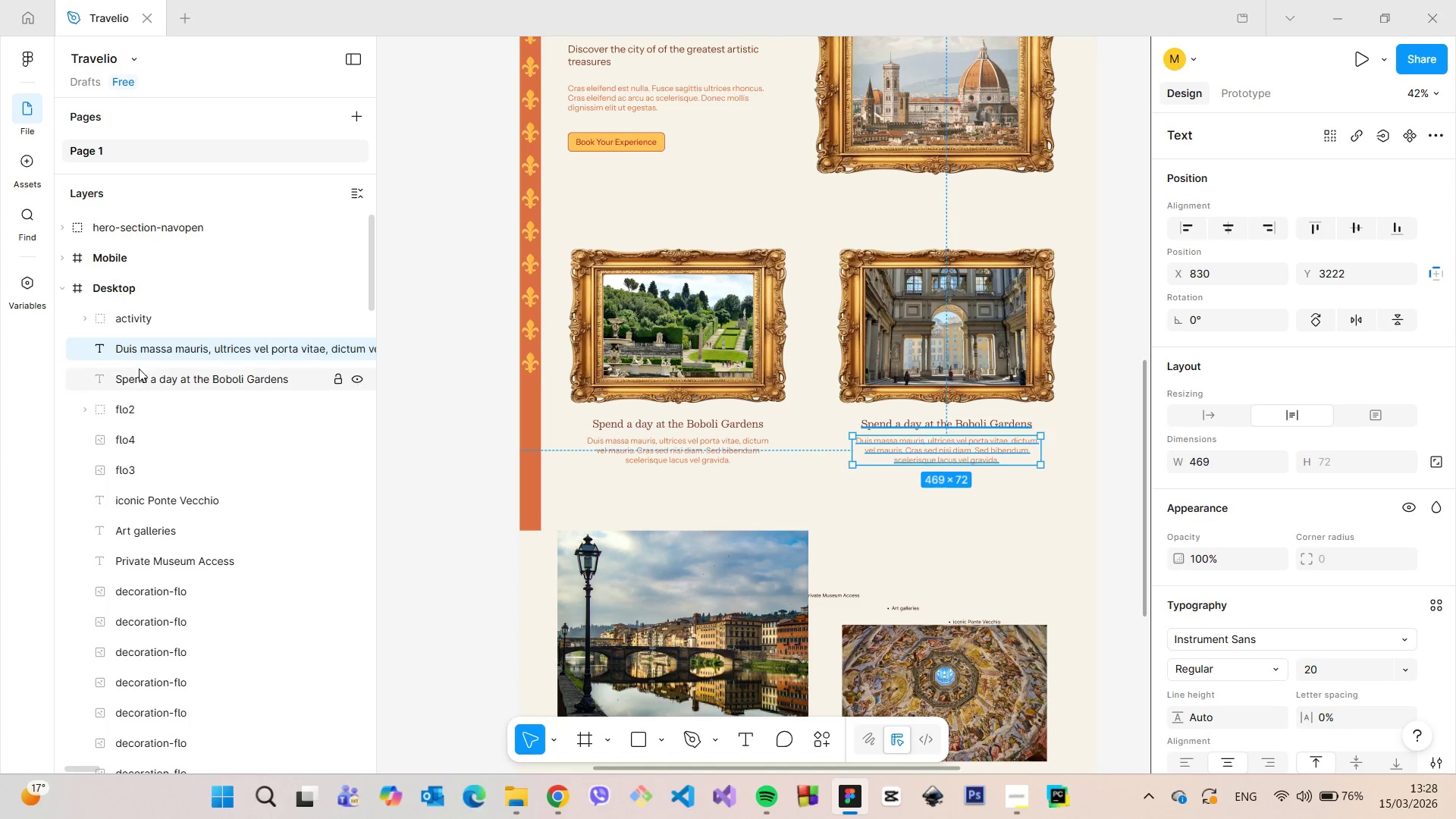 
left_click([139, 370])
 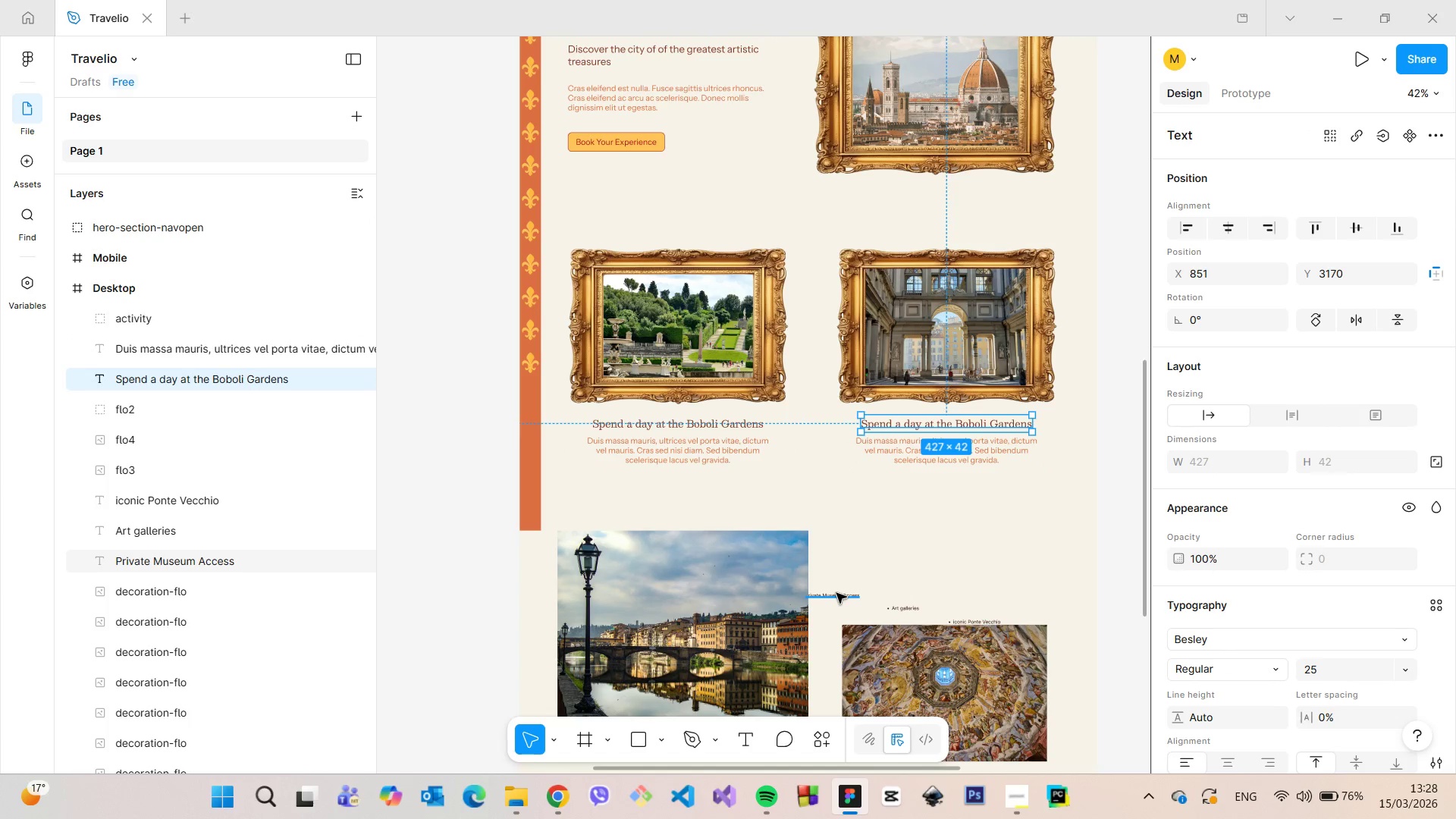 
double_click([836, 593])
 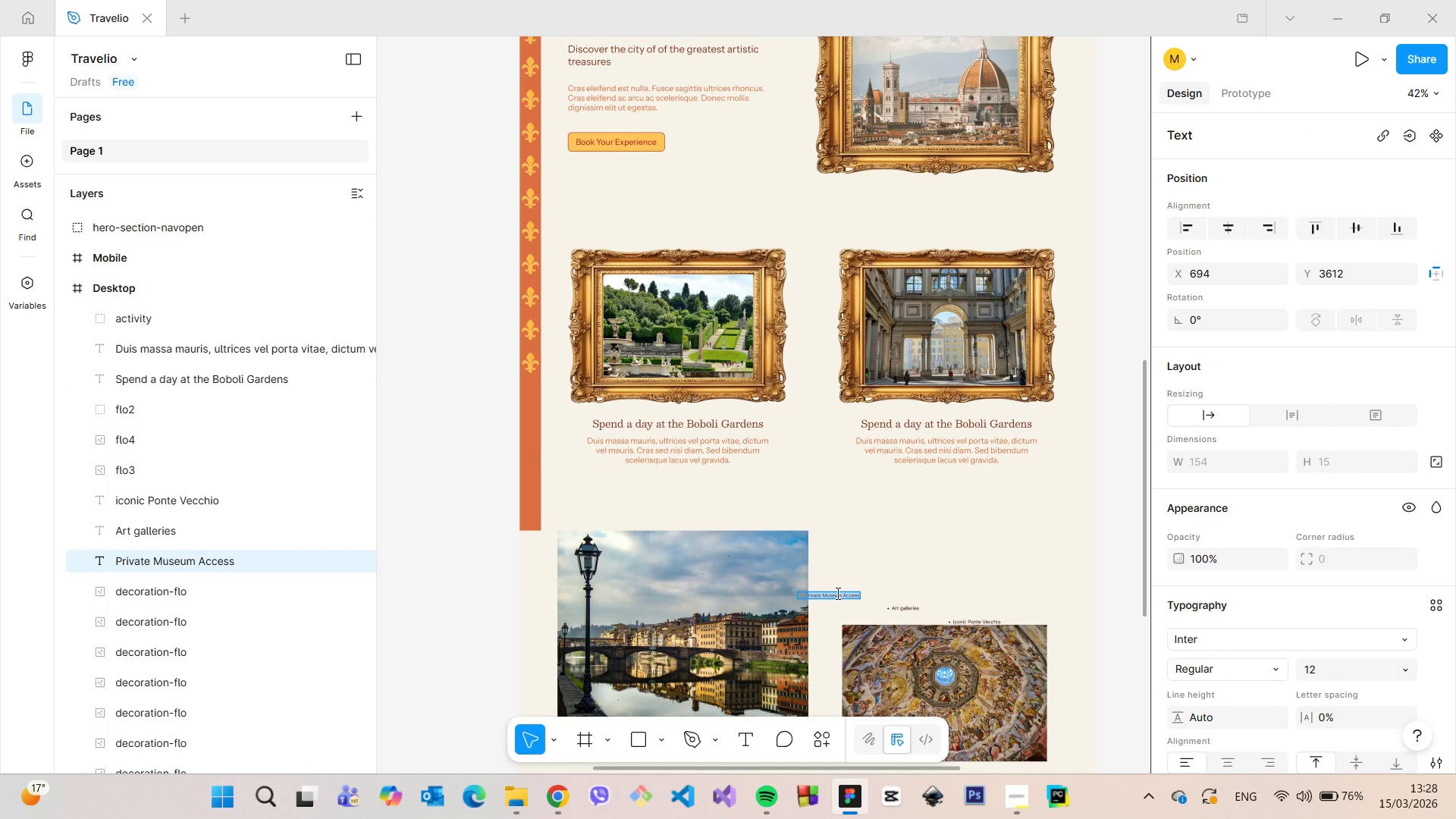 
key(Control+C)
 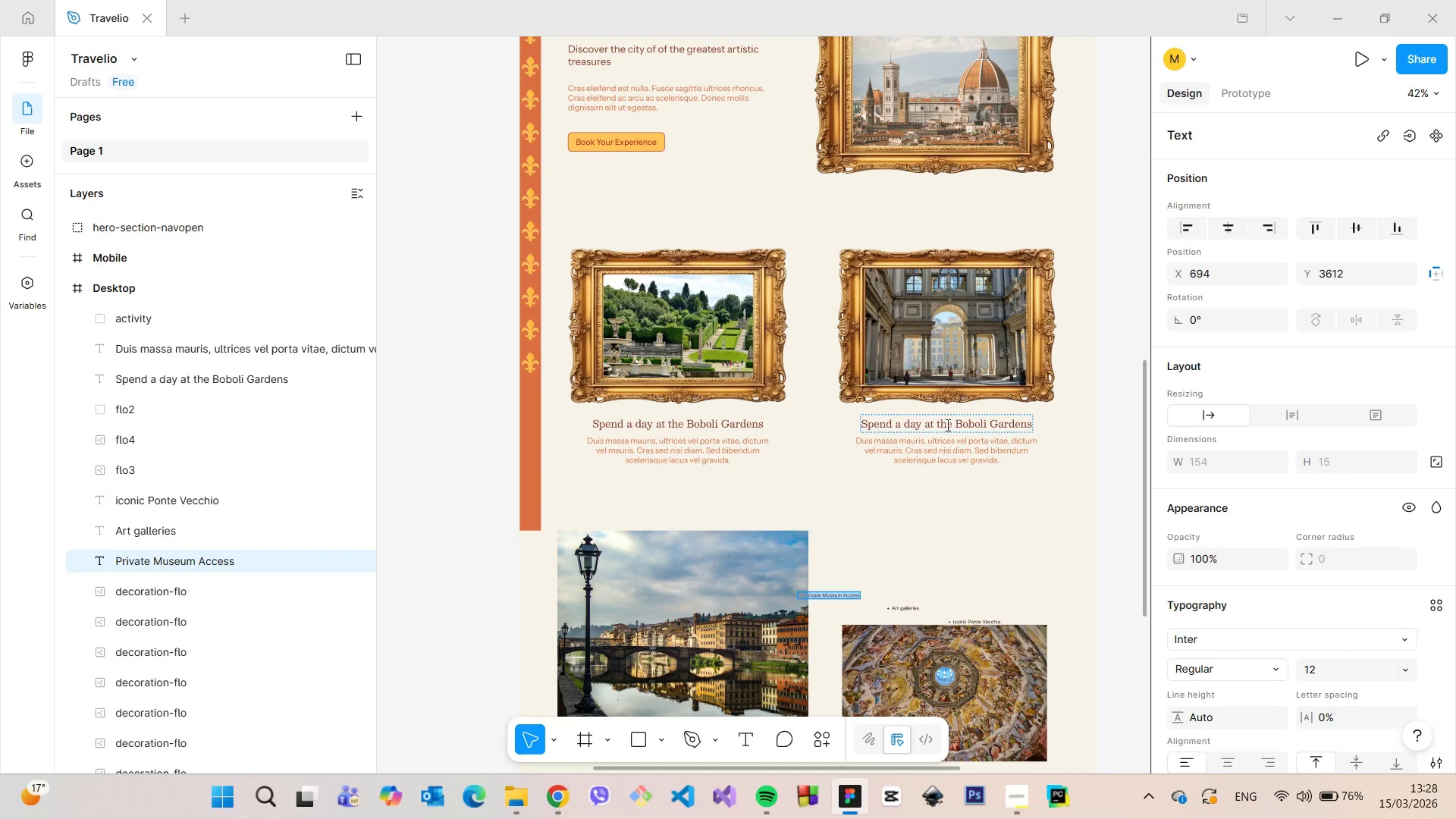 
double_click([946, 423])
 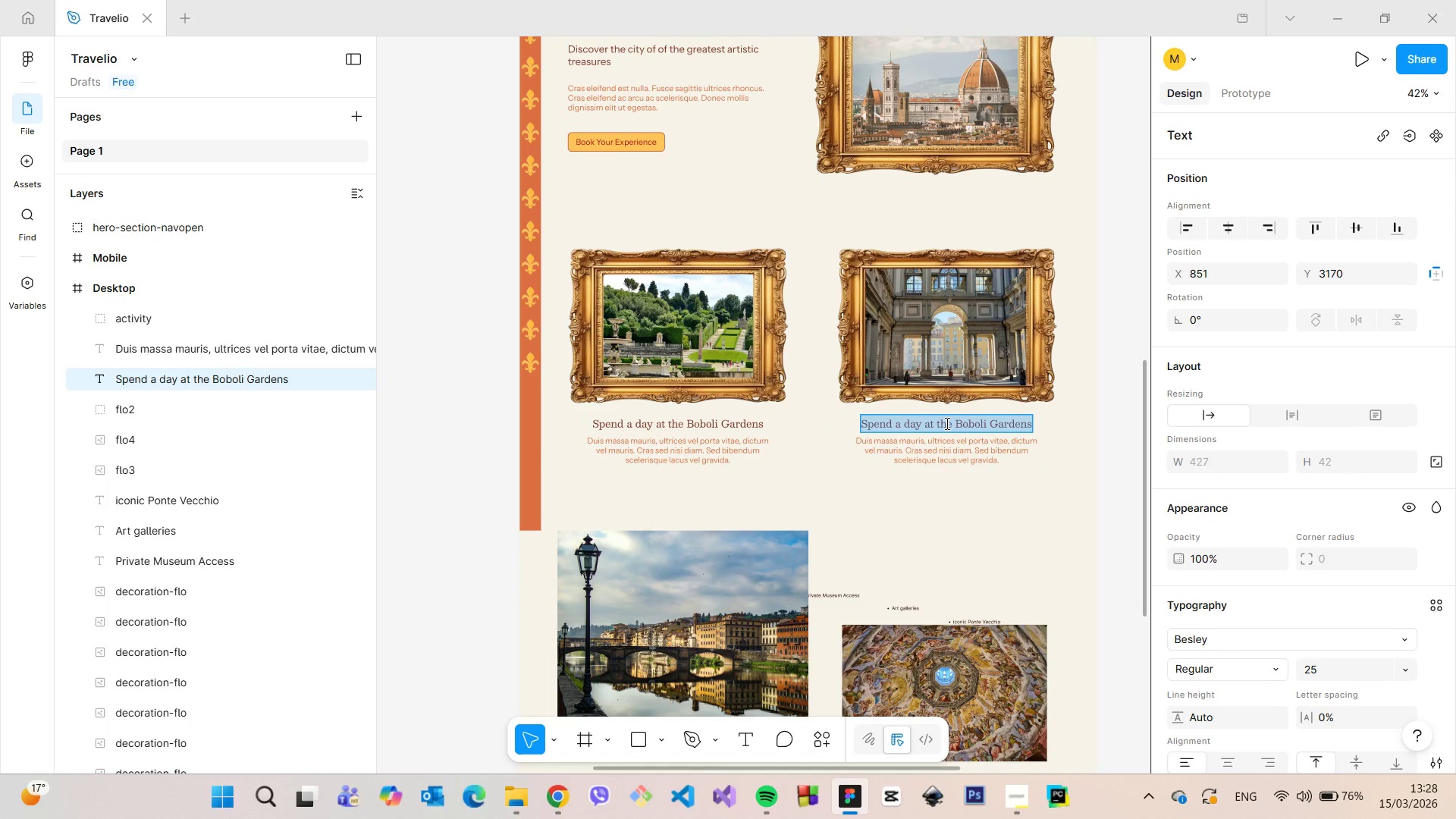 
triple_click([946, 423])
 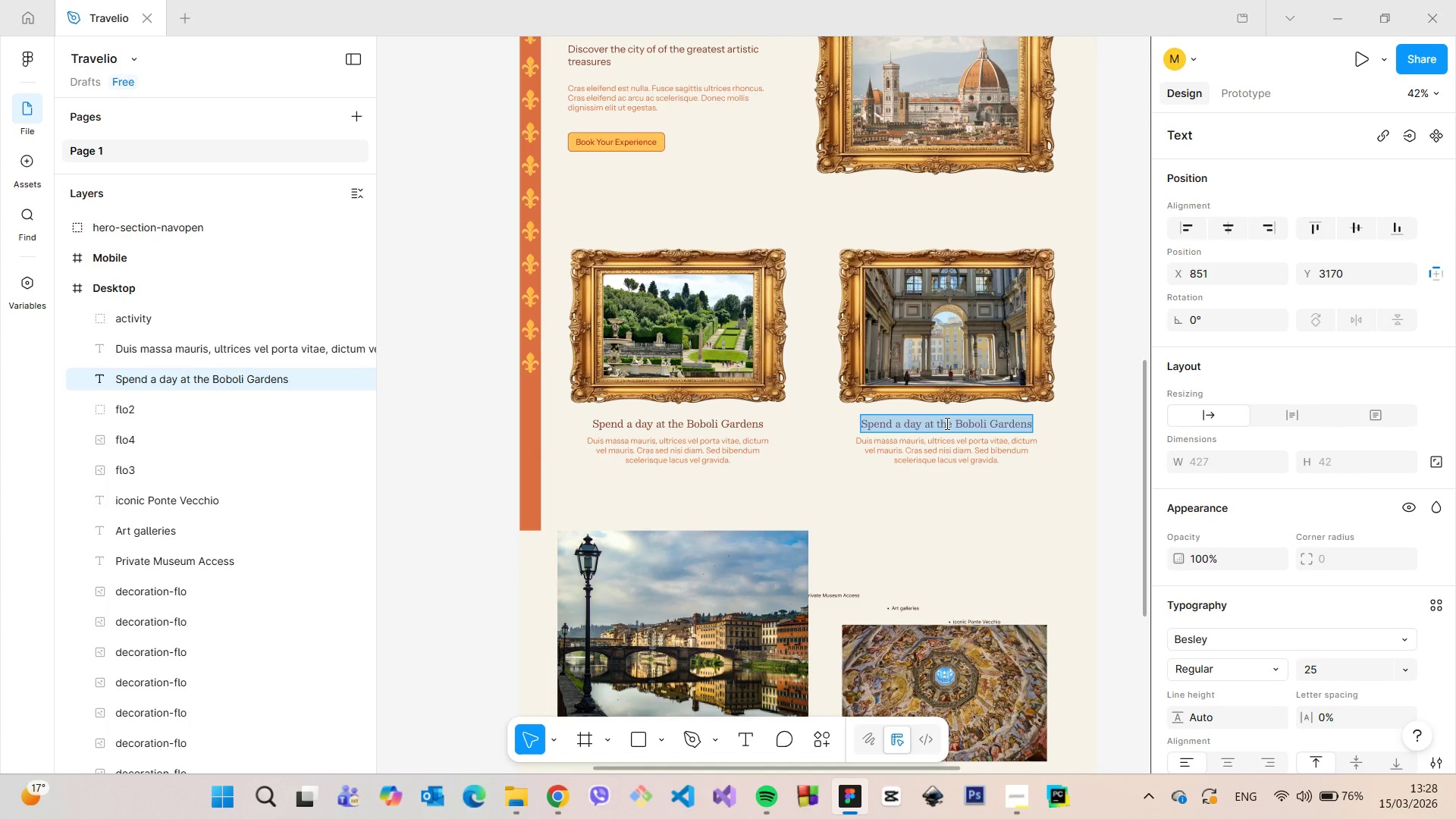 
key(Control+ControlLeft)
 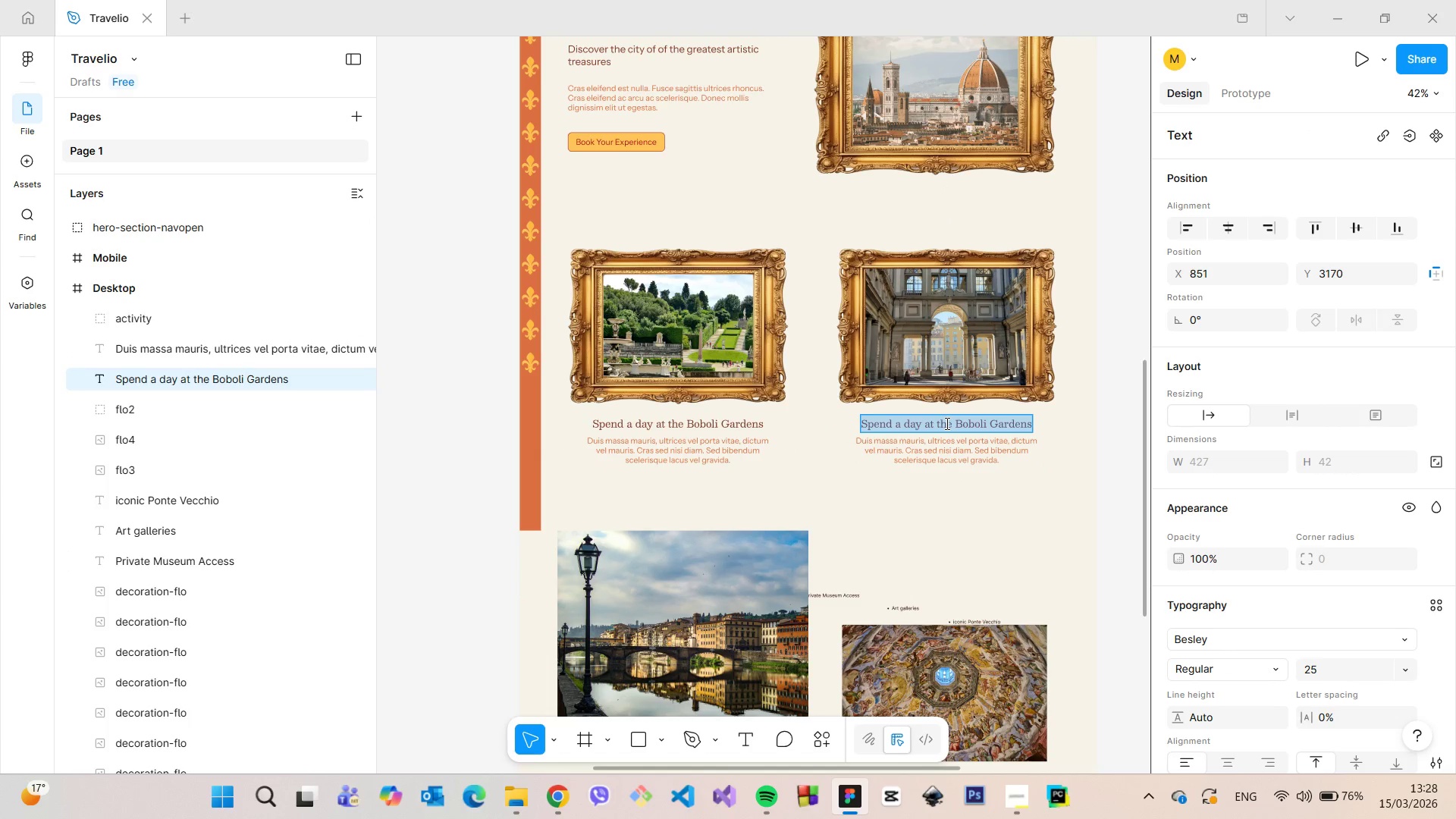 
key(Control+V)
 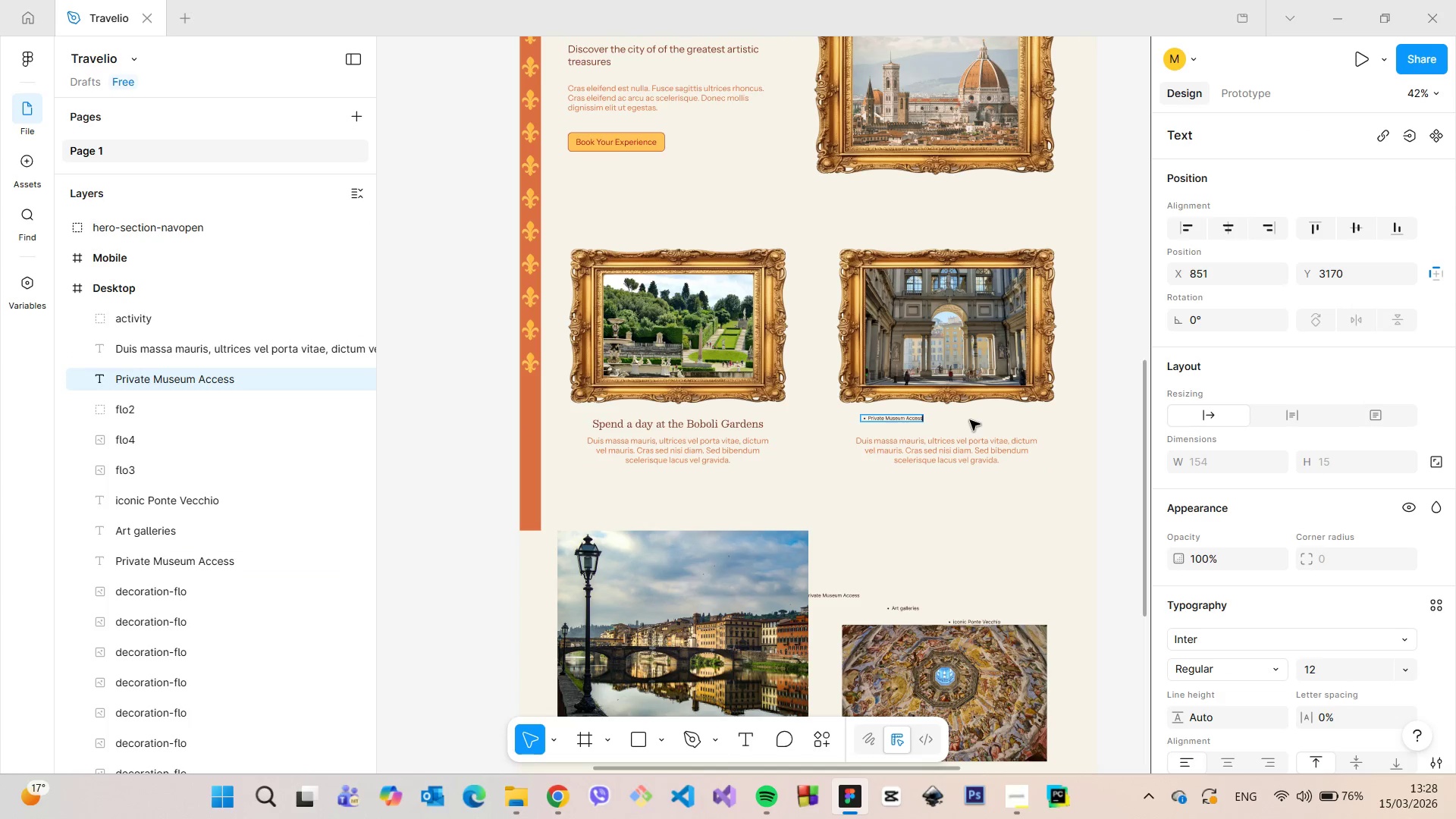 
key(Control+Z)
 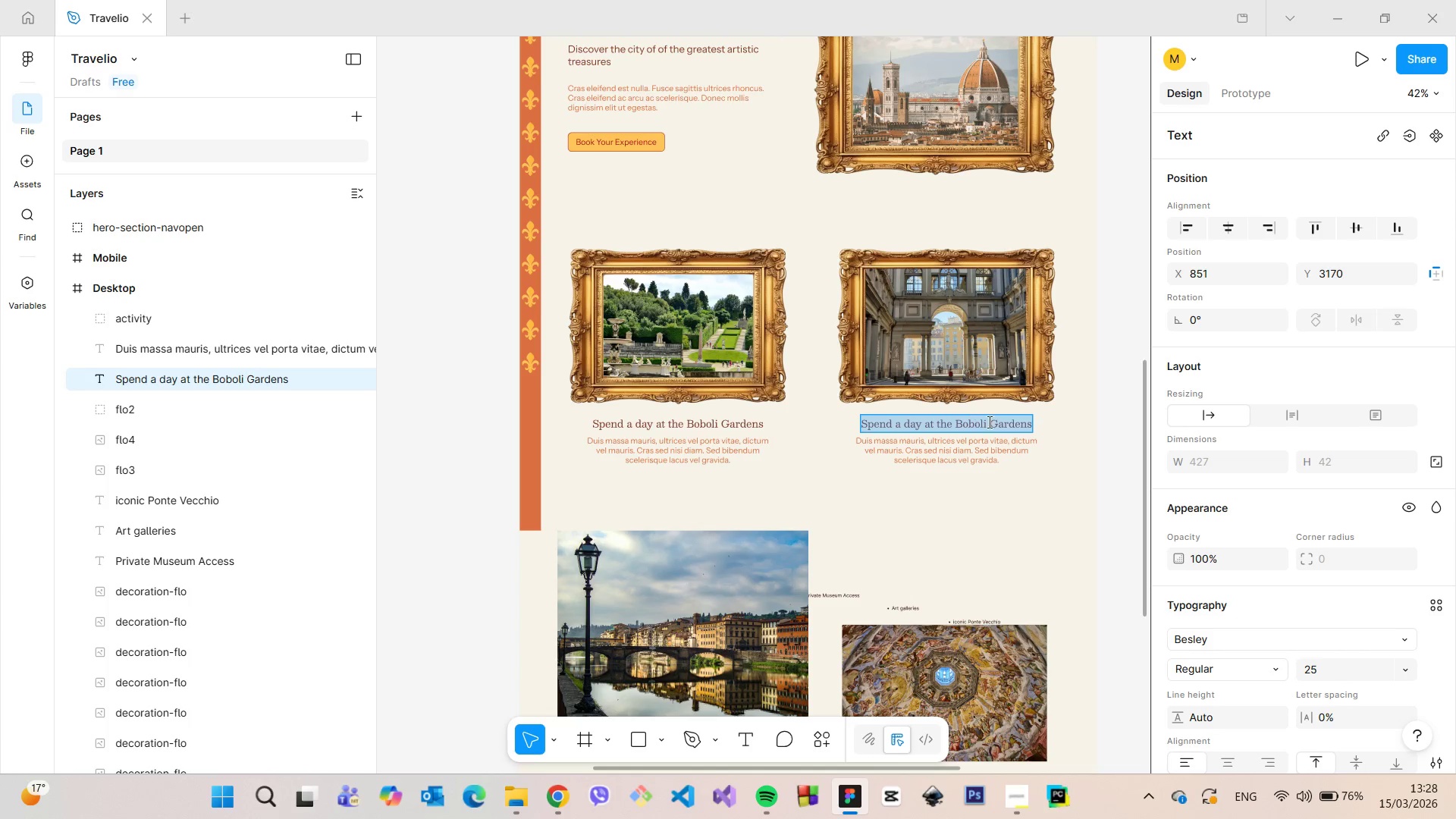 
left_click([1004, 422])
 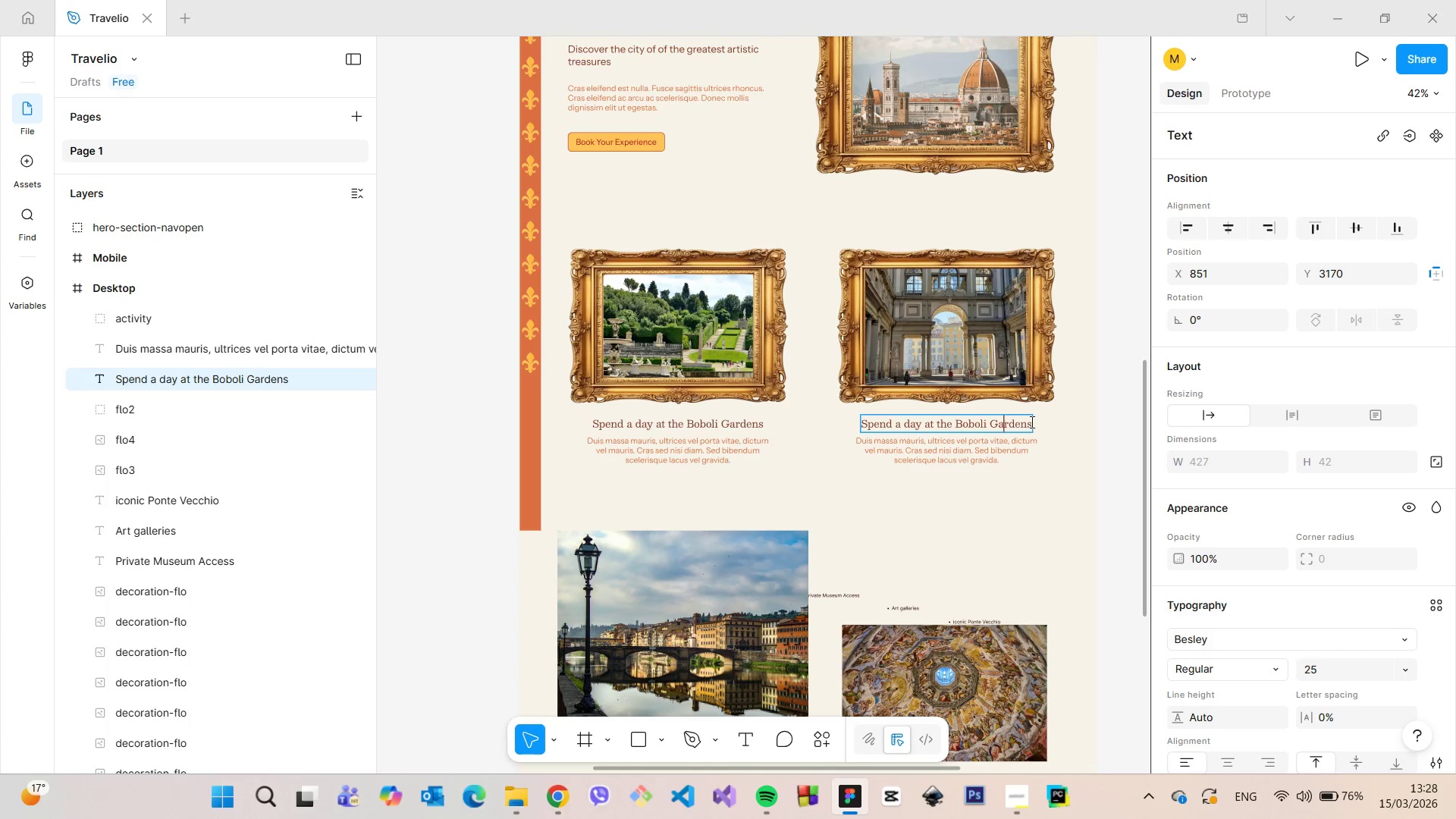 
left_click_drag(start_coordinate=[1031, 422], to_coordinate=[863, 425])
 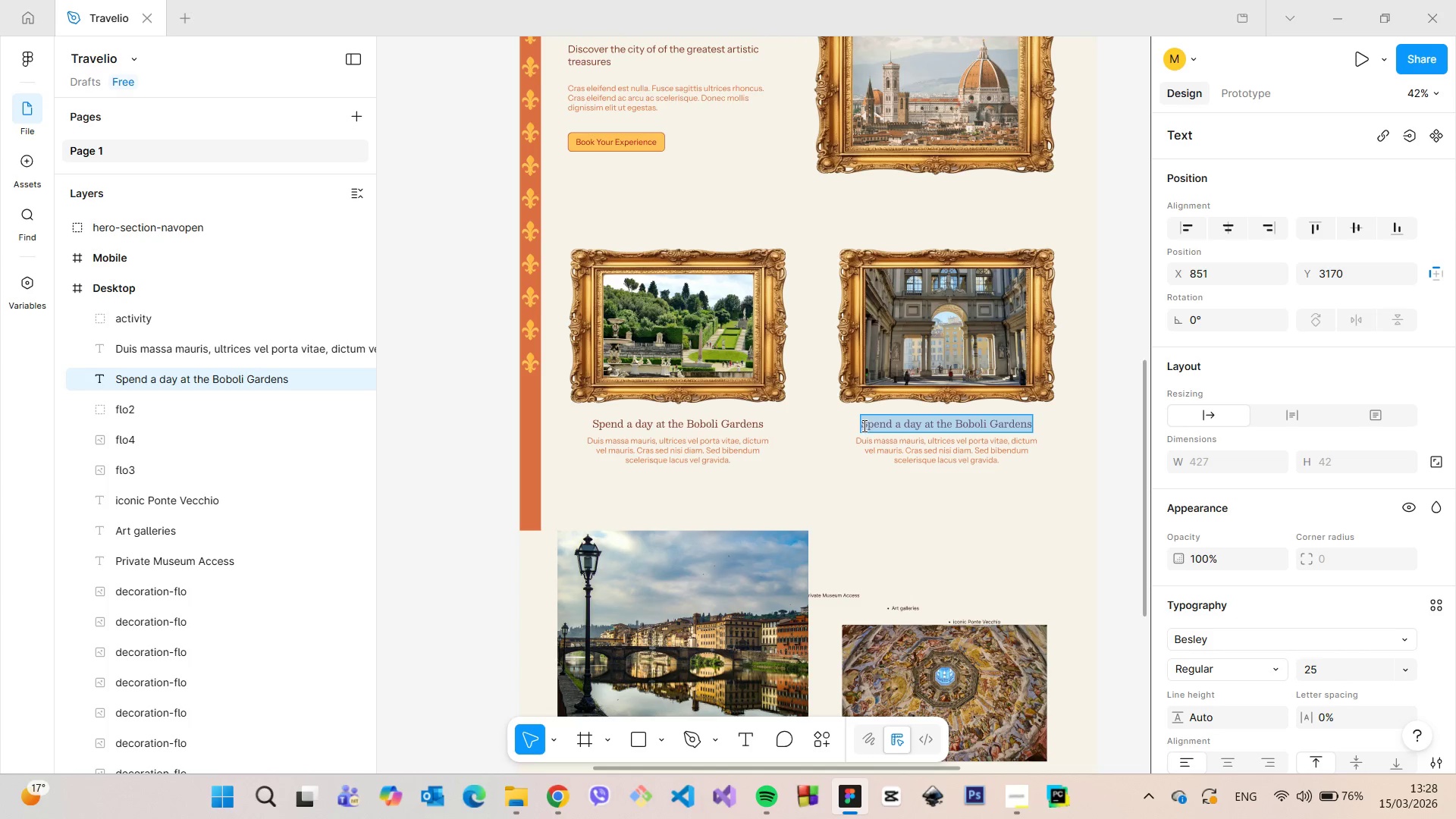 
type(PRiv)
key(Backspace)
key(Backspace)
key(Backspace)
type(rivate Museum Access)
 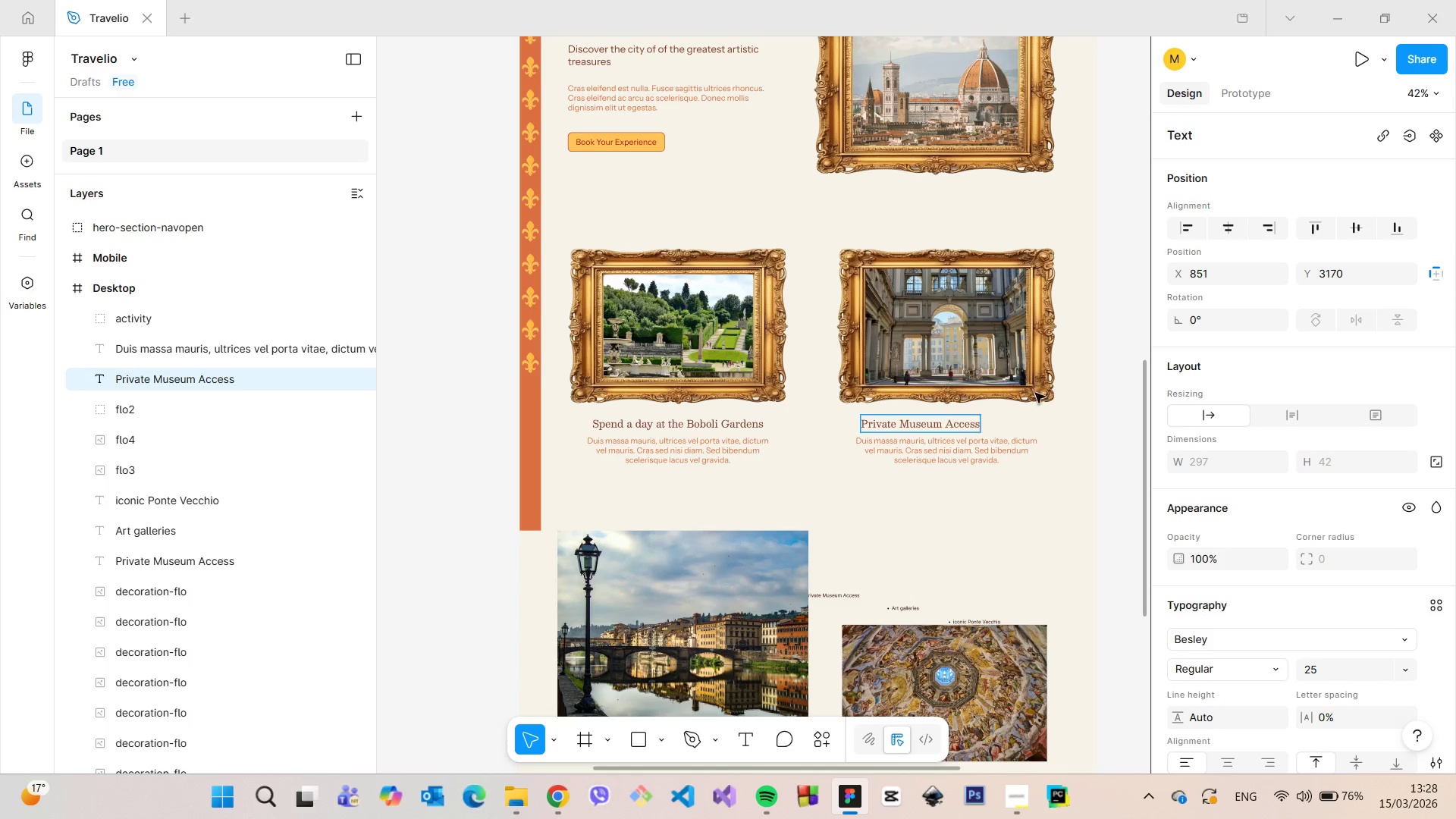 
left_click([1059, 427])
 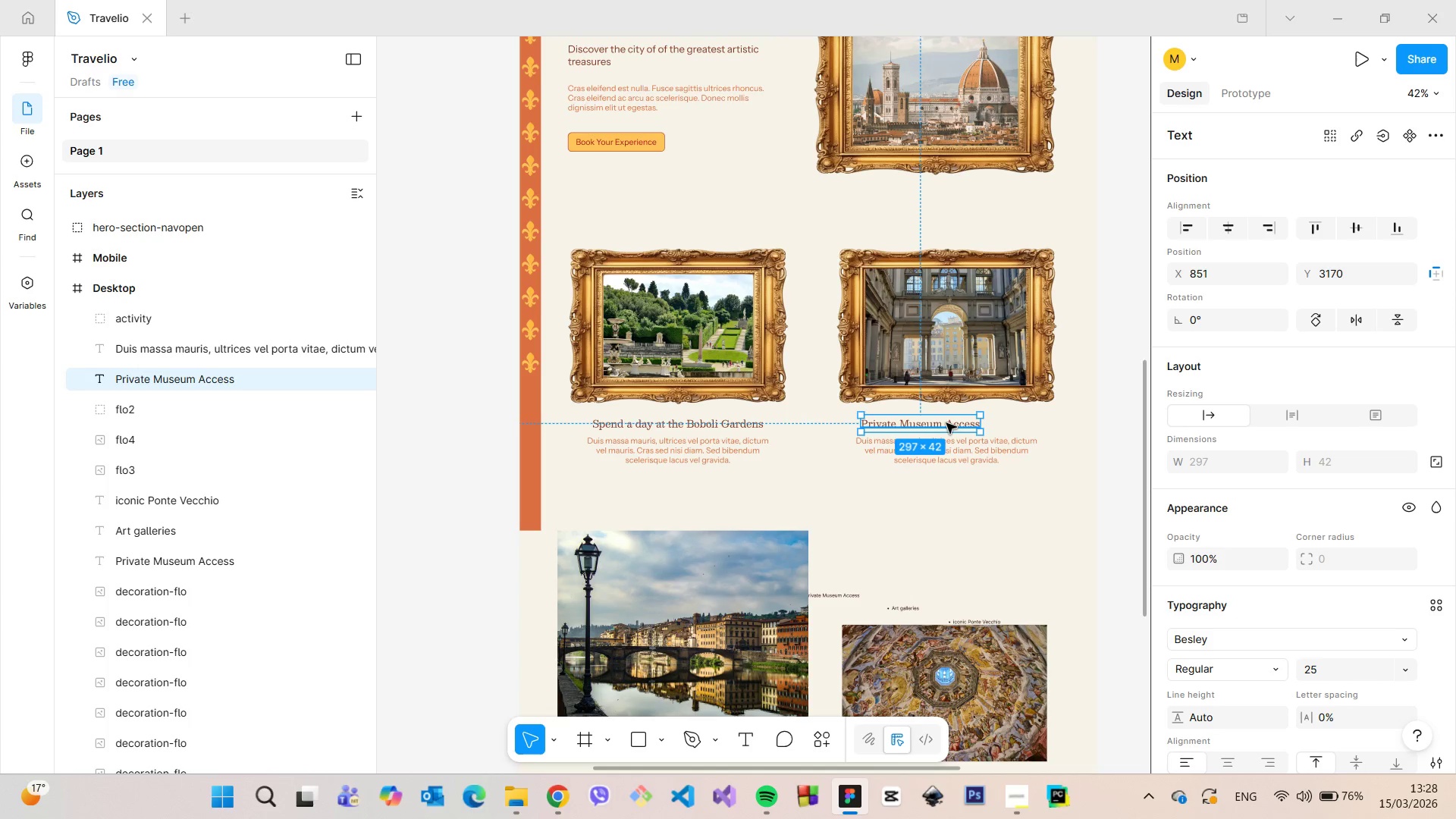 
left_click_drag(start_coordinate=[943, 423], to_coordinate=[971, 423])
 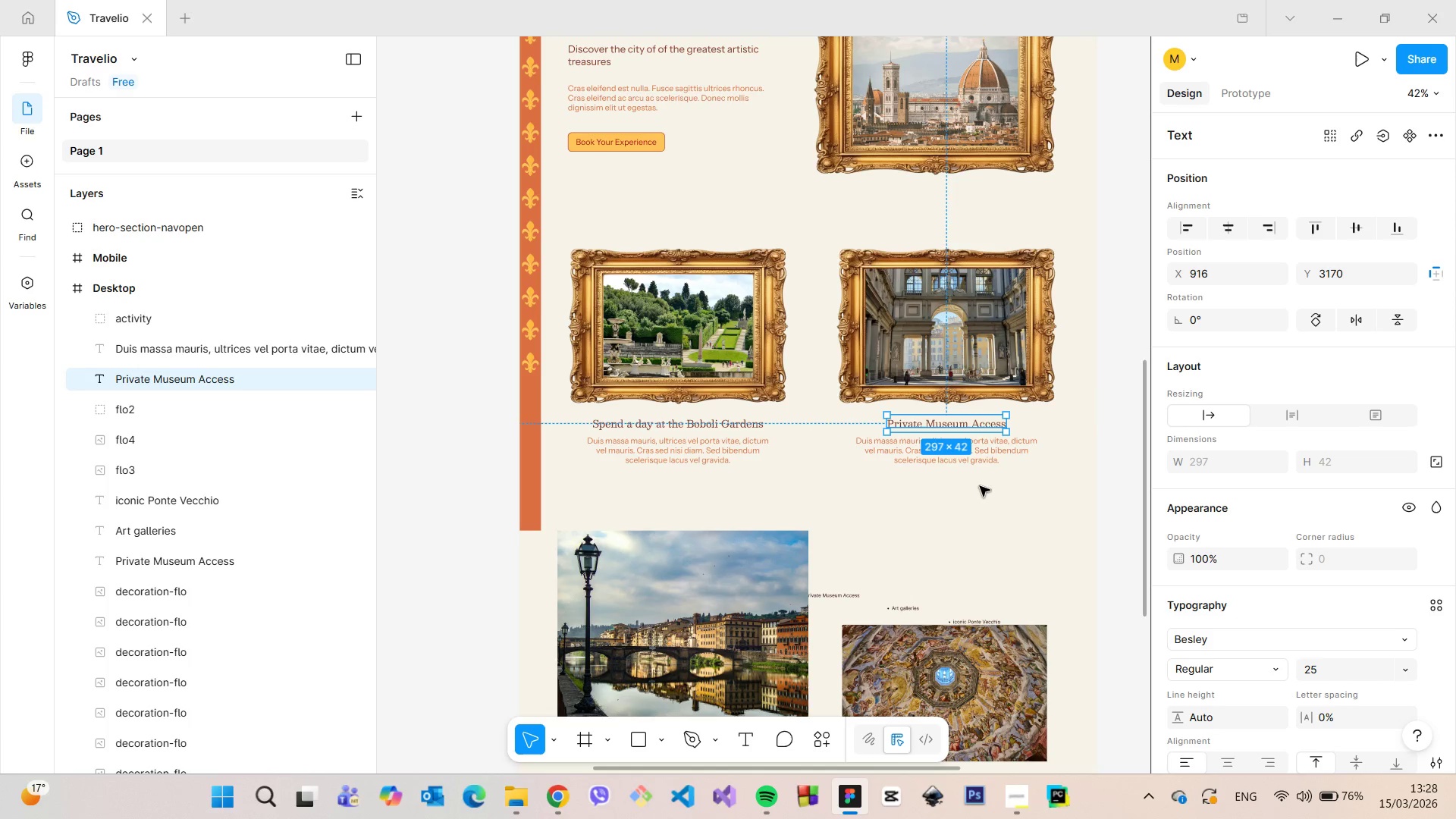 
scroll: coordinate [993, 485], scroll_direction: down, amount: 3.0
 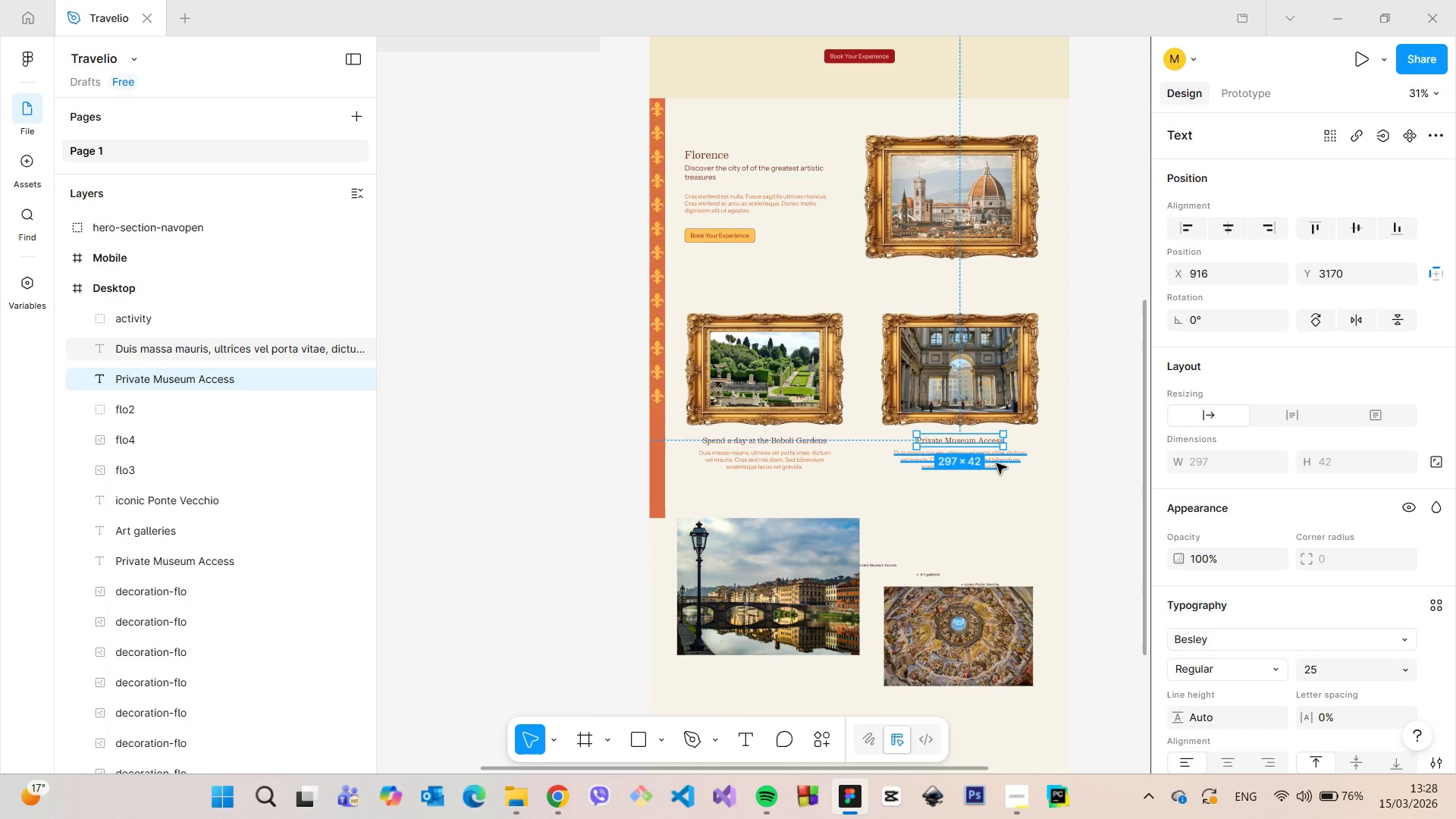 
double_click([996, 463])
 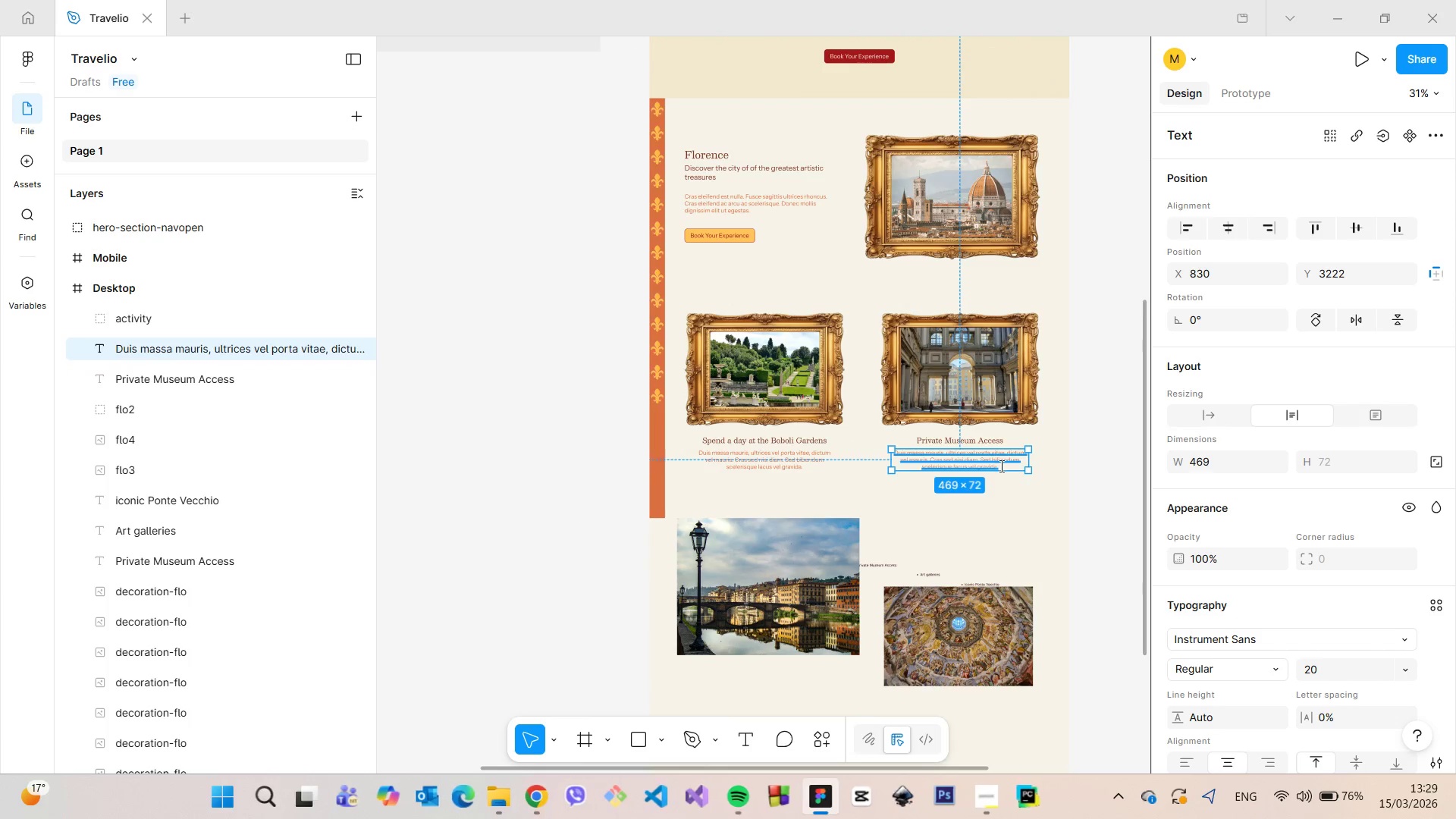 
triple_click([1000, 466])
 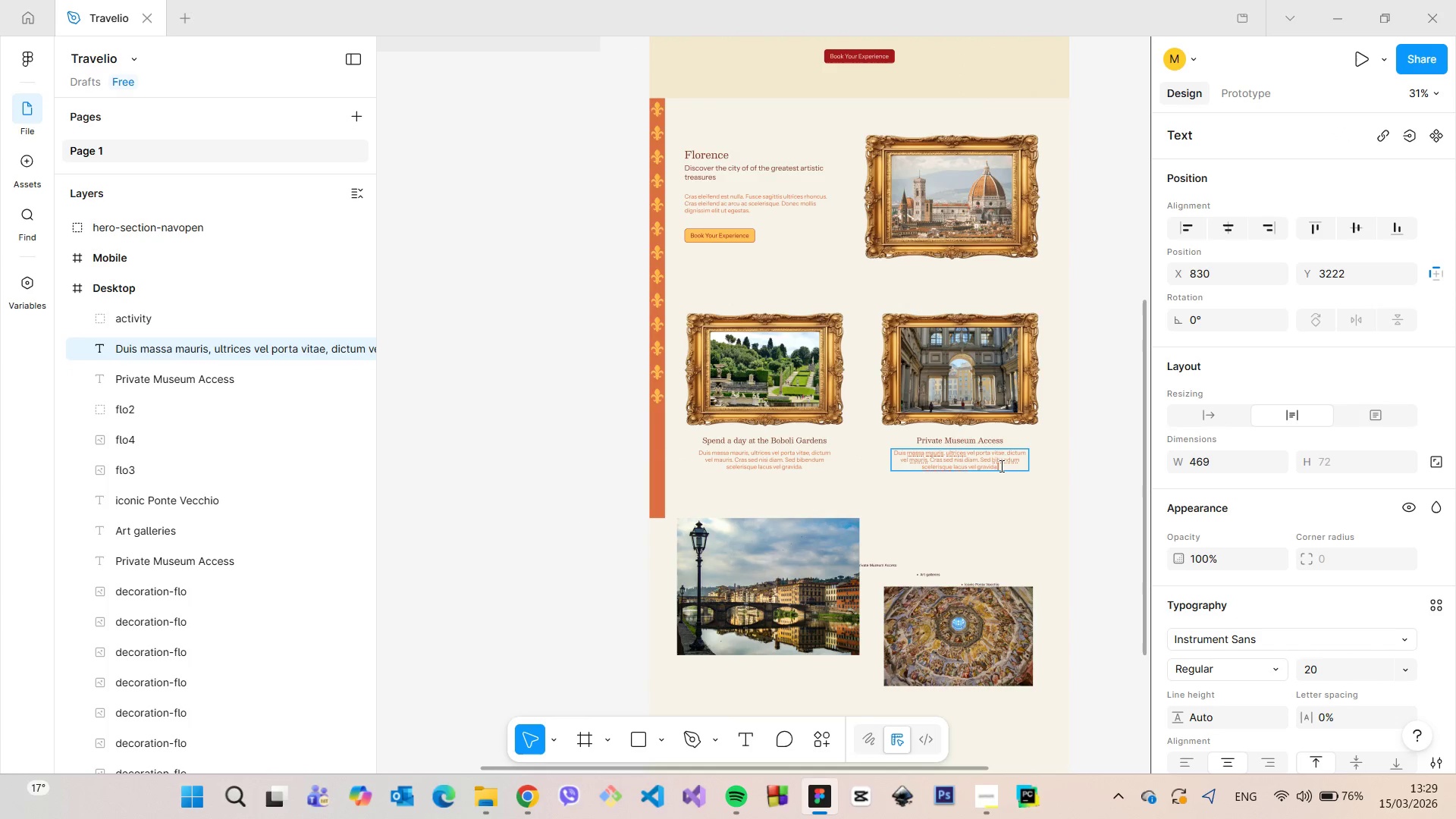 
left_click_drag(start_coordinate=[1000, 466], to_coordinate=[993, 462])
 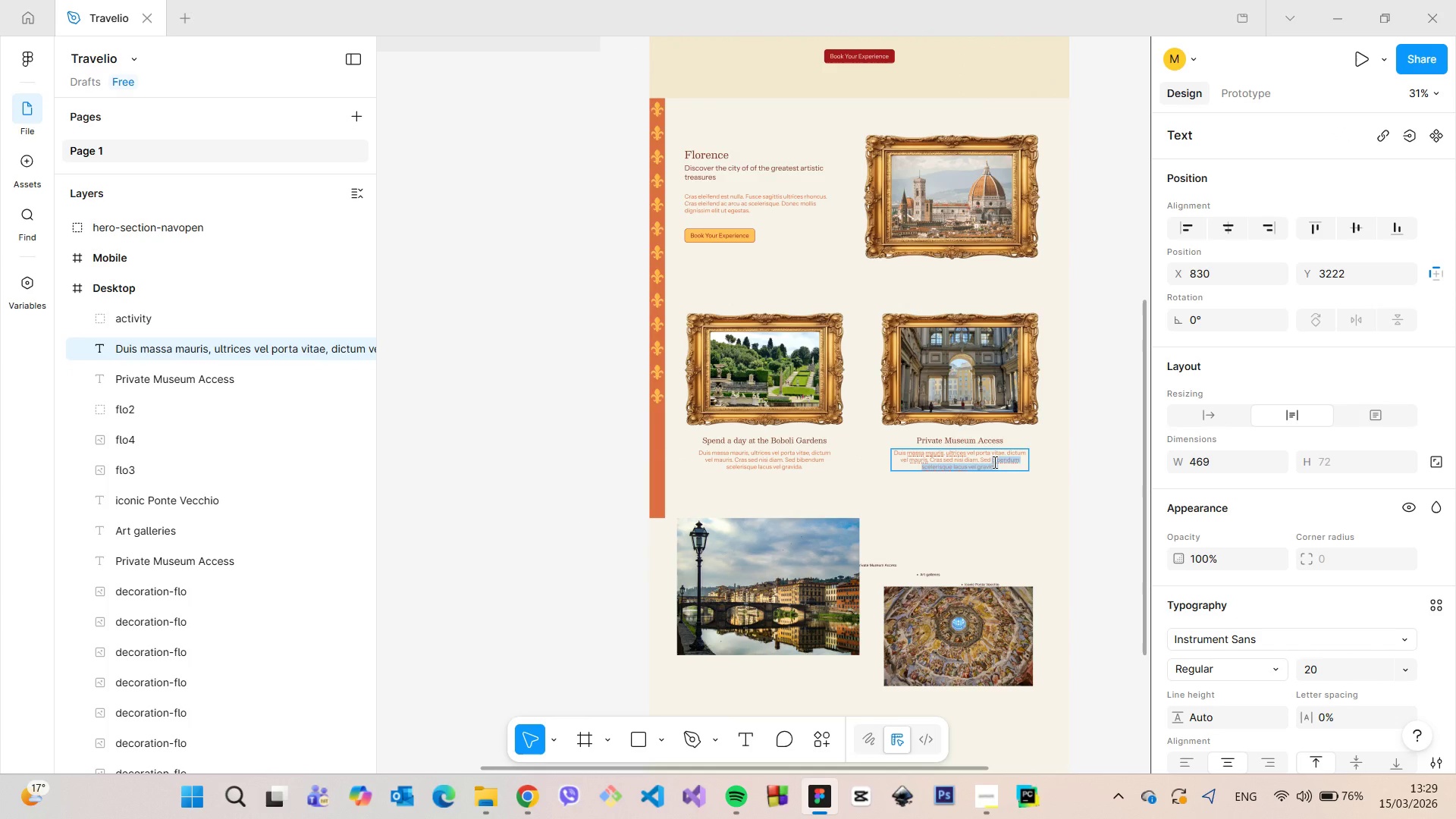 
key(Backspace)
 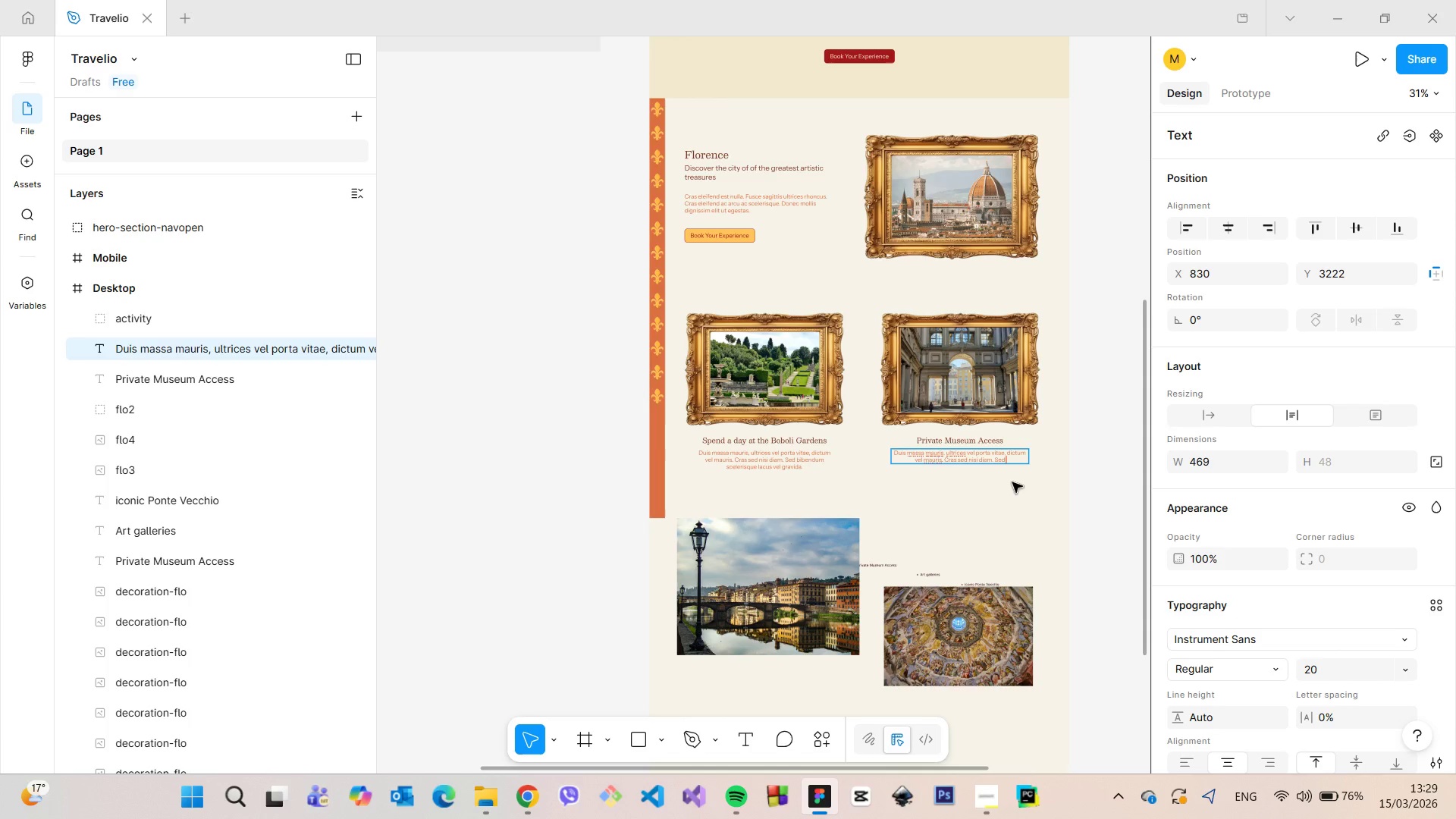 
key(Period)
 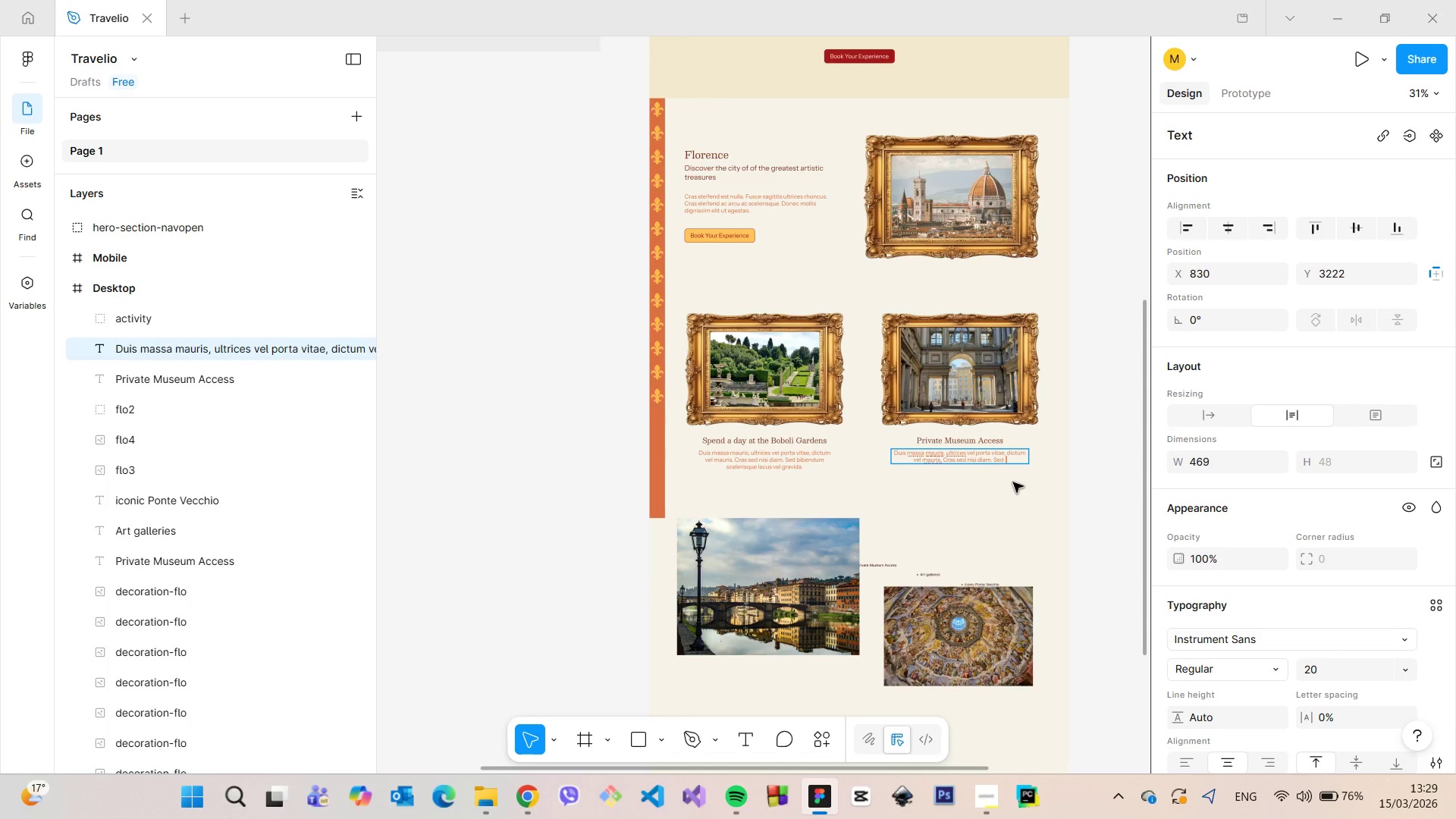 
key(Space)
 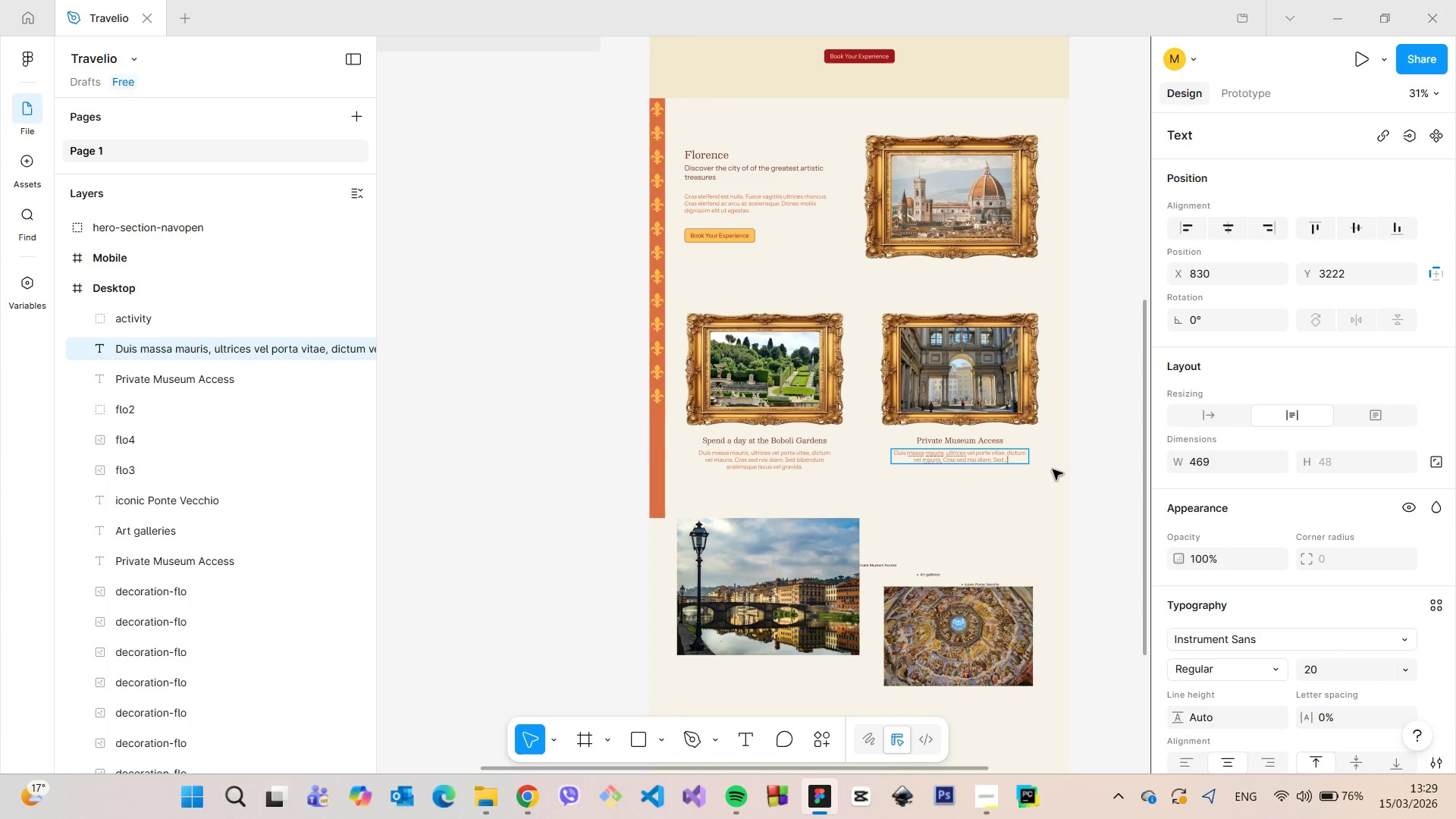 
left_click([1079, 466])
 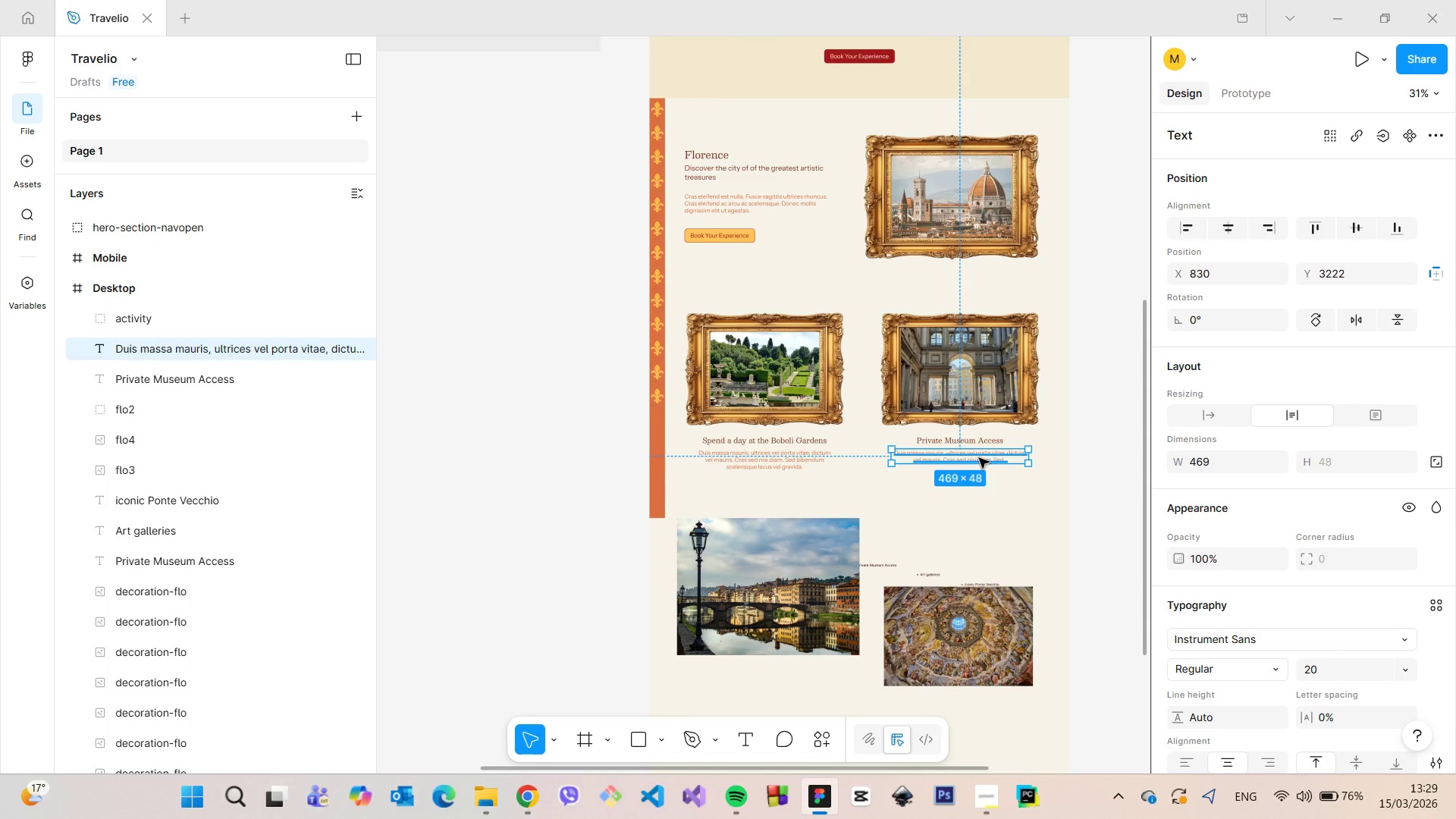 
left_click_drag(start_coordinate=[965, 457], to_coordinate=[974, 457])
 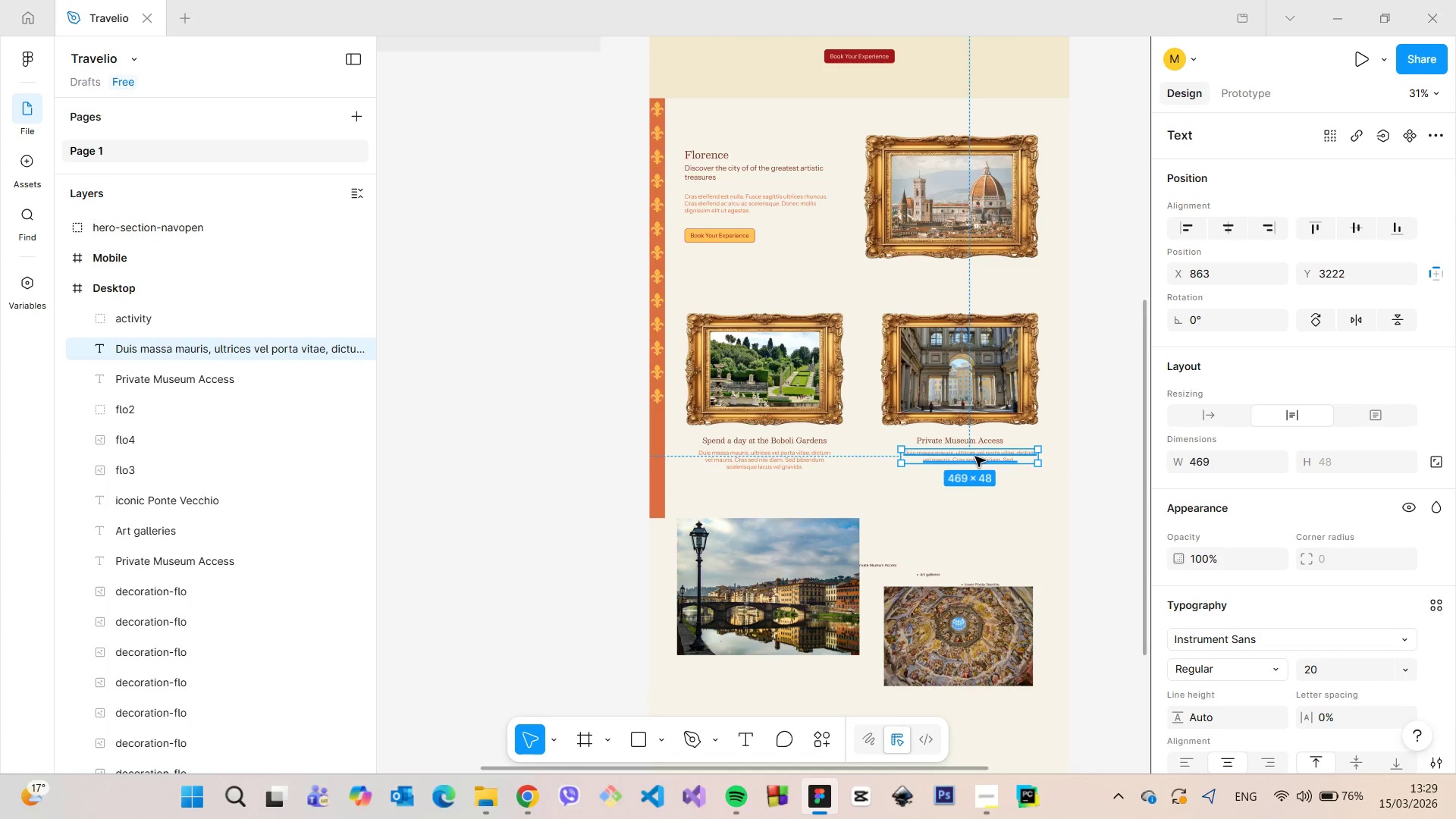 
left_click_drag(start_coordinate=[983, 457], to_coordinate=[965, 458])
 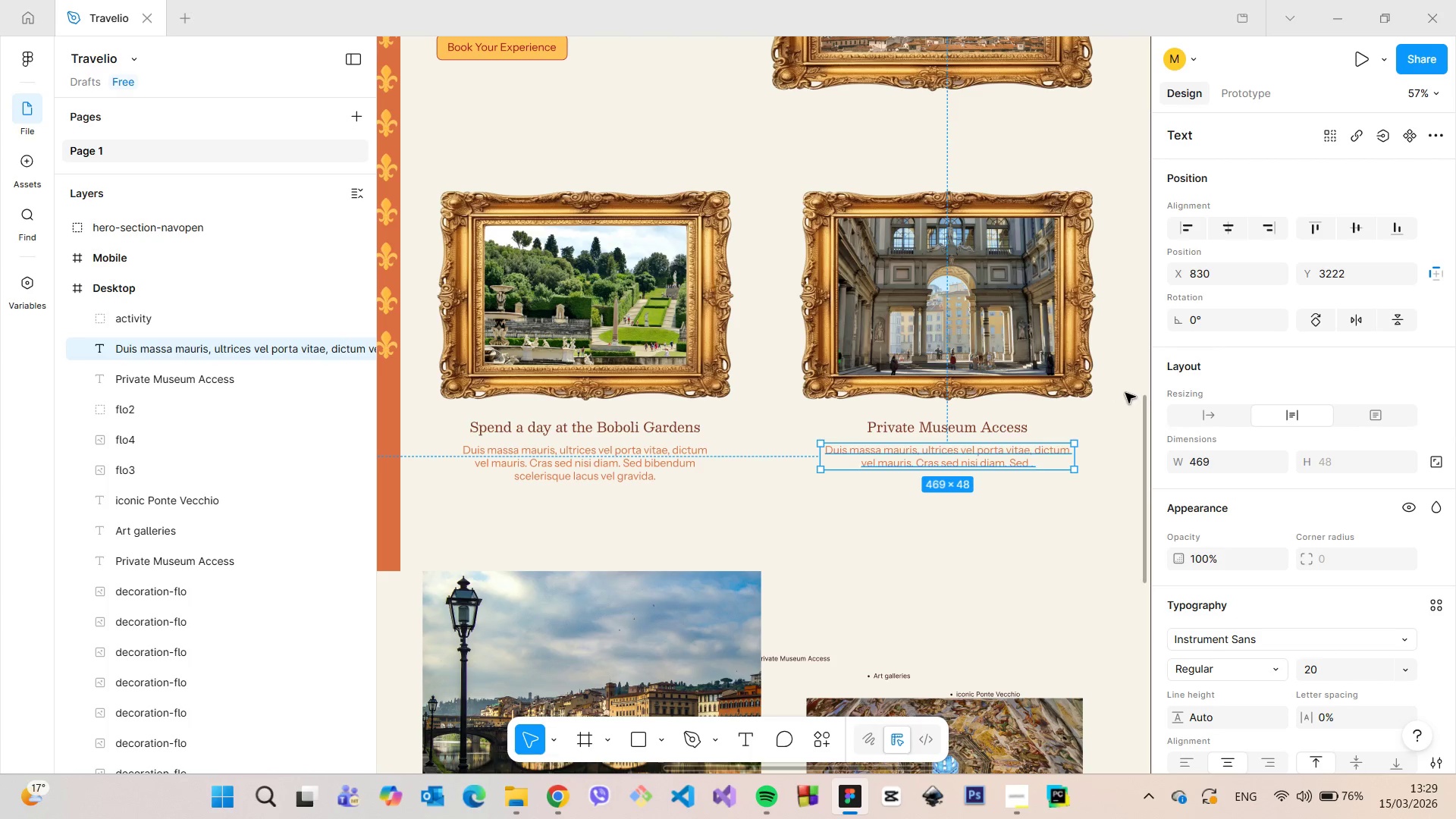 
scroll: coordinate [975, 457], scroll_direction: up, amount: 6.0
 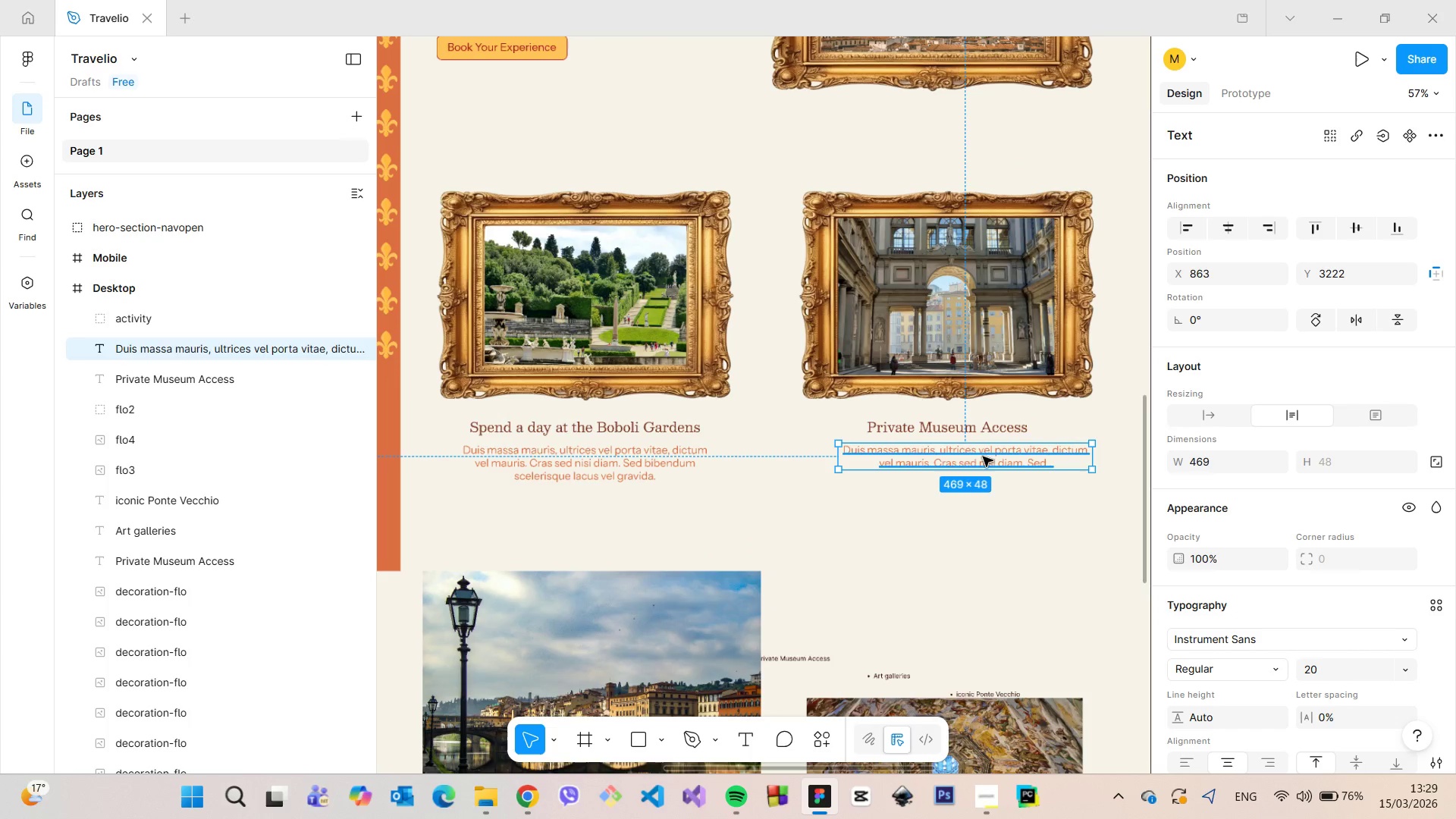 
left_click([1131, 386])
 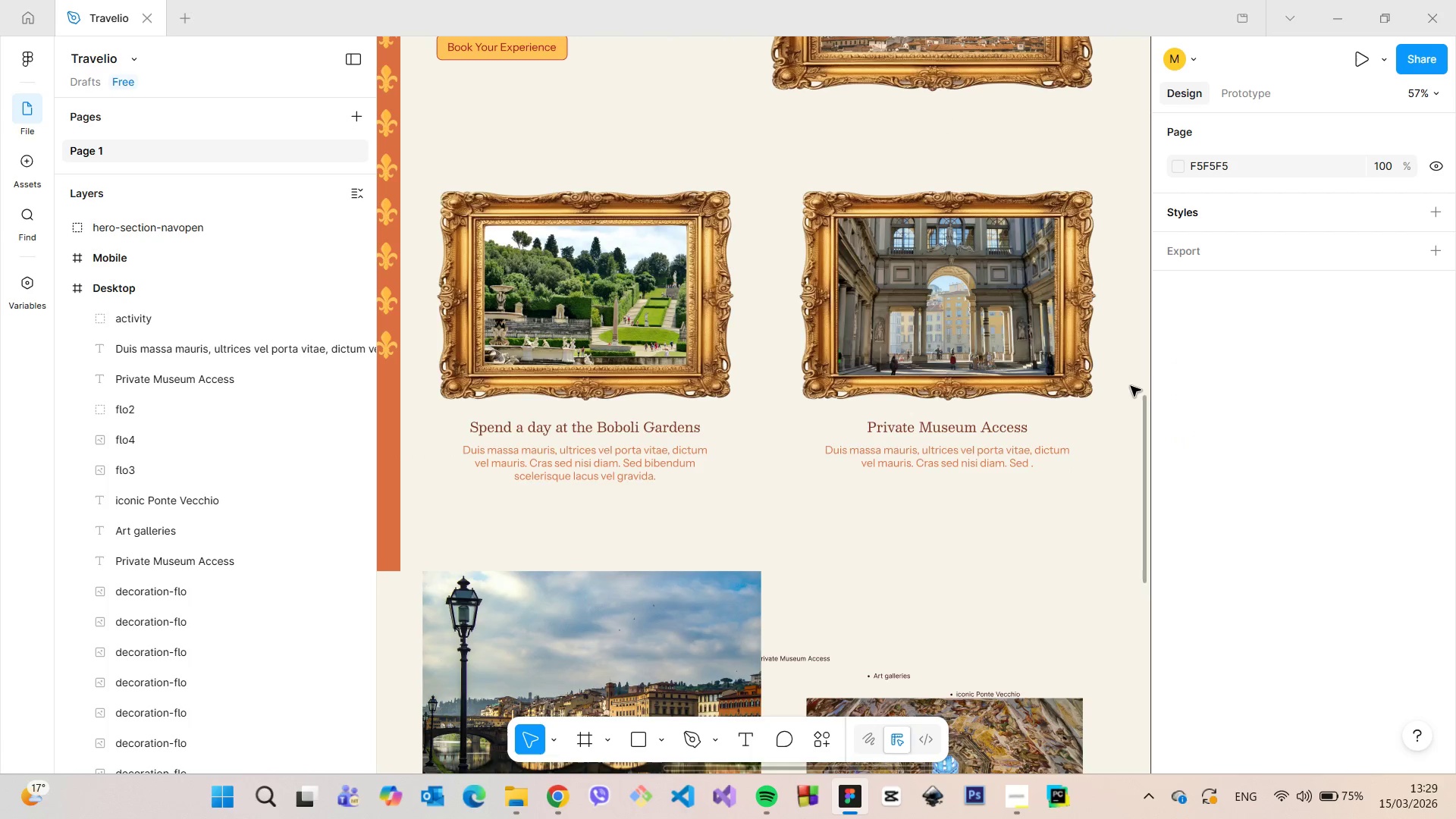 
scroll: coordinate [1131, 386], scroll_direction: down, amount: 5.0
 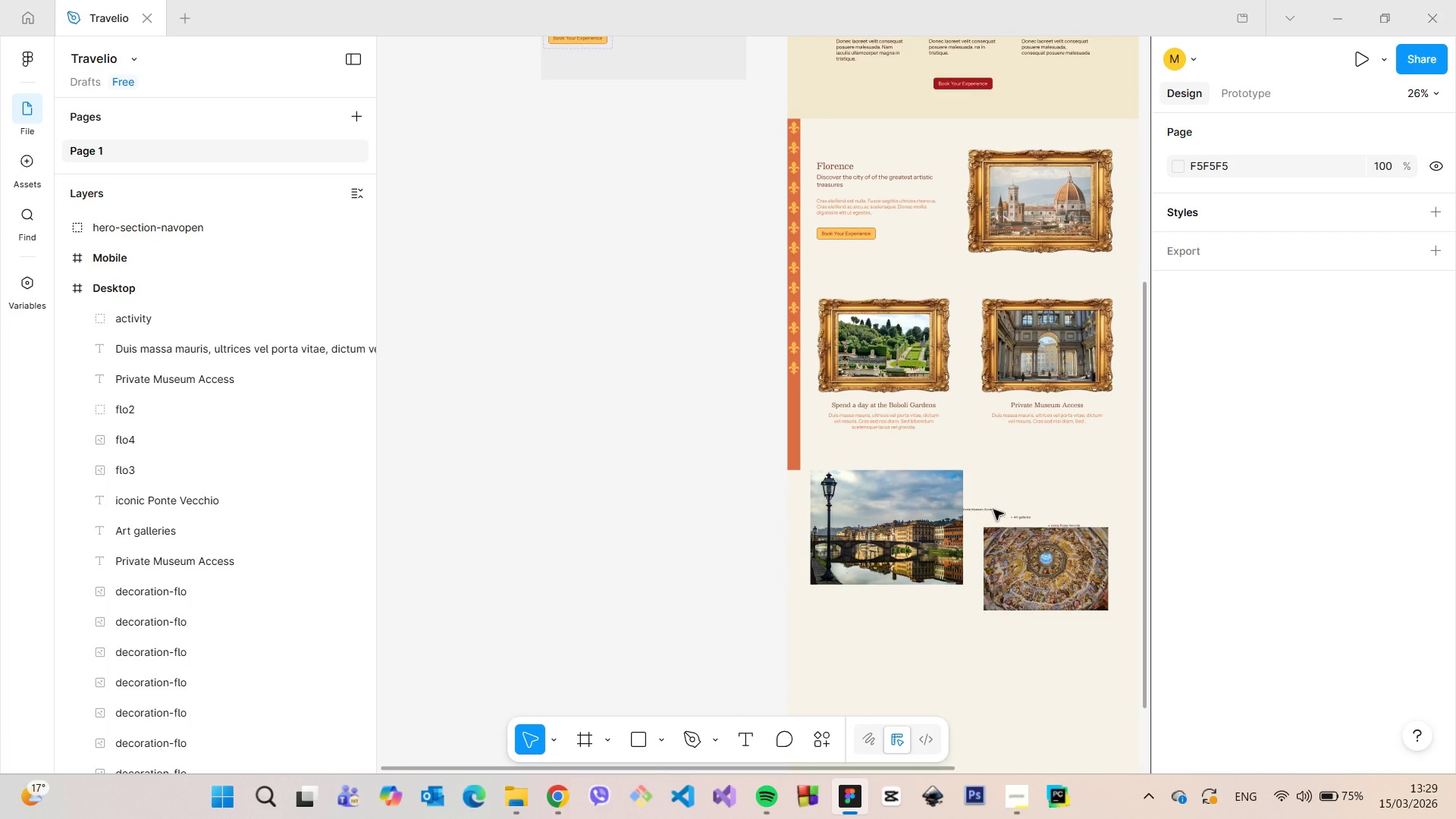 
scroll: coordinate [1011, 516], scroll_direction: up, amount: 5.0
 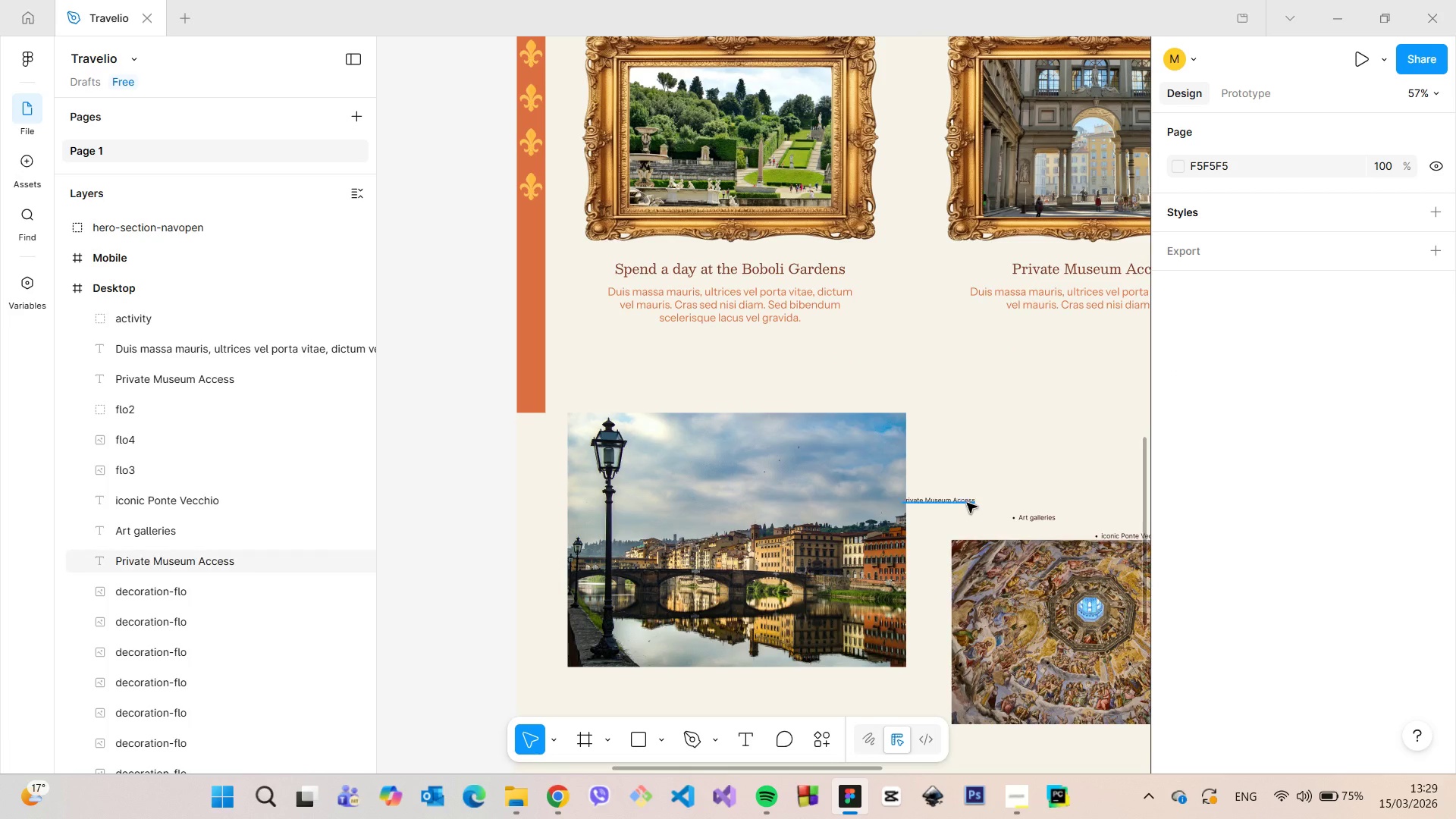 
left_click([967, 503])
 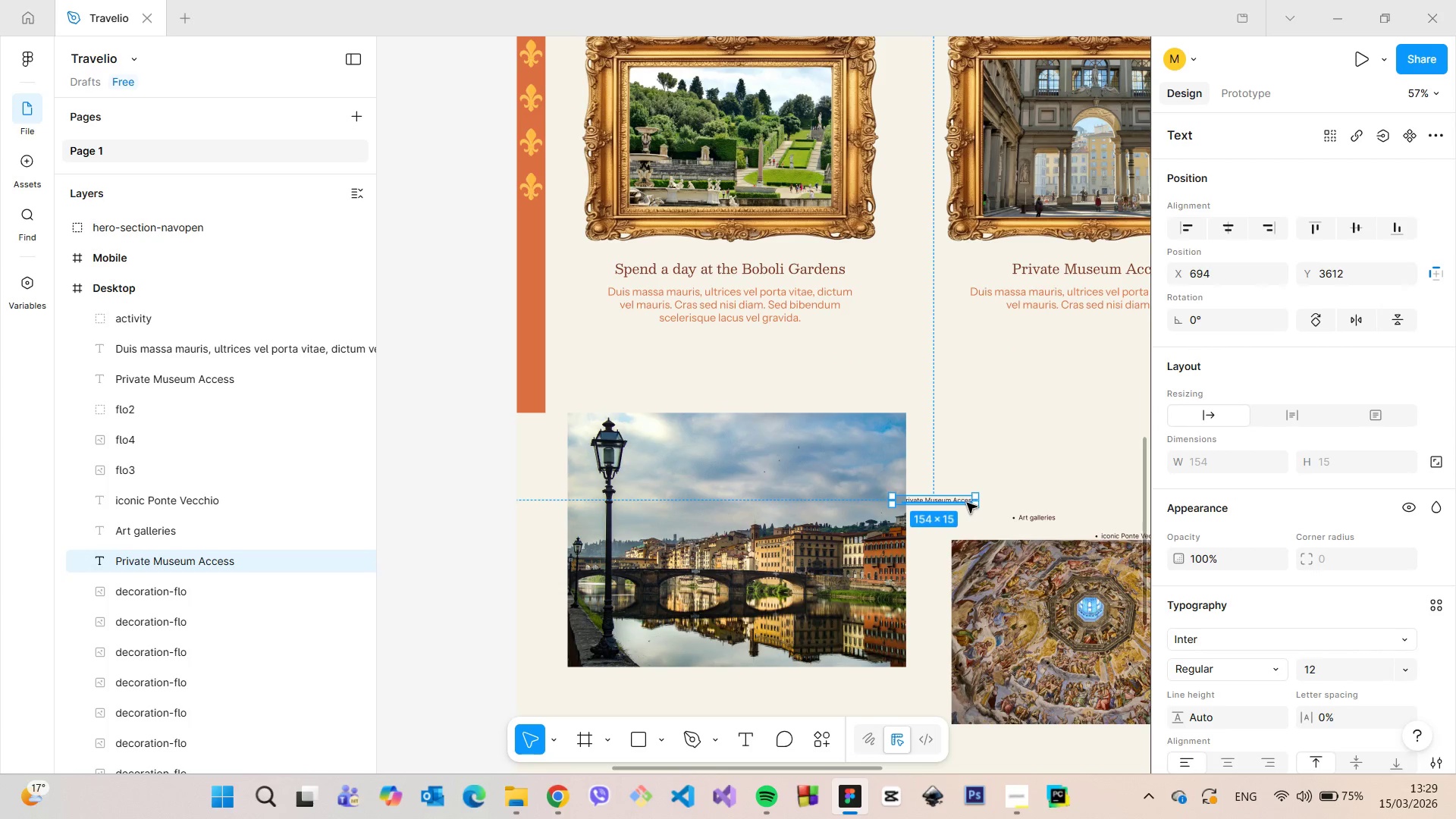 
key(Backspace)
 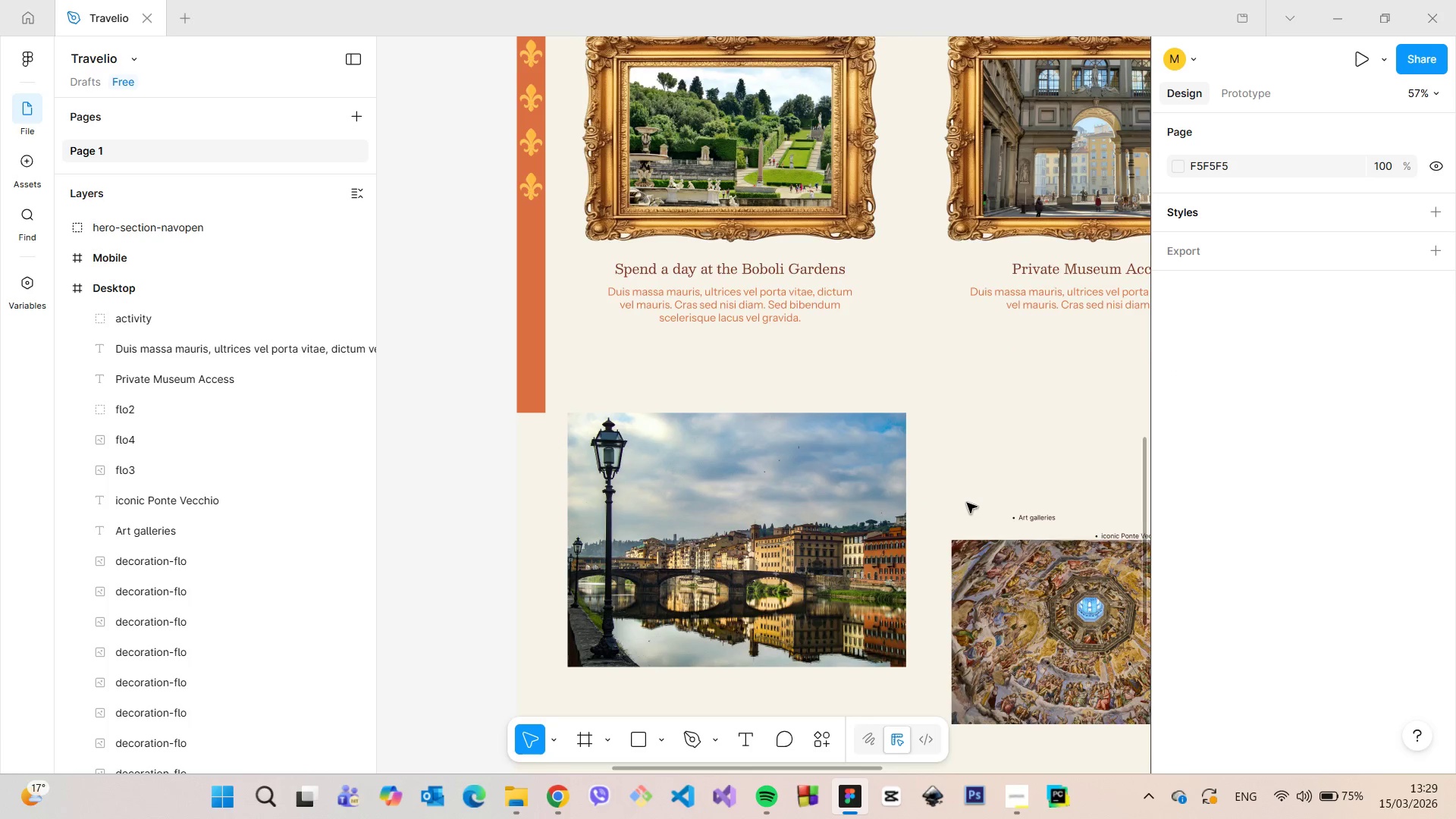 
scroll: coordinate [967, 503], scroll_direction: down, amount: 4.0
 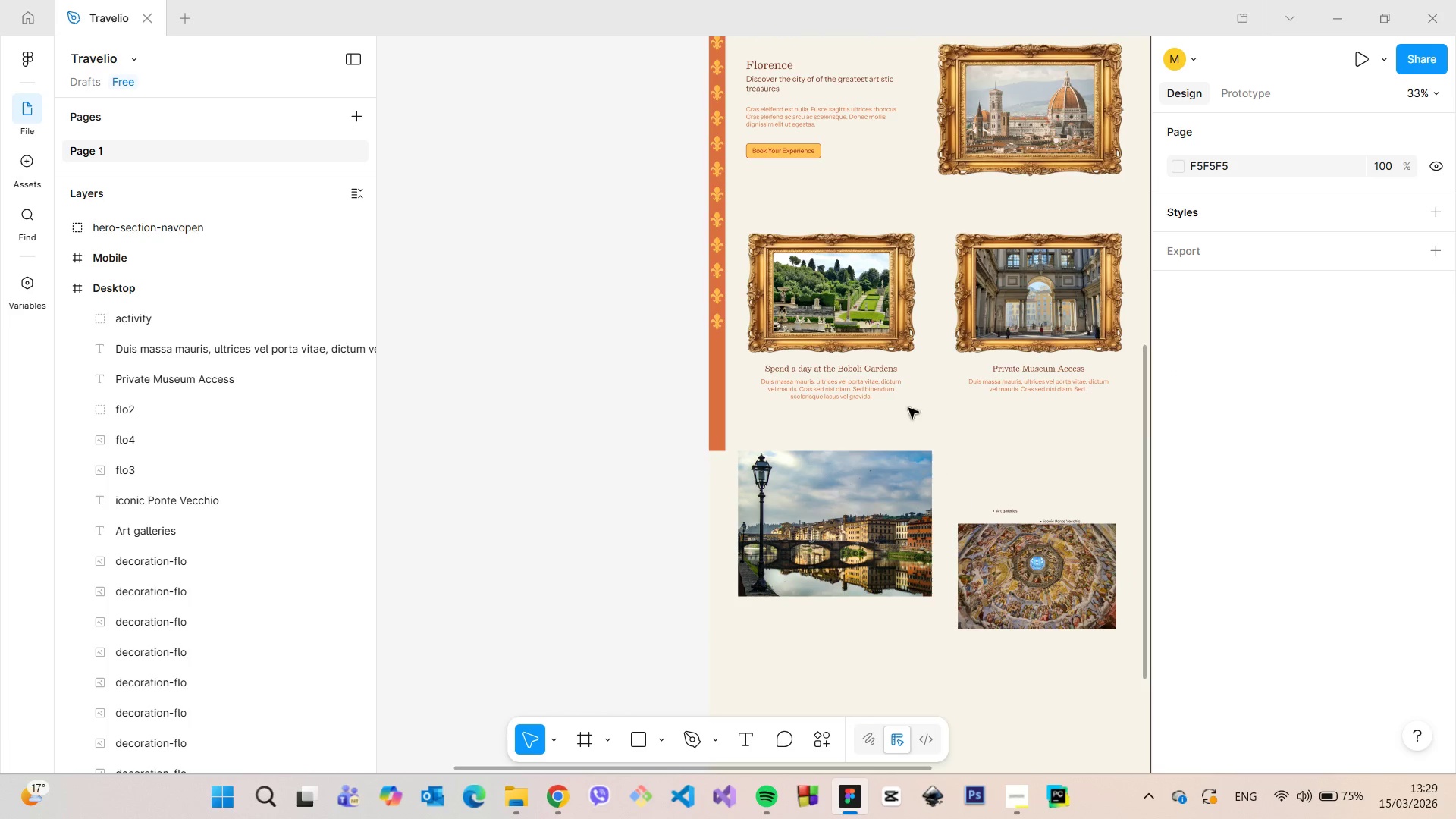 
double_click([894, 340])
 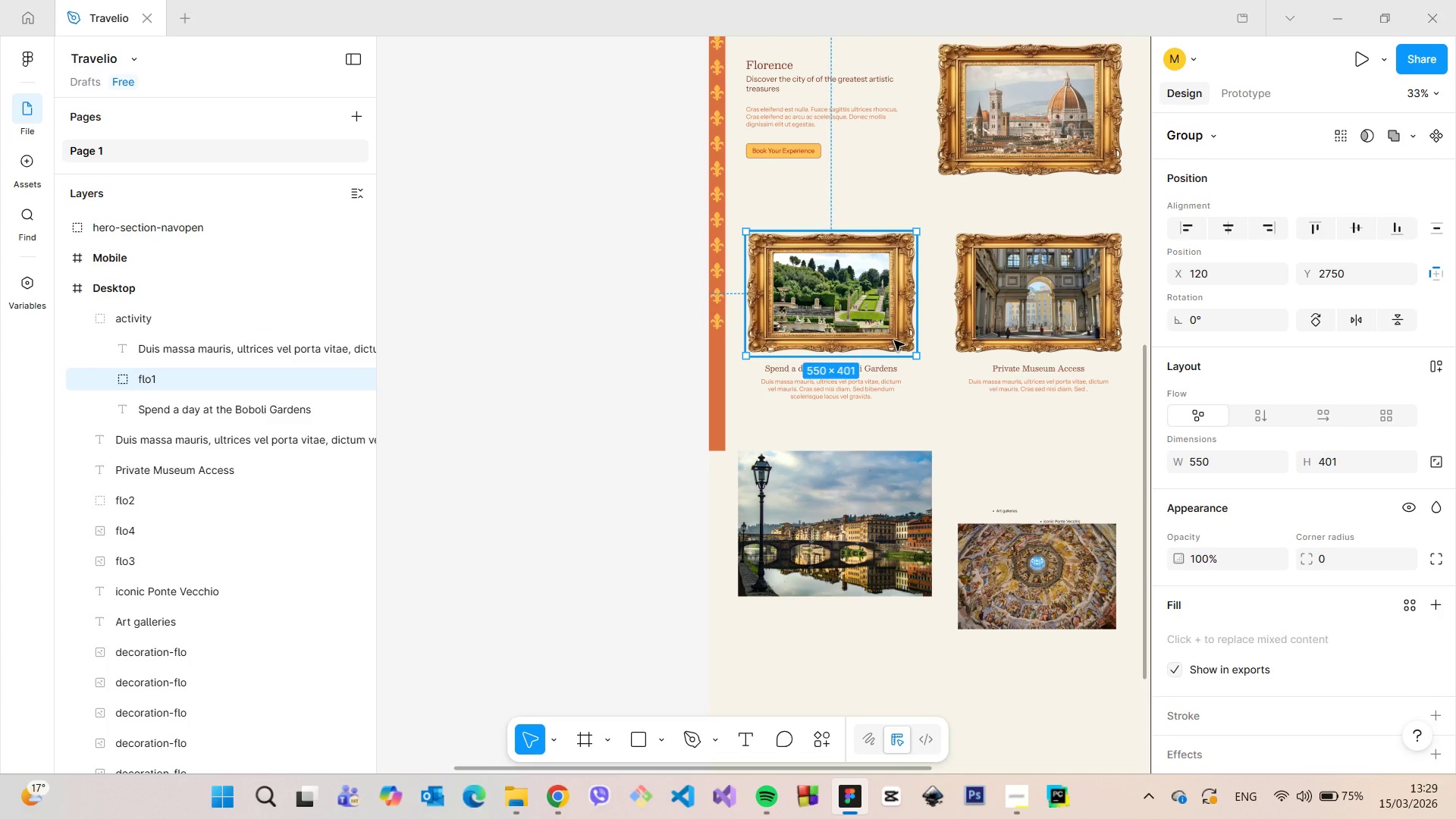 
hold_key(key=AltLeft, duration=1.52)
left_click_drag(start_coordinate=[894, 340], to_coordinate=[895, 537])
 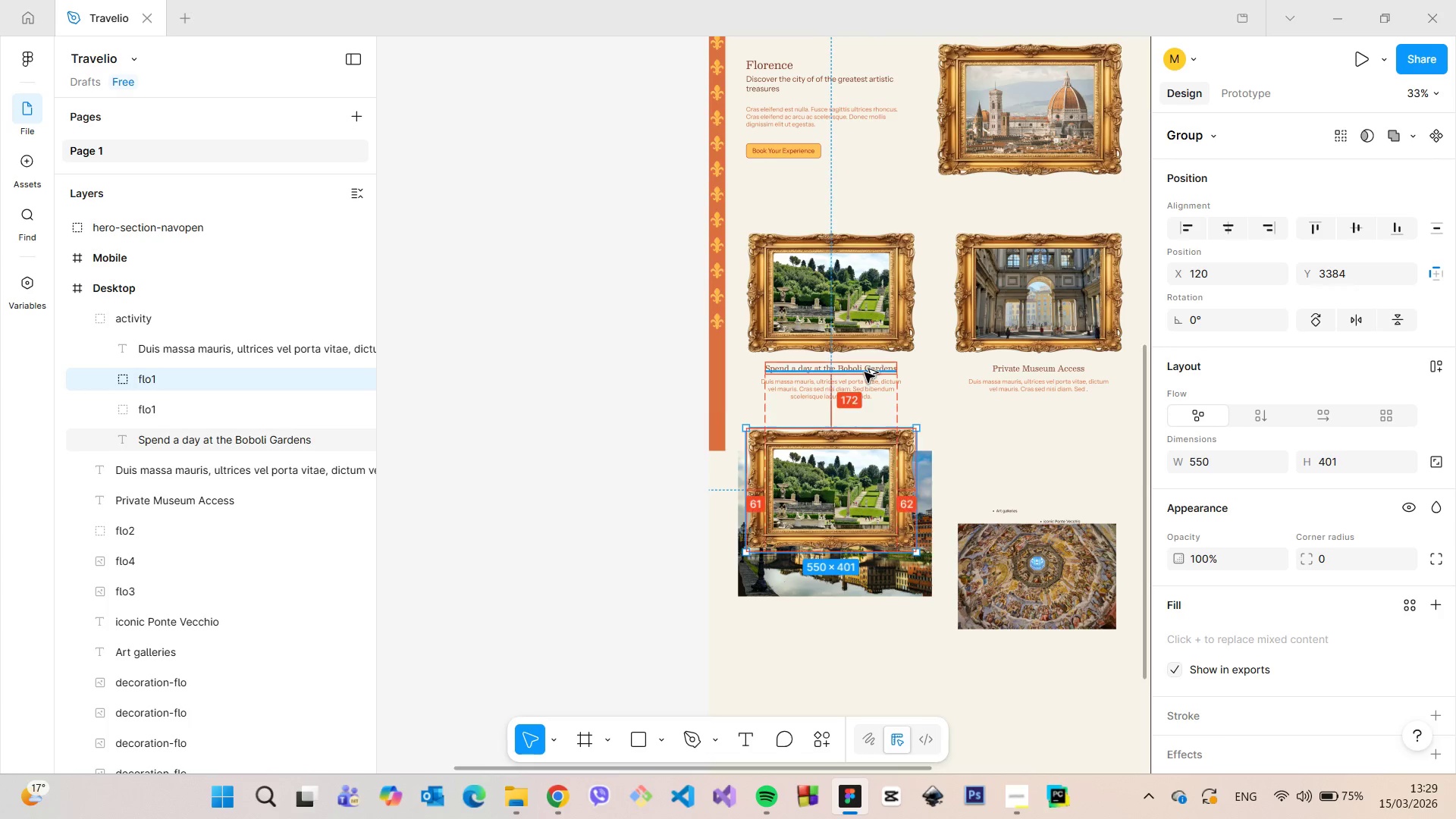 
hold_key(key=AltLeft, duration=1.5)
 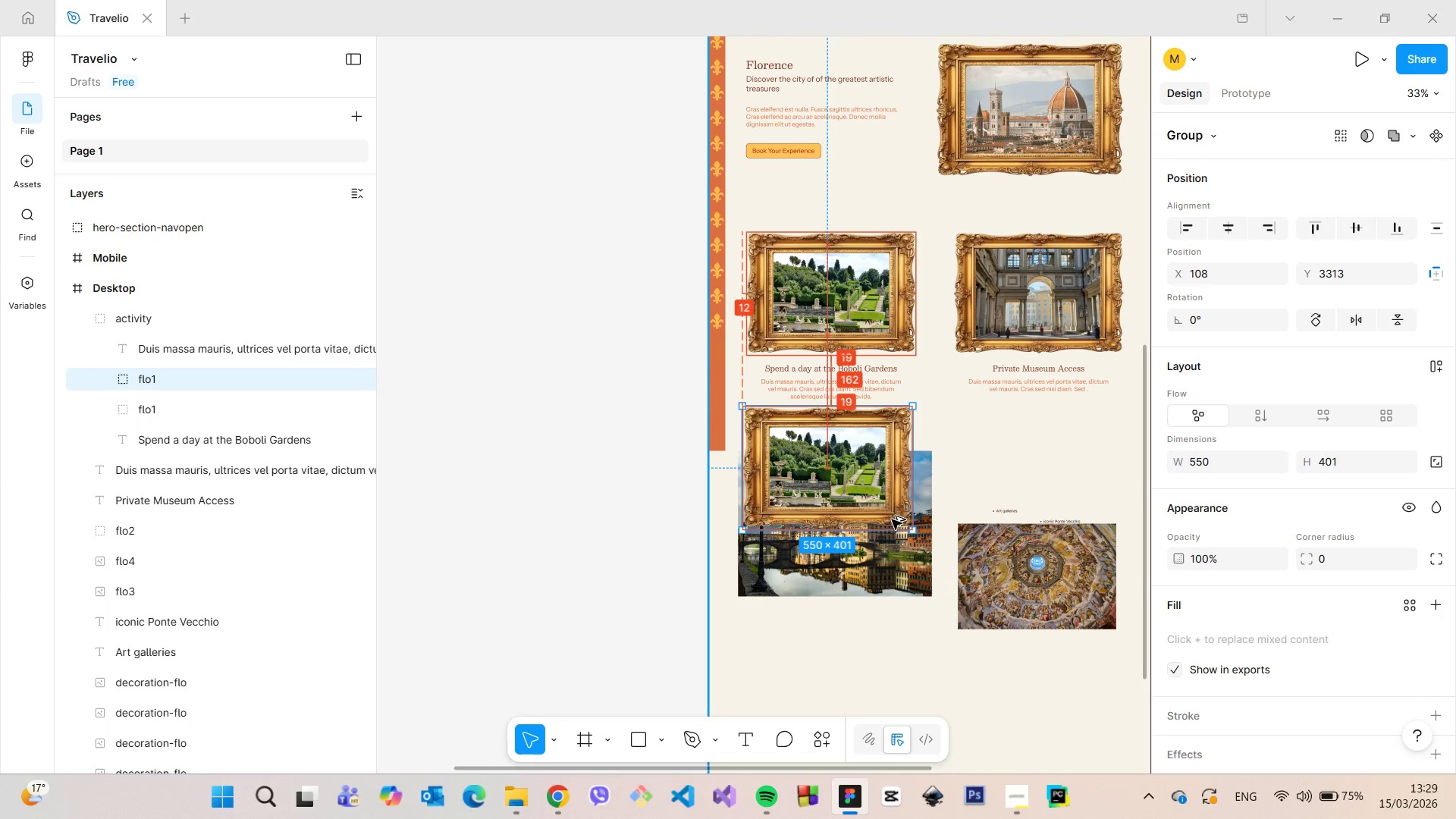 
hold_key(key=AltLeft, duration=1.51)
 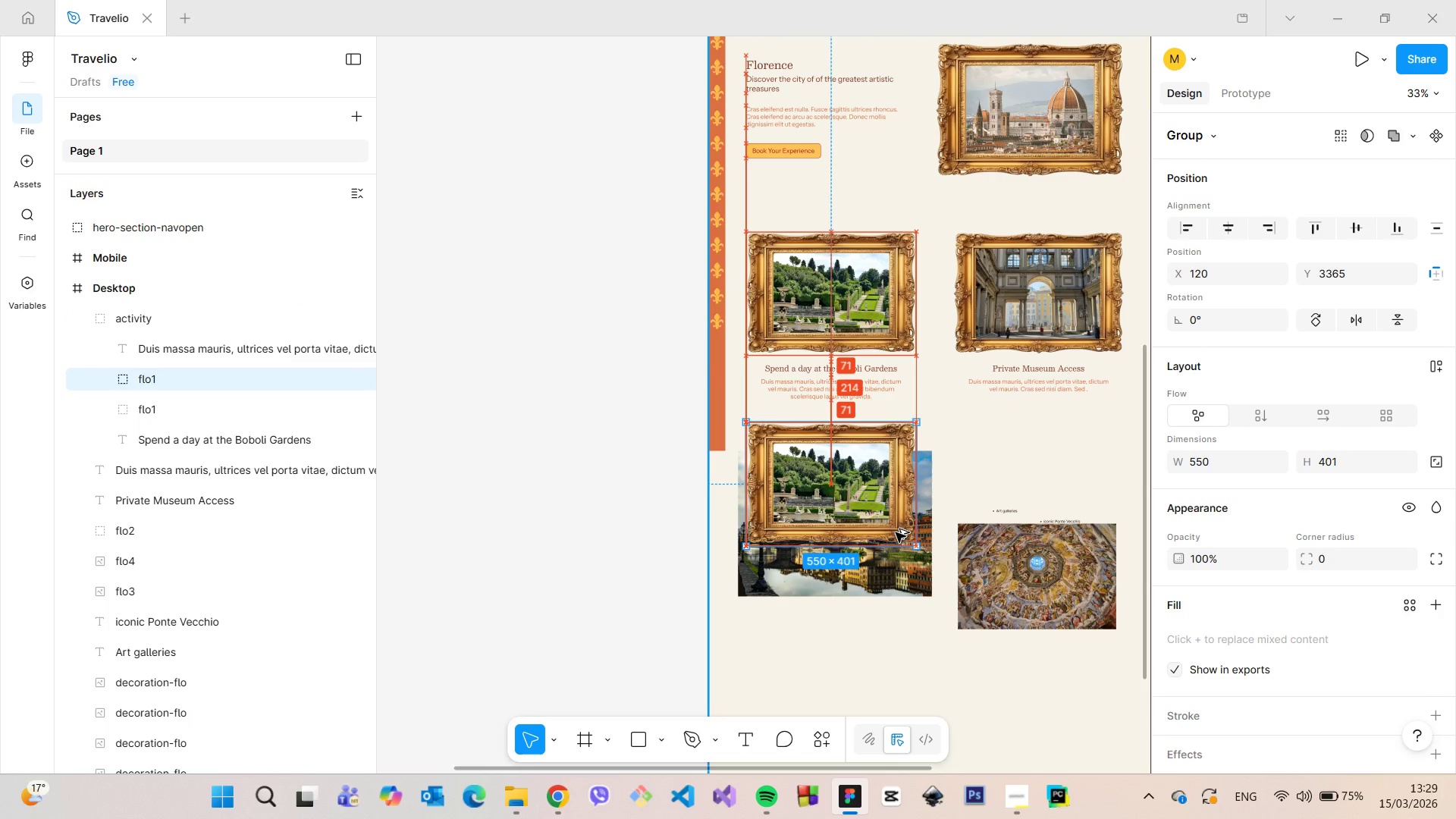 
hold_key(key=AltLeft, duration=1.5)
 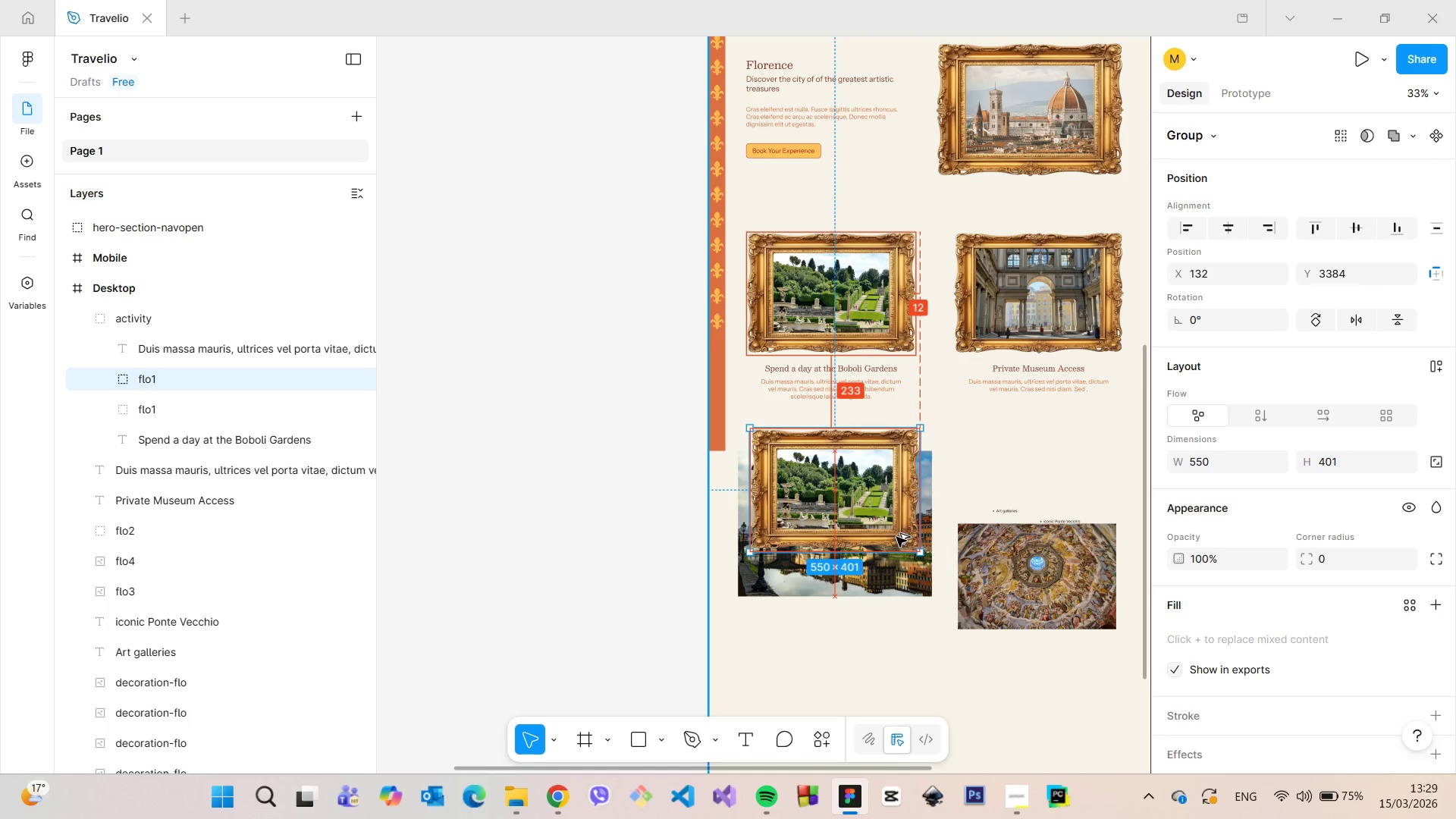 
hold_key(key=AltLeft, duration=1.52)
 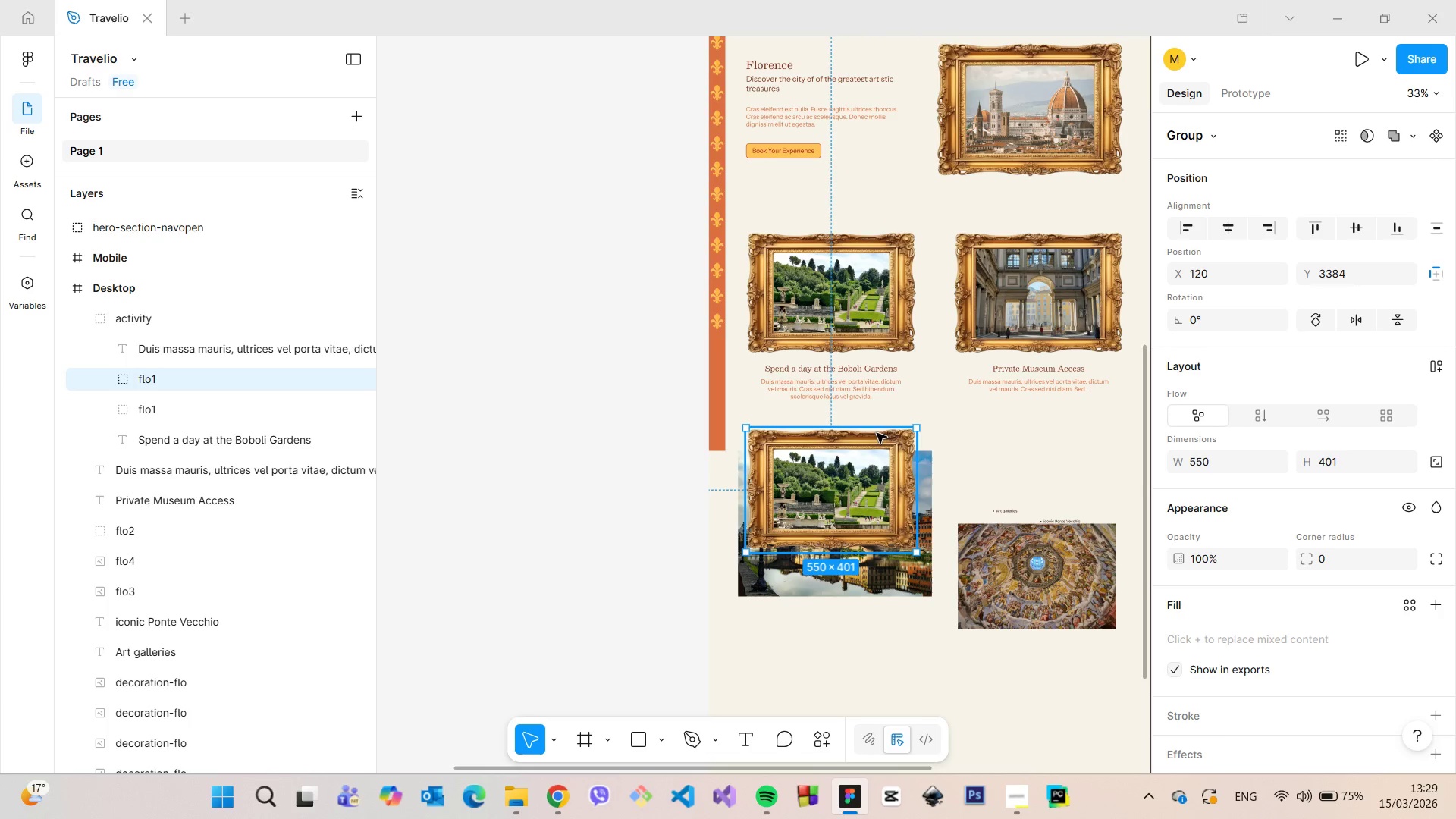 
hold_key(key=AltLeft, duration=0.44)
 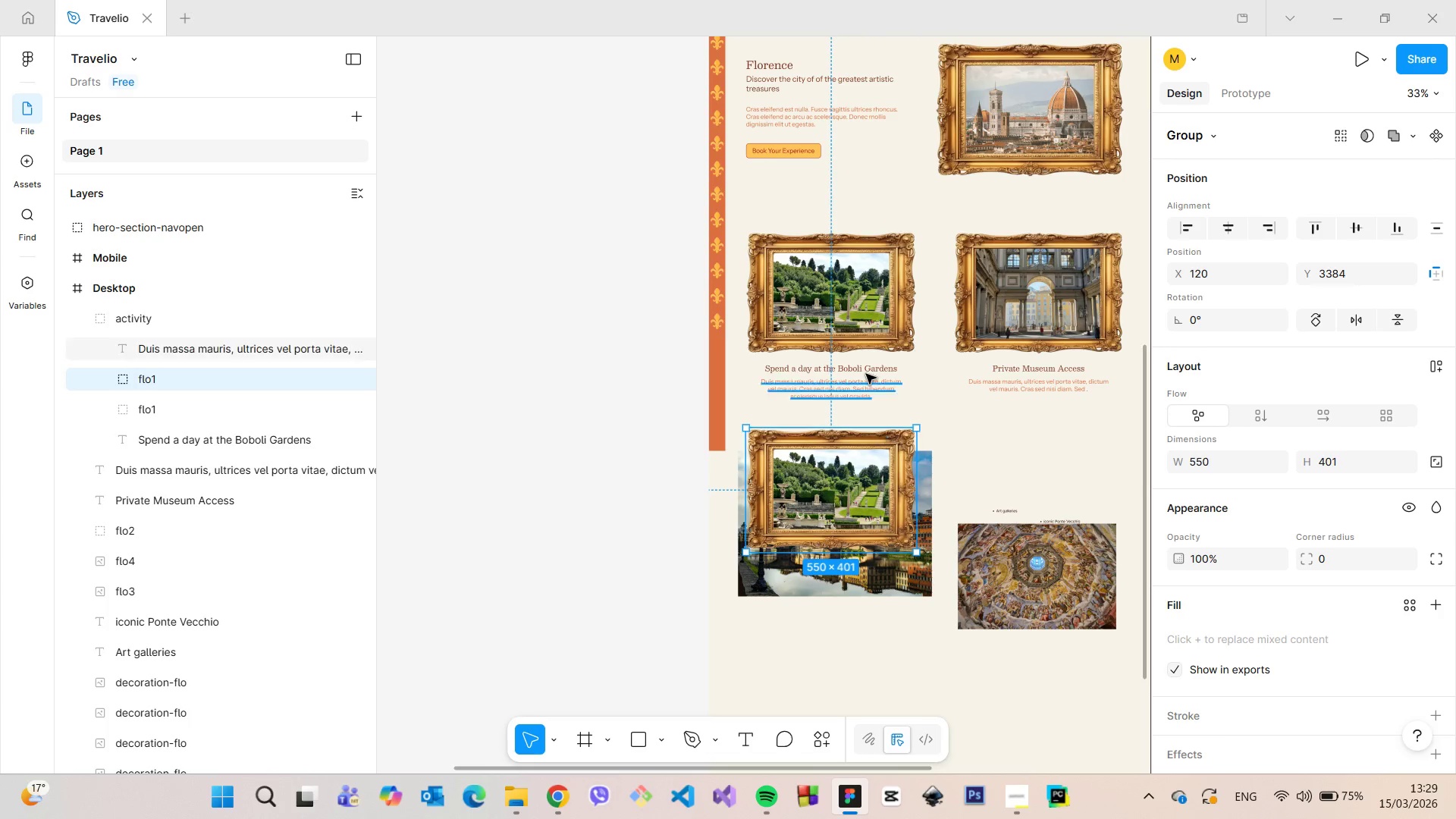 
hold_key(key=AltLeft, duration=0.47)
 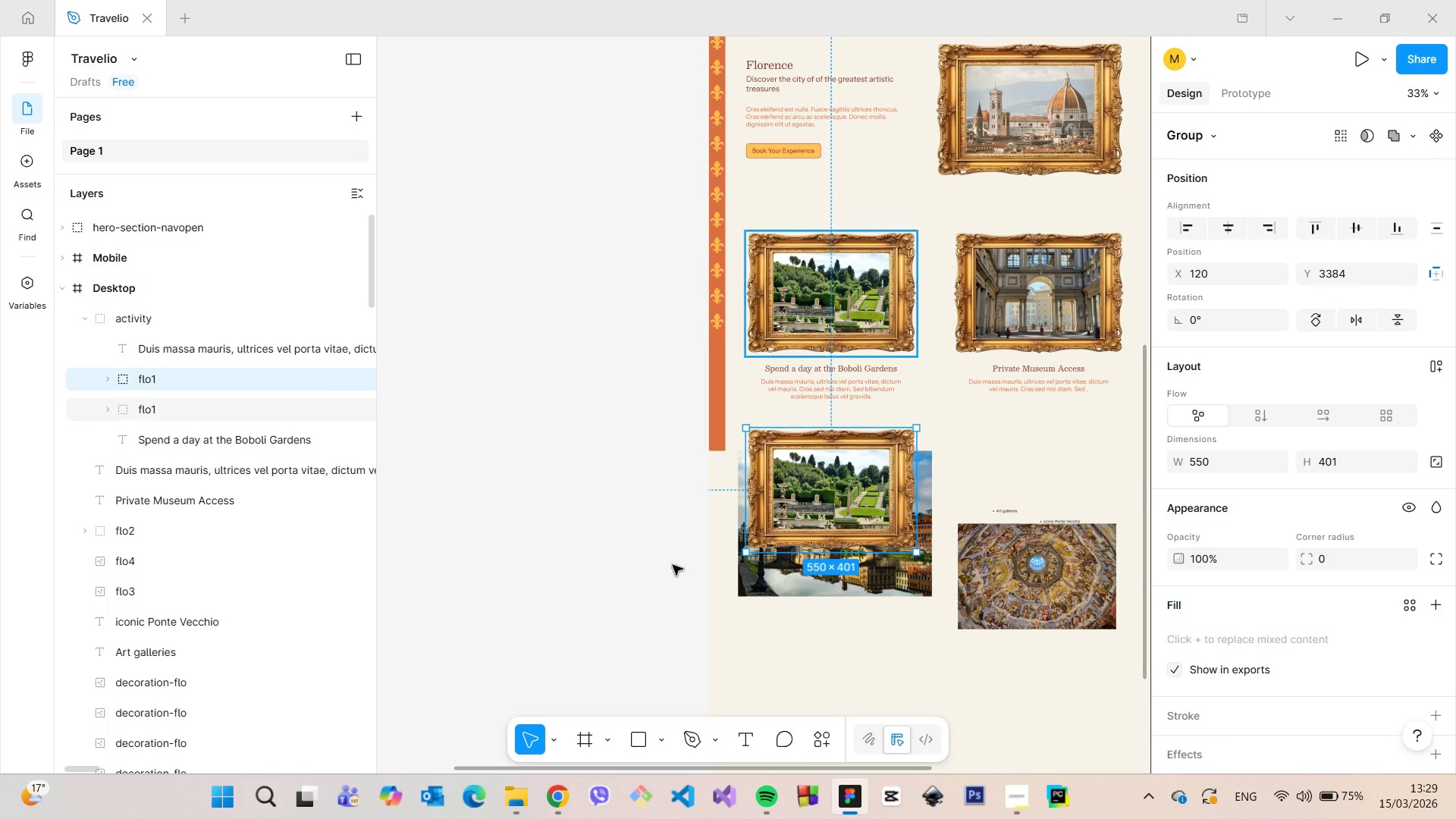 
left_click([886, 587])
 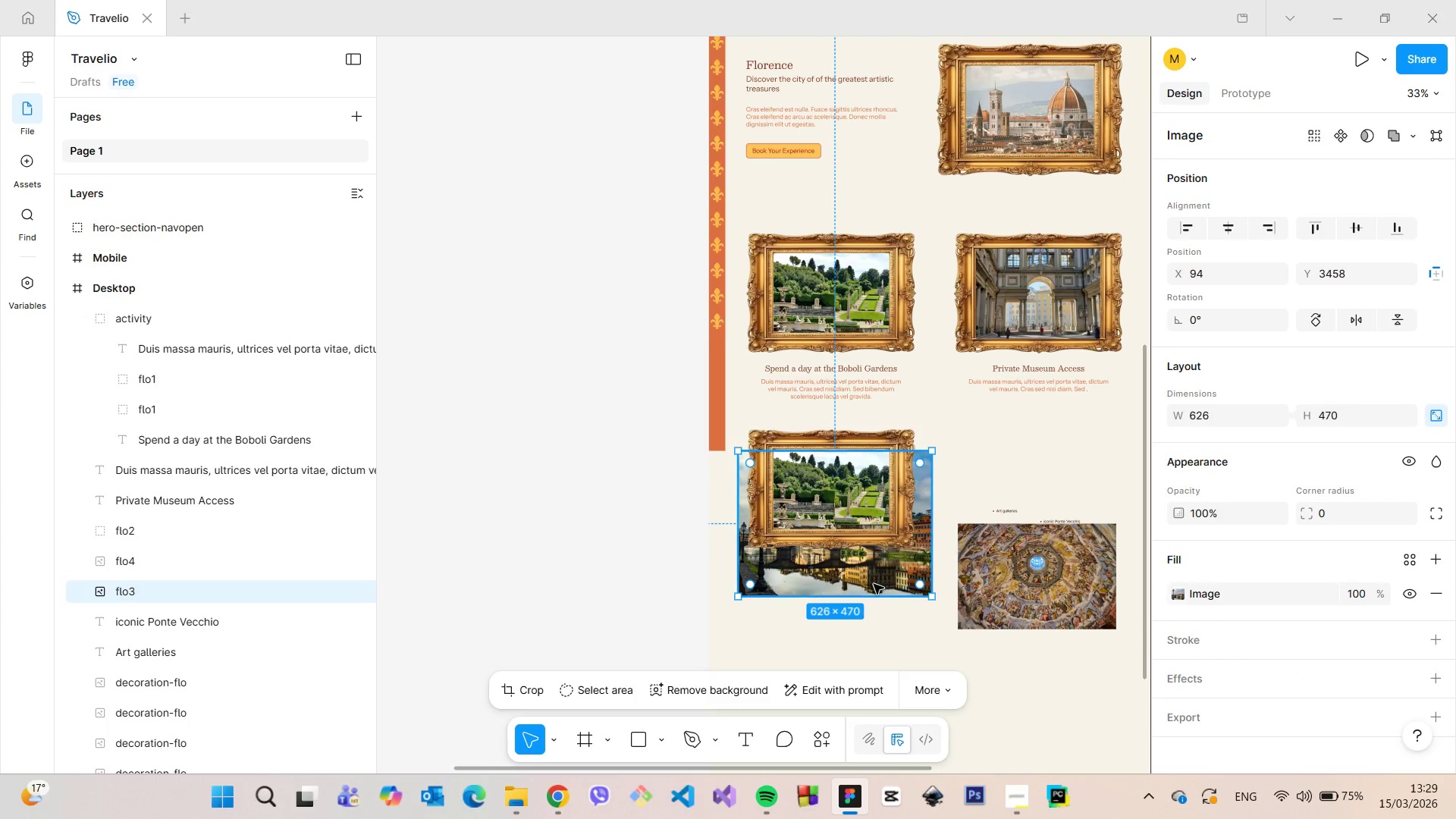 
left_click_drag(start_coordinate=[871, 583], to_coordinate=[971, 543])
 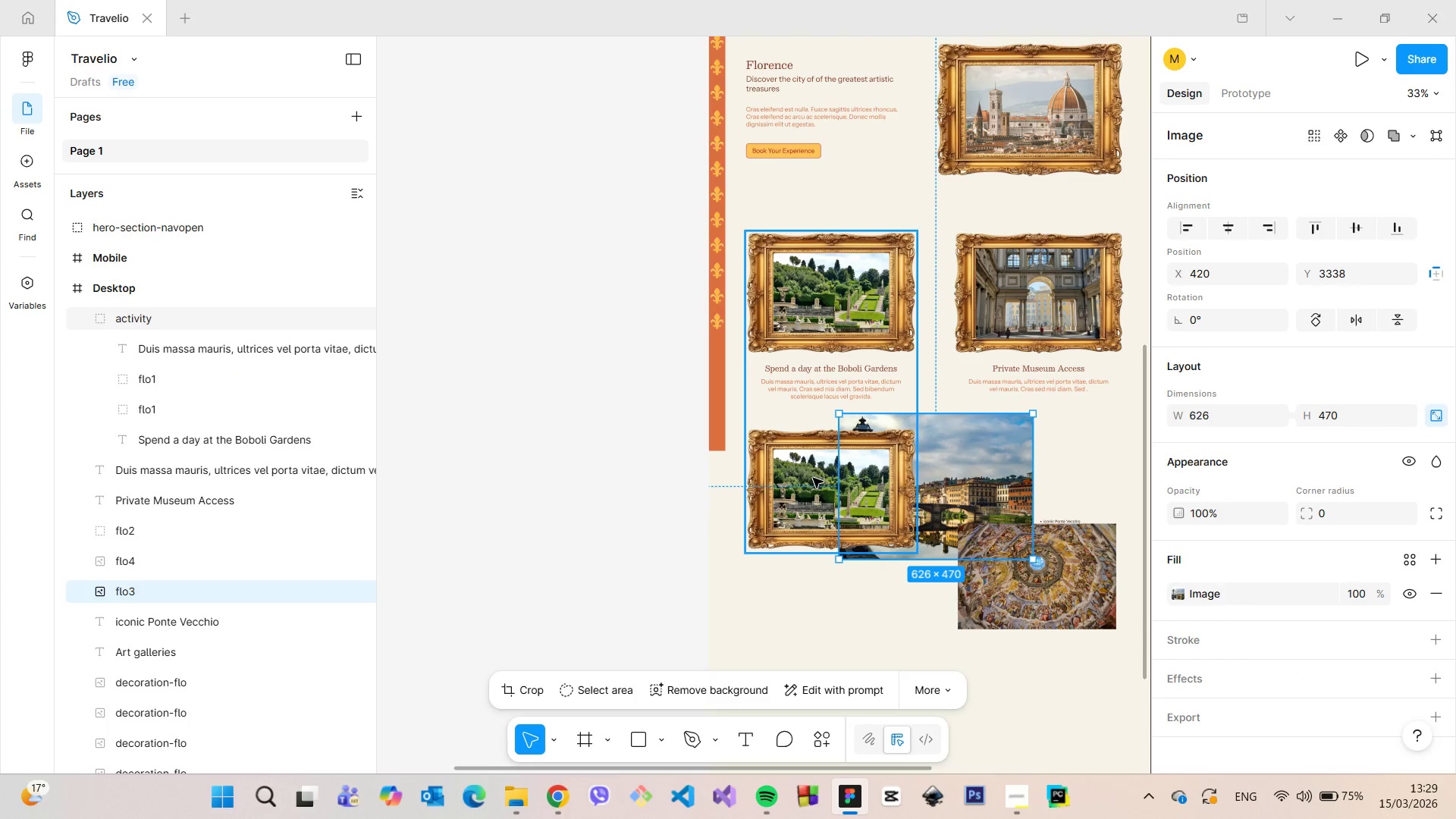 
double_click([813, 478])
 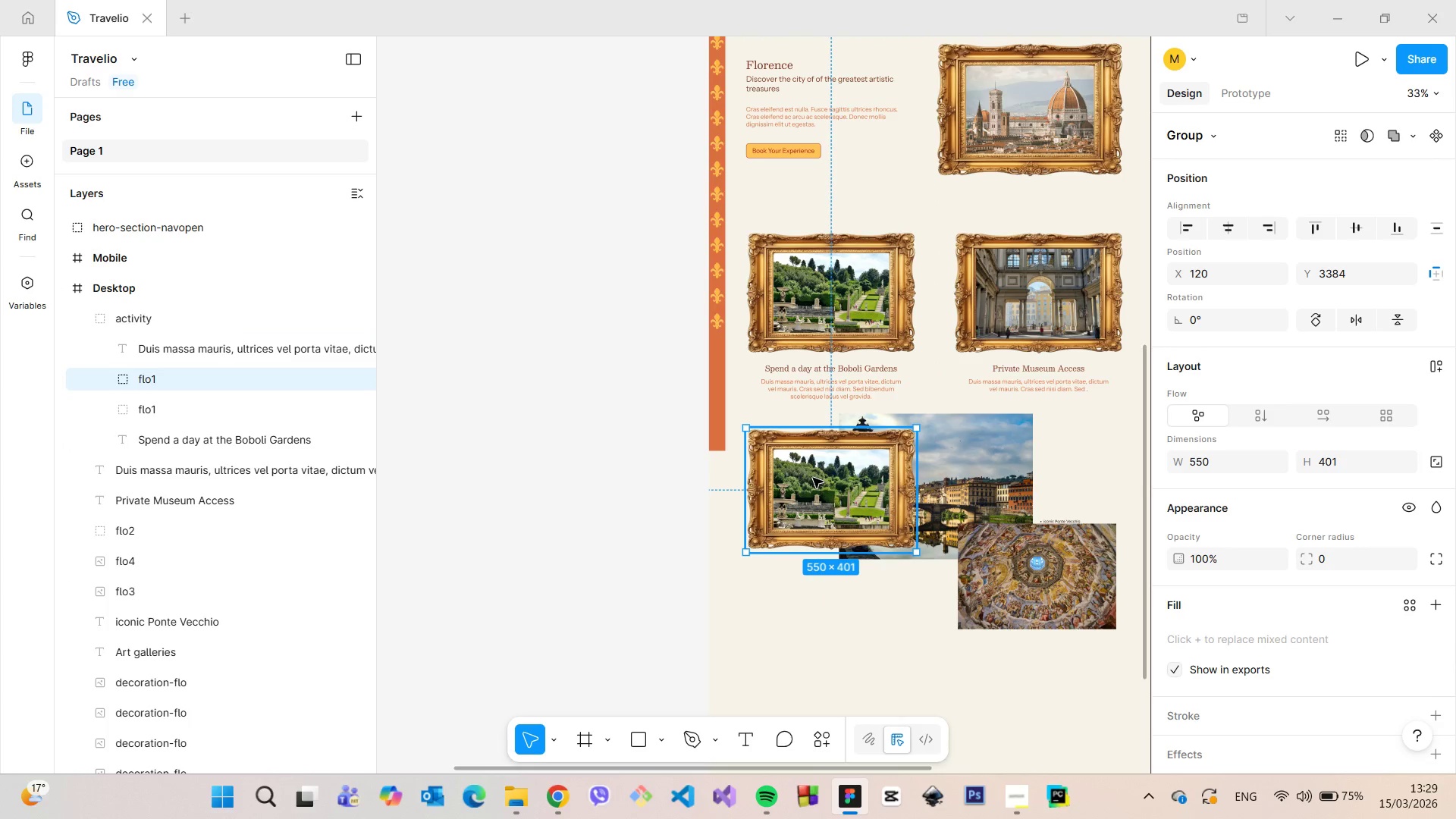 
double_click([813, 478])
 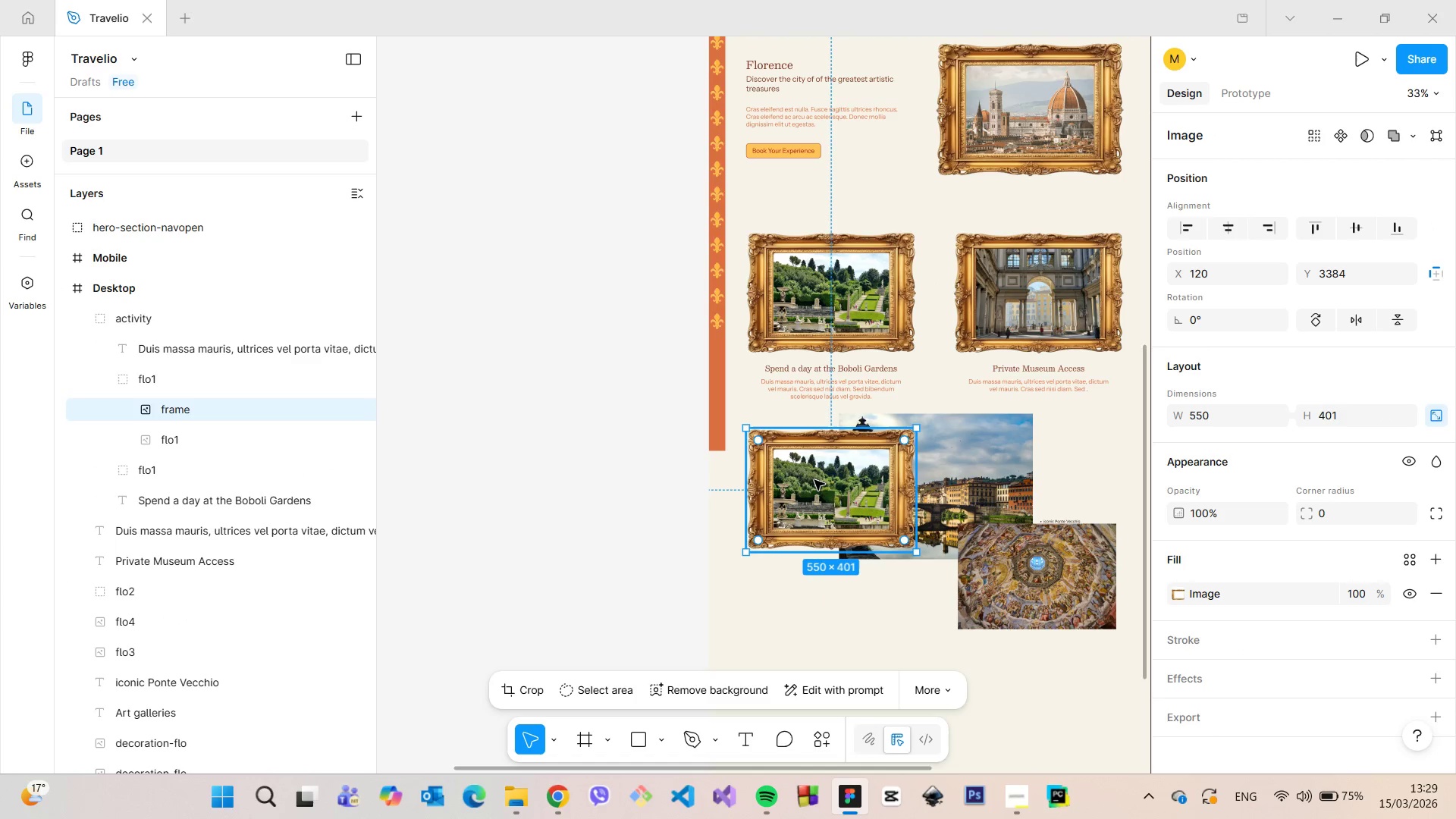 
double_click([814, 480])
 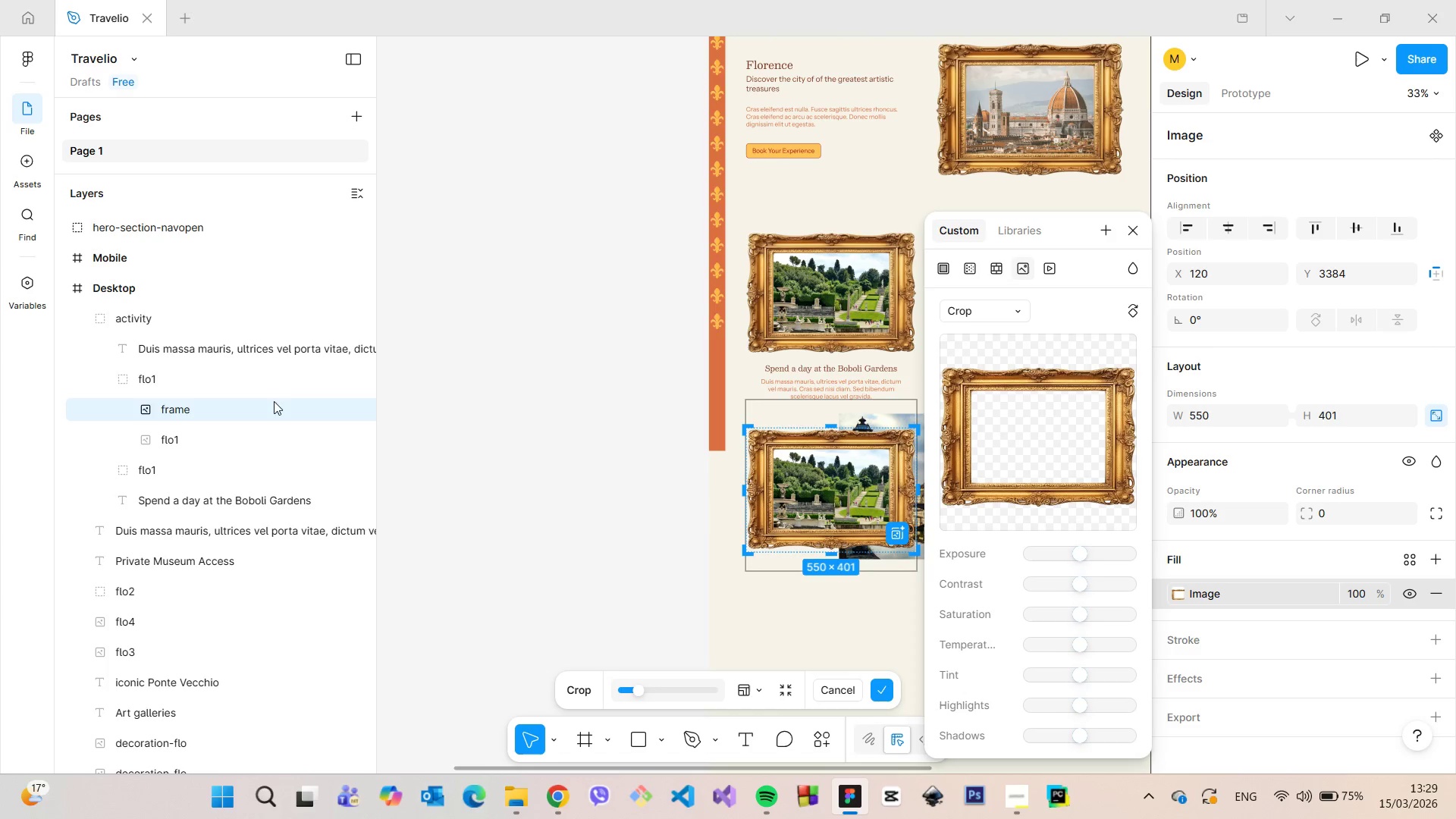 
left_click([208, 435])
 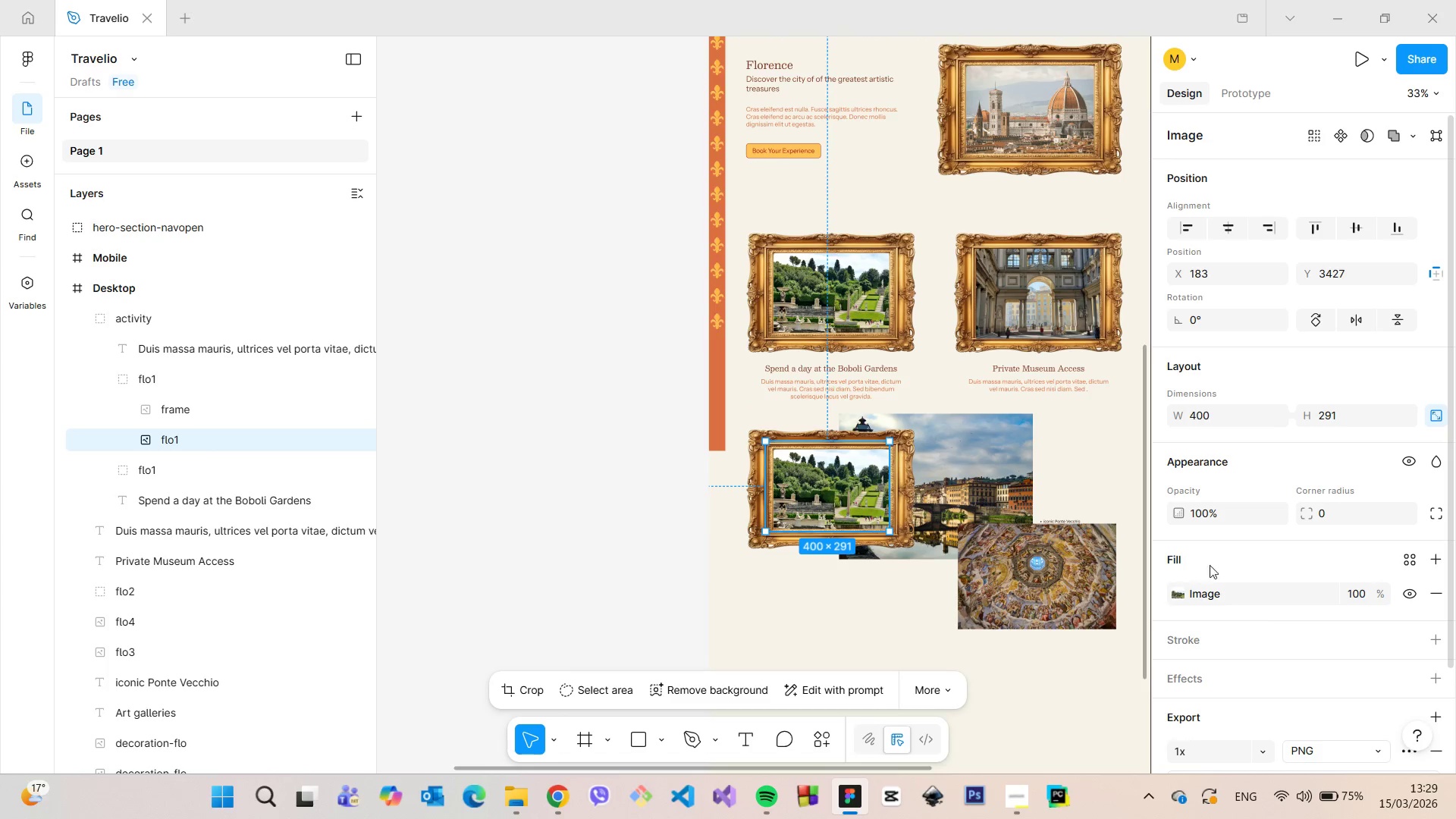 
left_click([1177, 592])
 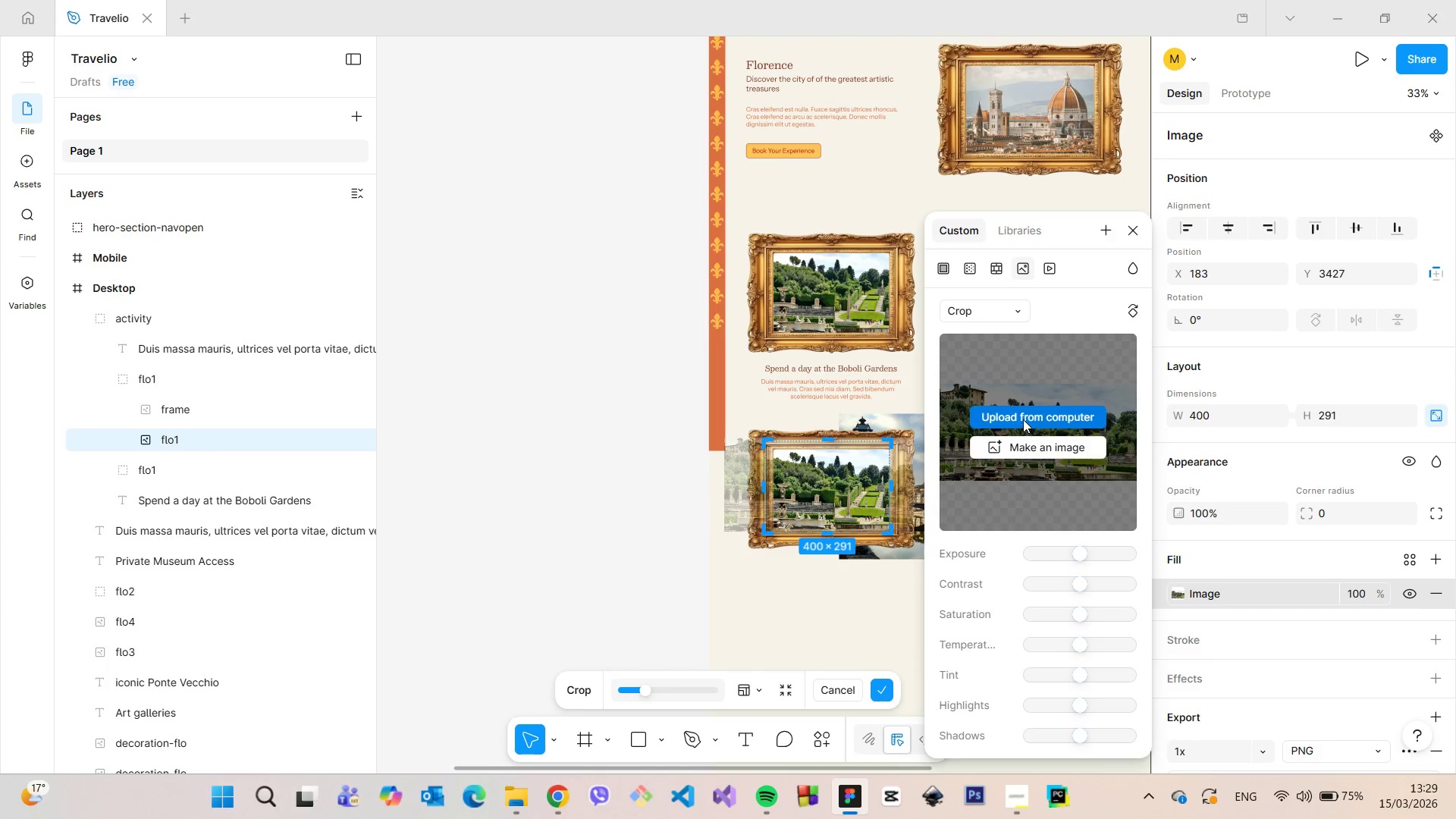 
left_click([1024, 417])
 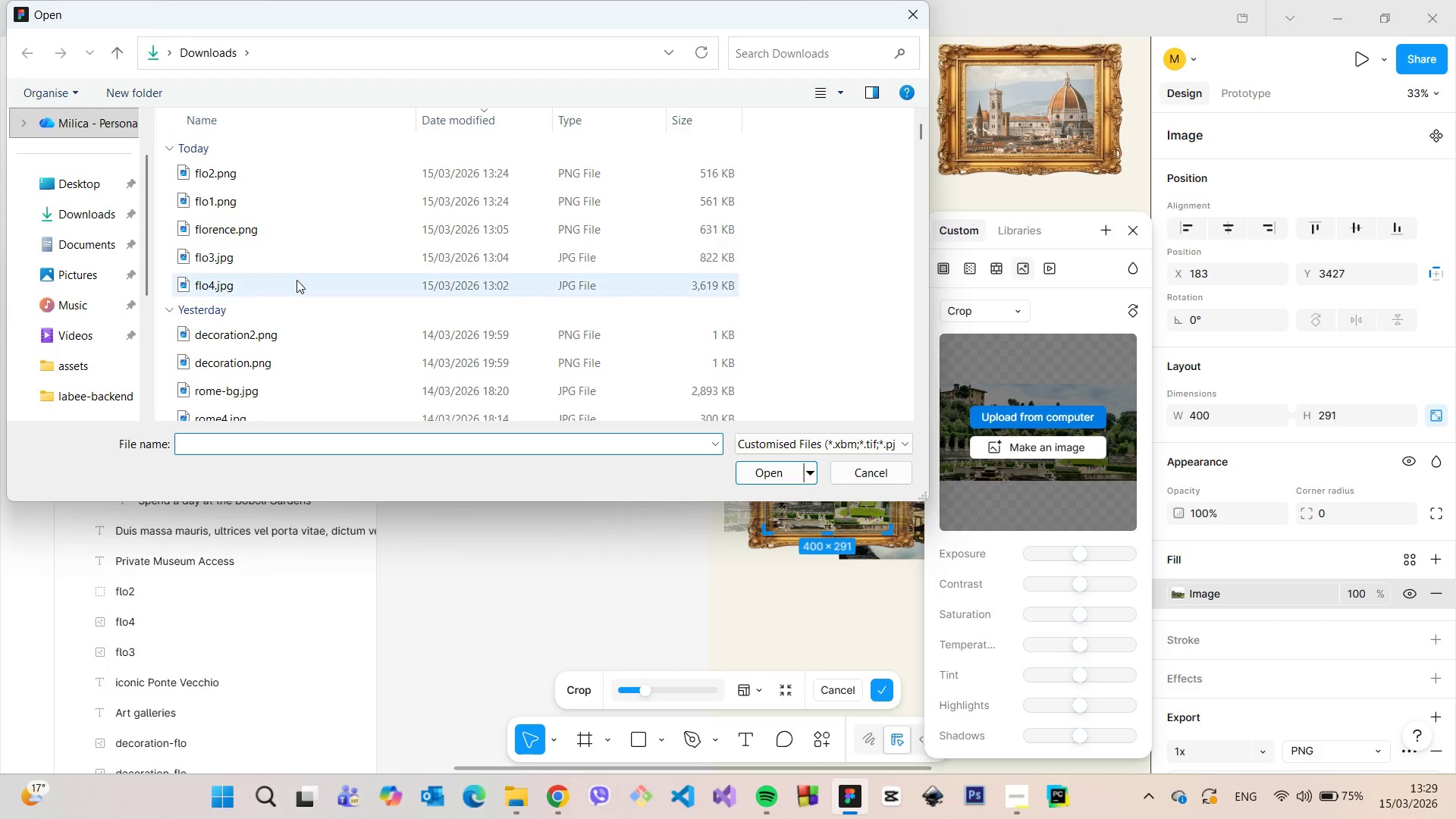 
wait(5.17)
 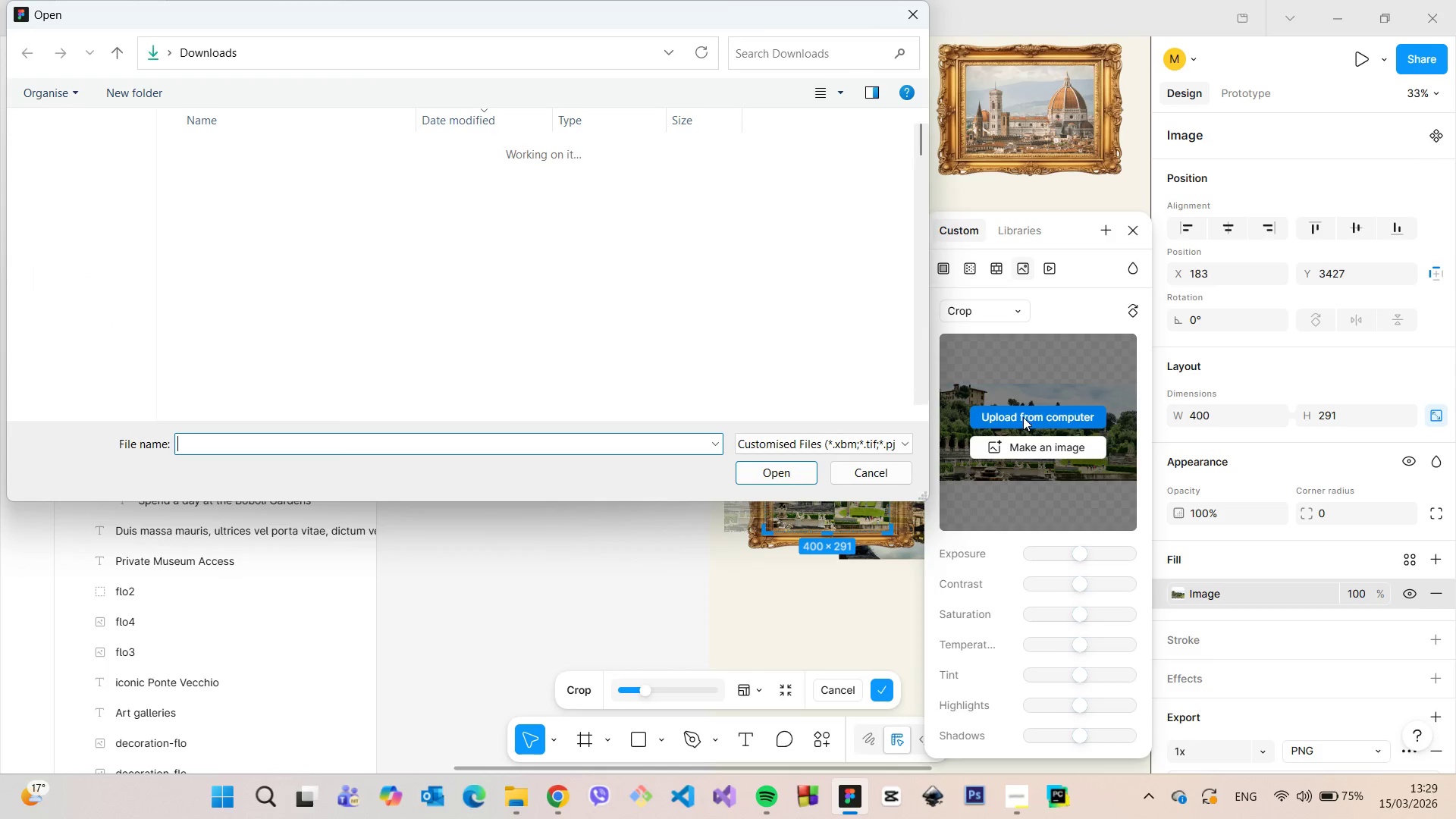 
left_click([297, 280])
 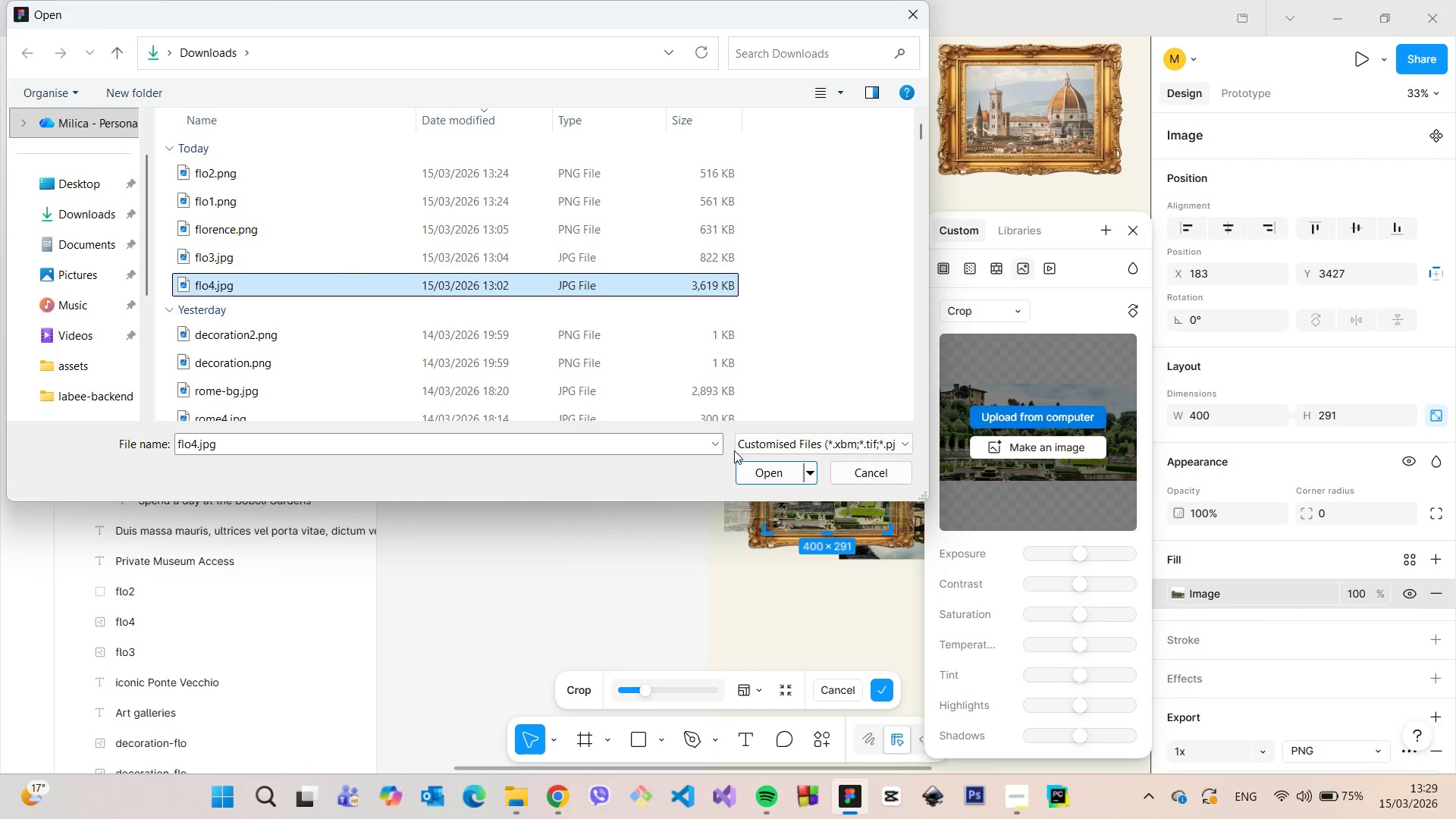 
left_click([761, 474])
 